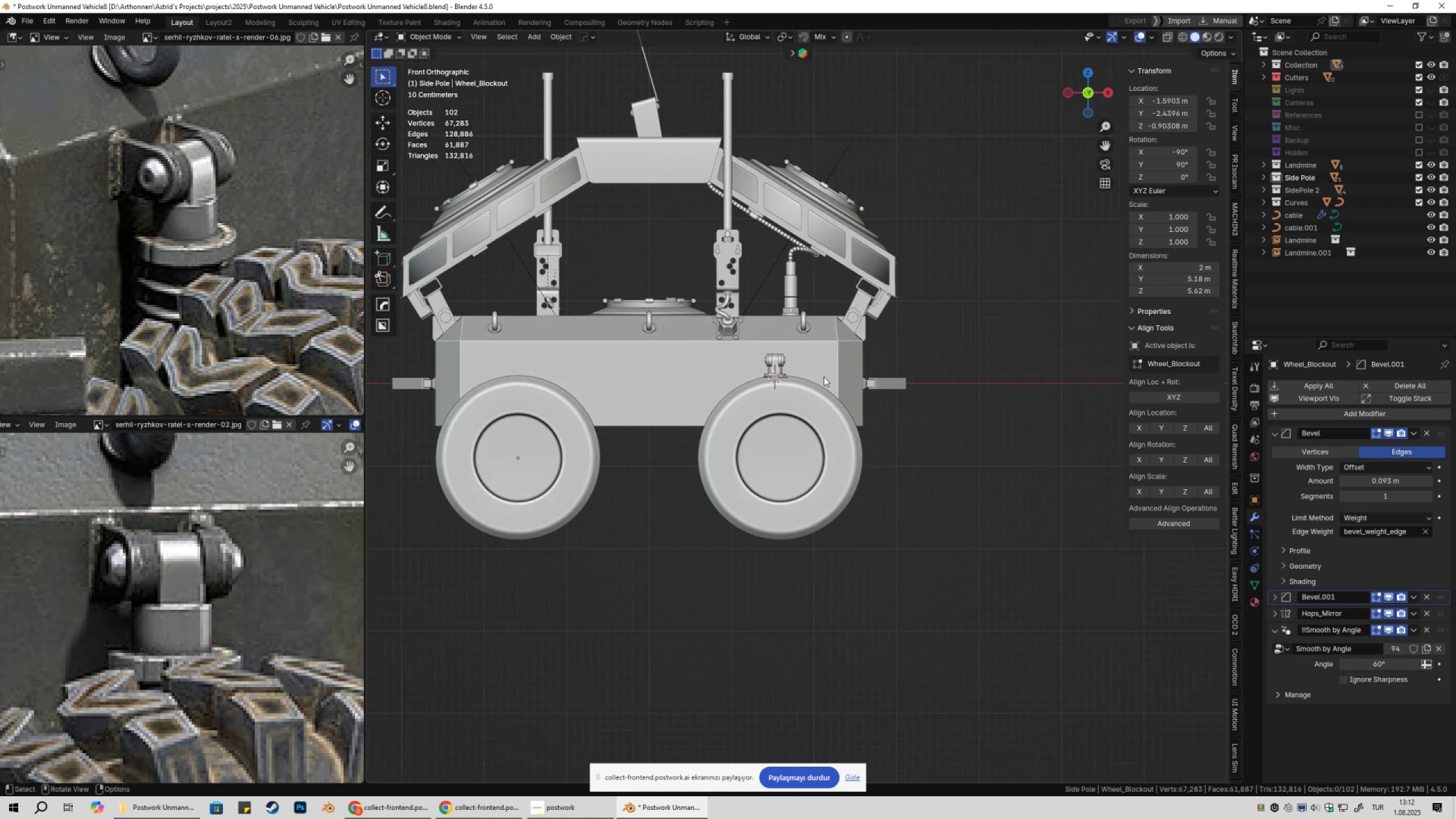 
scroll: coordinate [808, 375], scroll_direction: up, amount: 3.0
 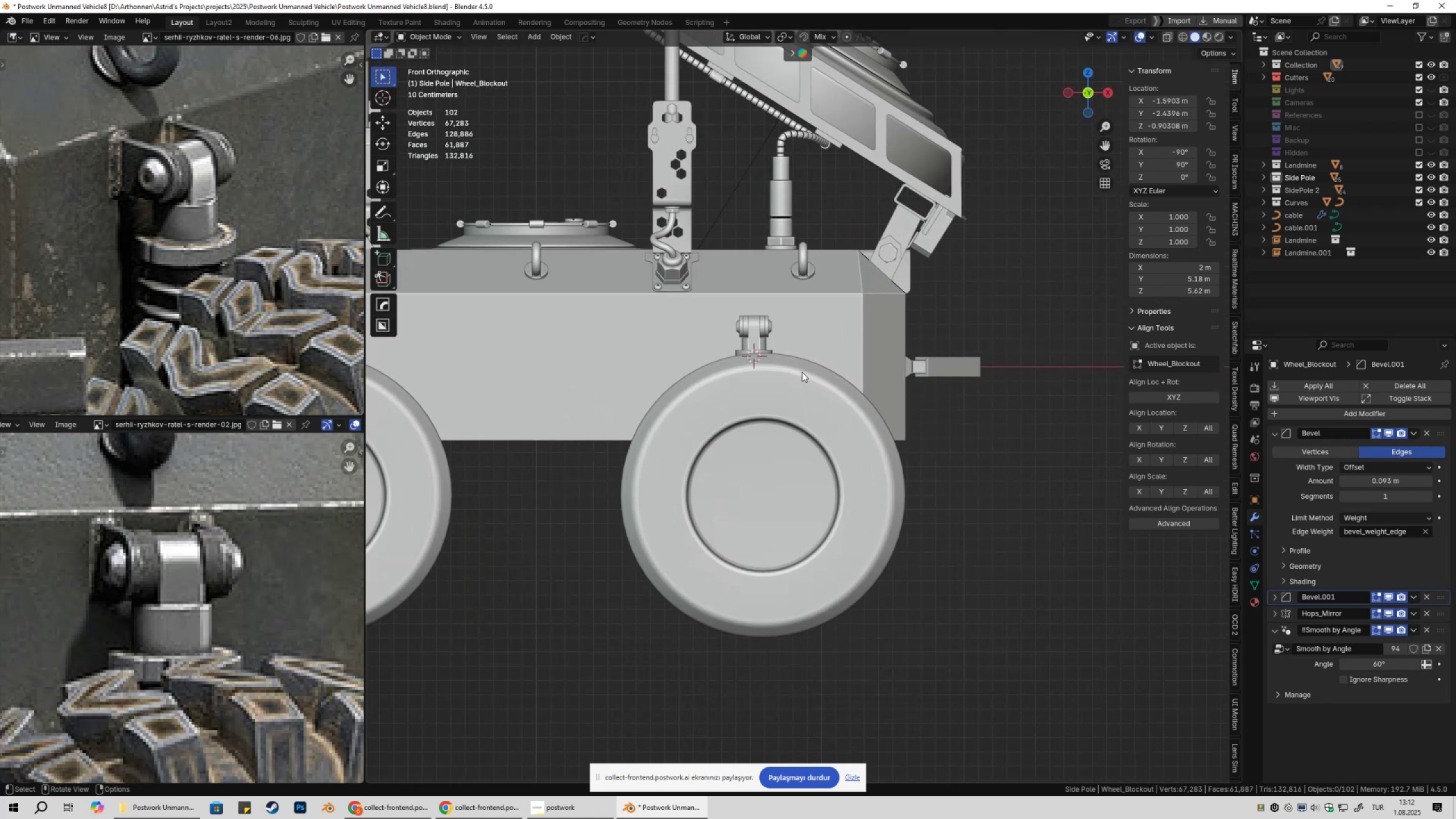 
hold_key(key=ShiftLeft, duration=0.34)
 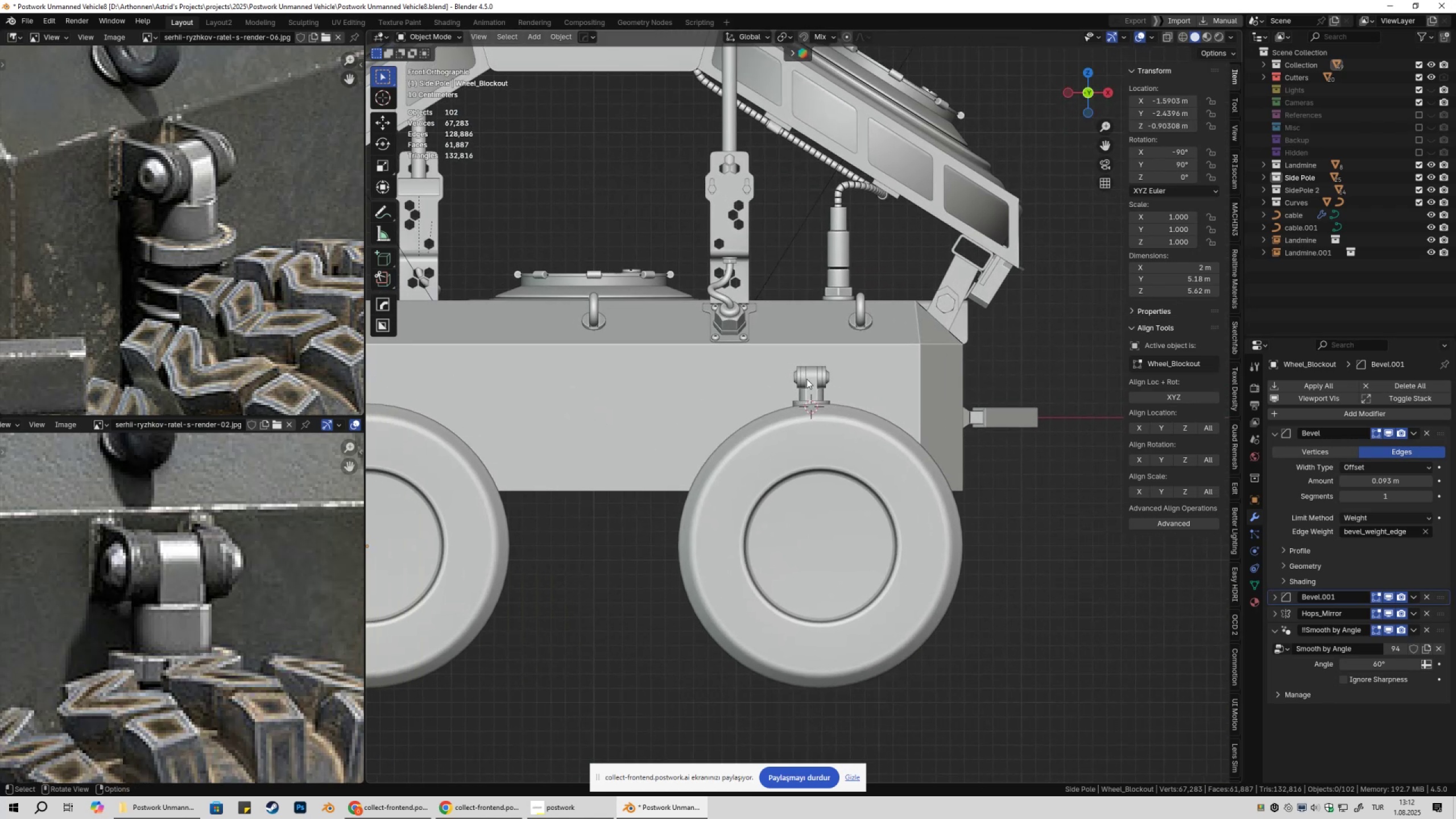 
scroll: coordinate [830, 431], scroll_direction: up, amount: 8.0
 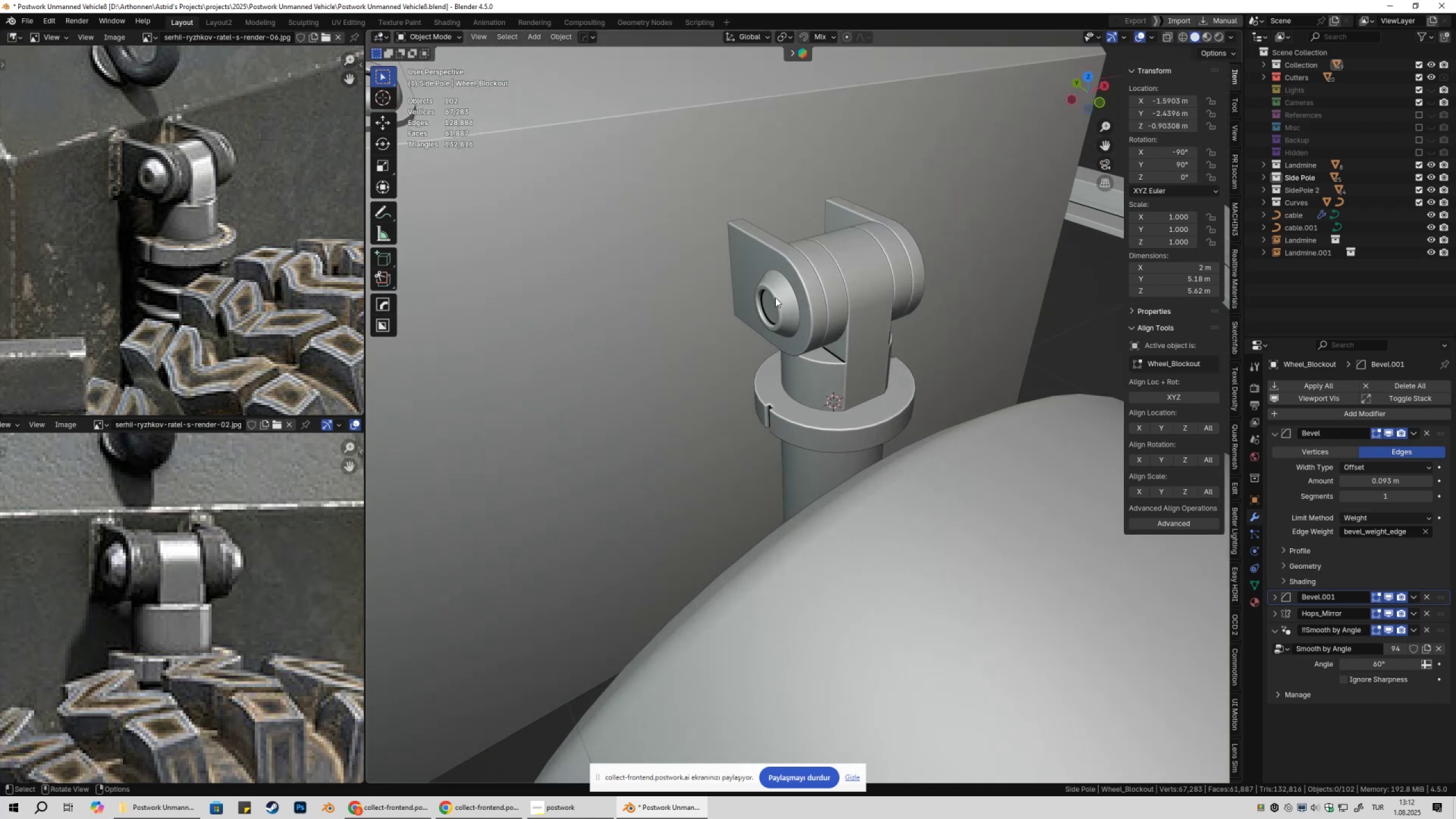 
left_click([775, 297])
 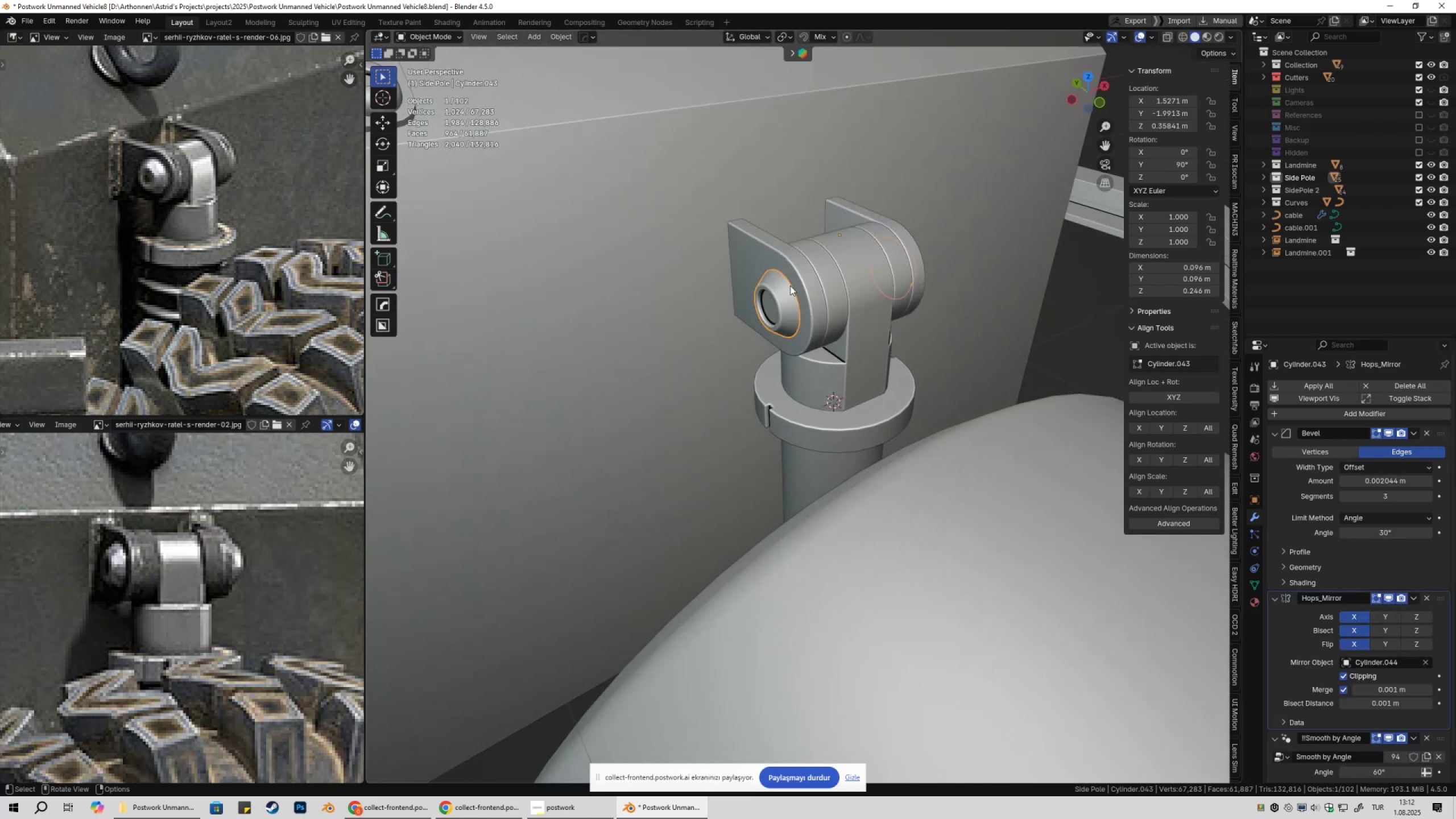 
hold_key(key=ShiftLeft, duration=1.52)
double_click([795, 273])
 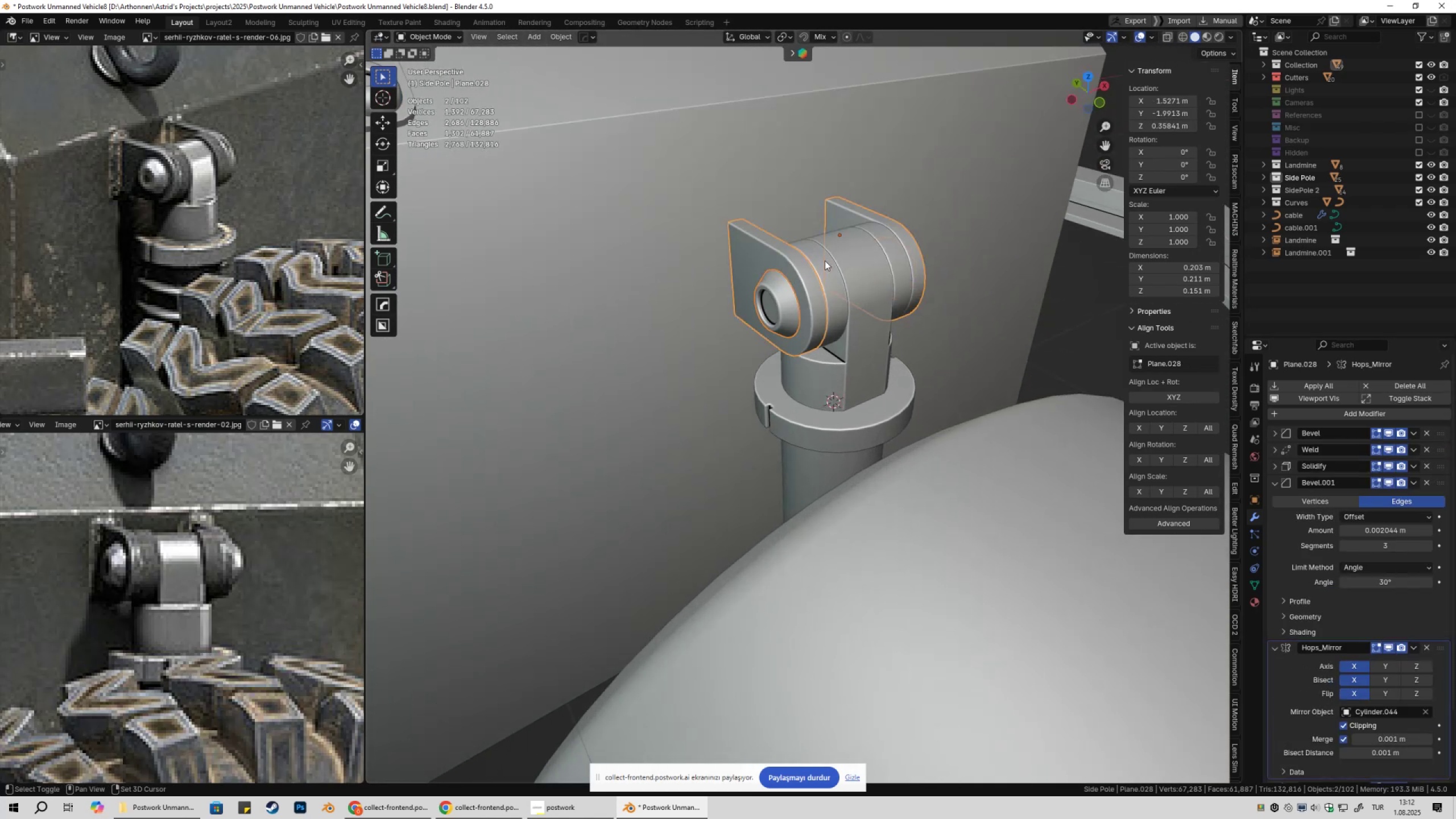 
triple_click([825, 260])
 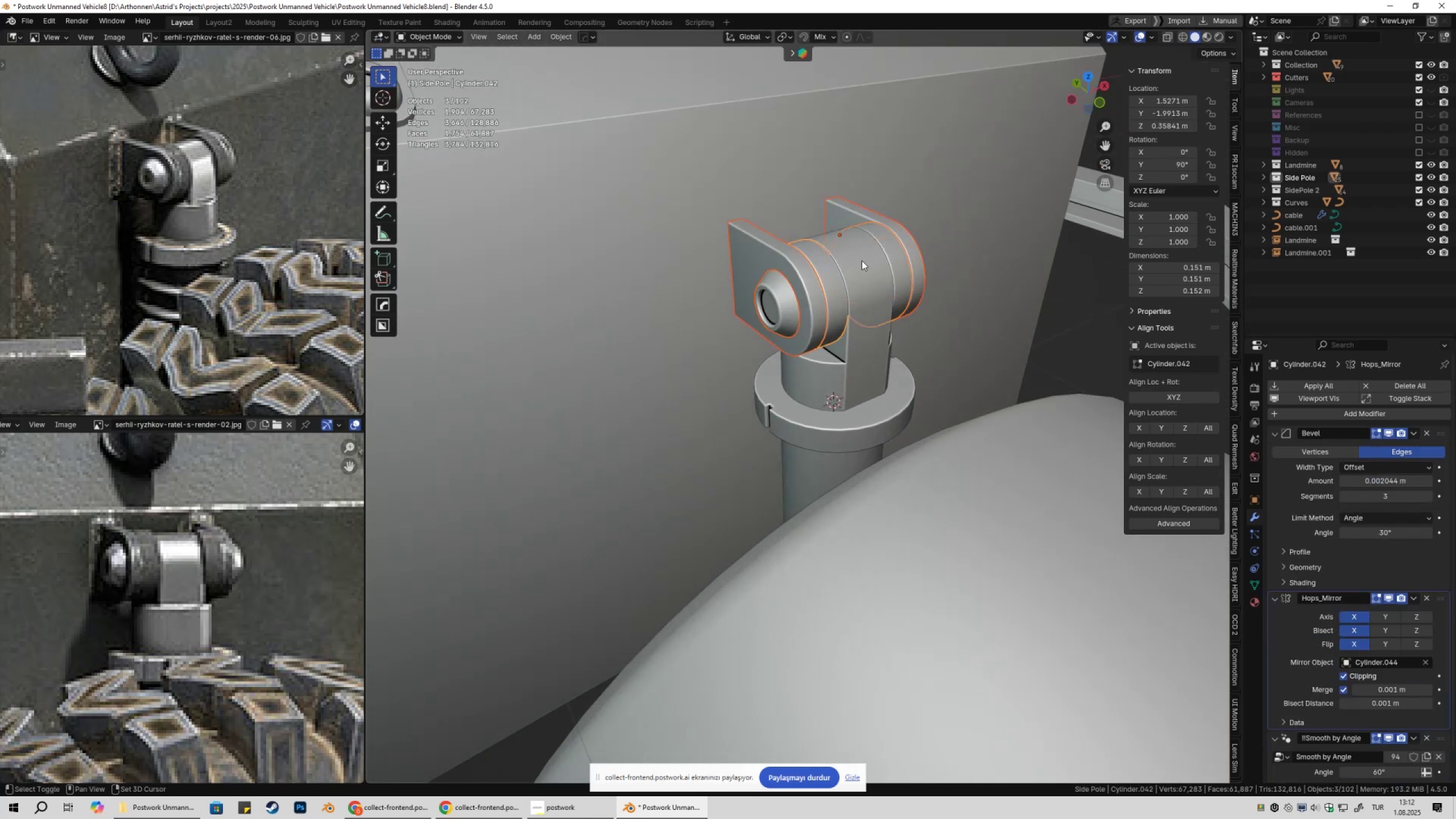 
left_click([862, 262])
 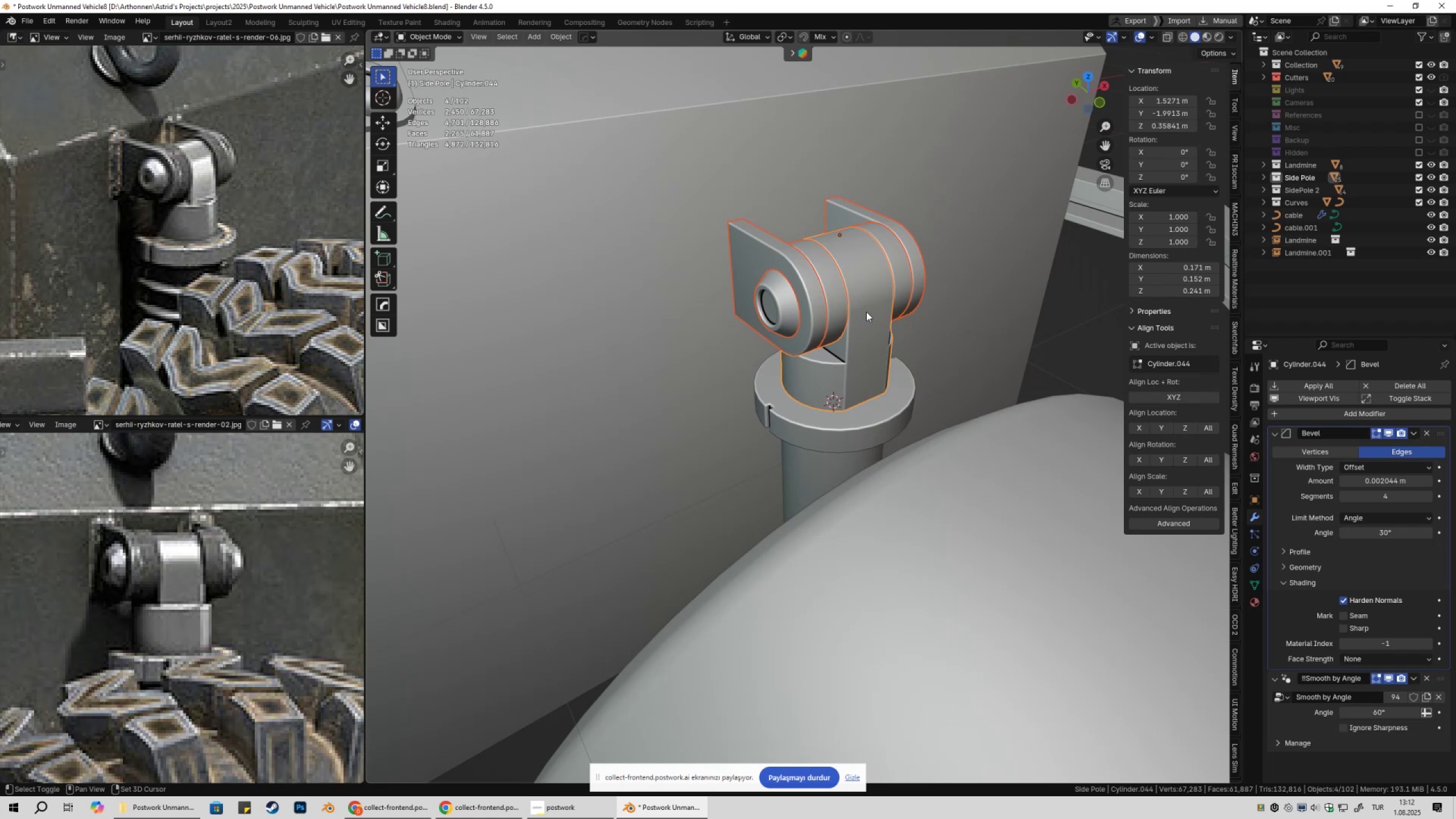 
hold_key(key=ShiftLeft, duration=0.5)
left_click([812, 423])
 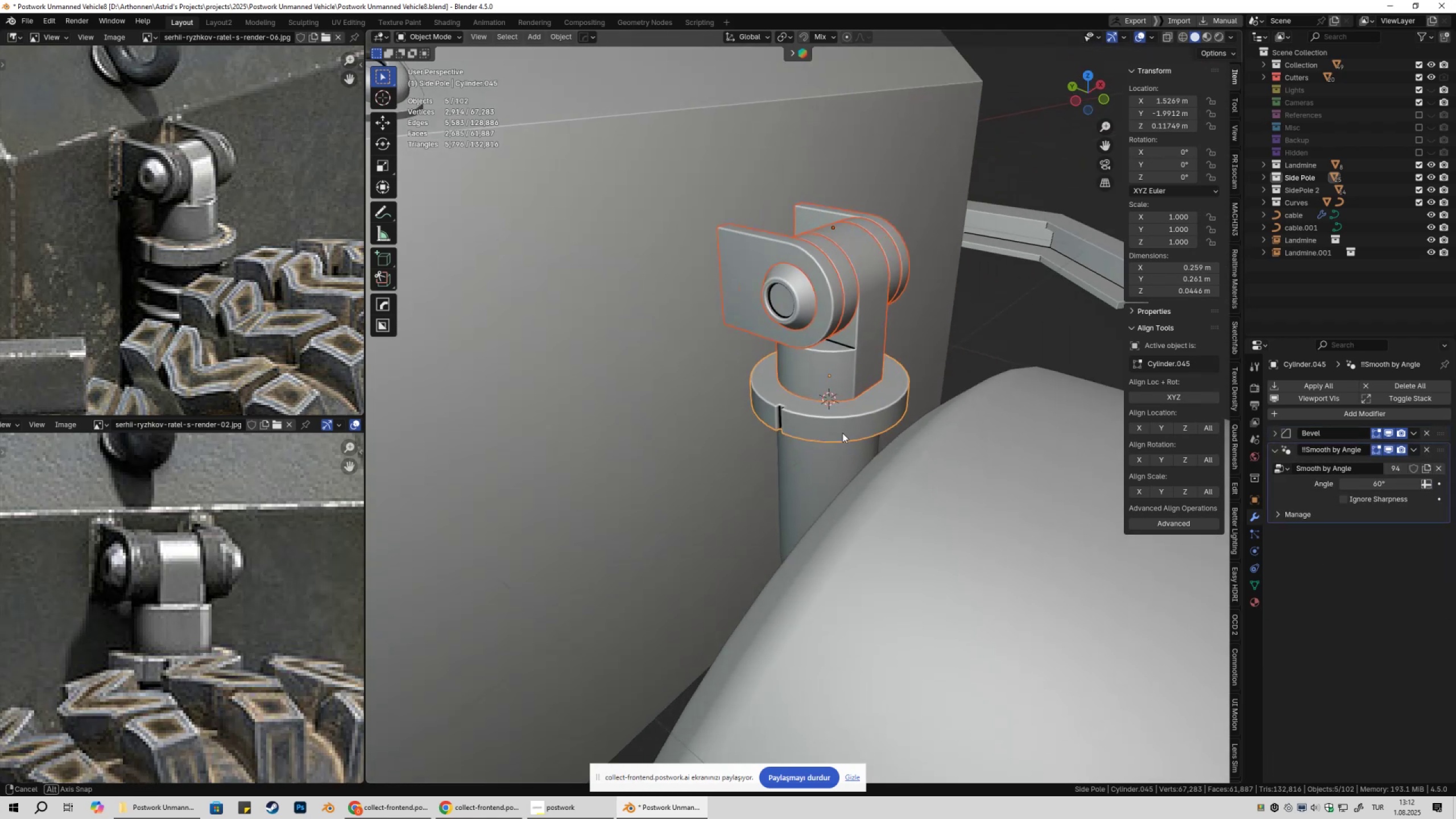 
key(Shift+ShiftLeft)
 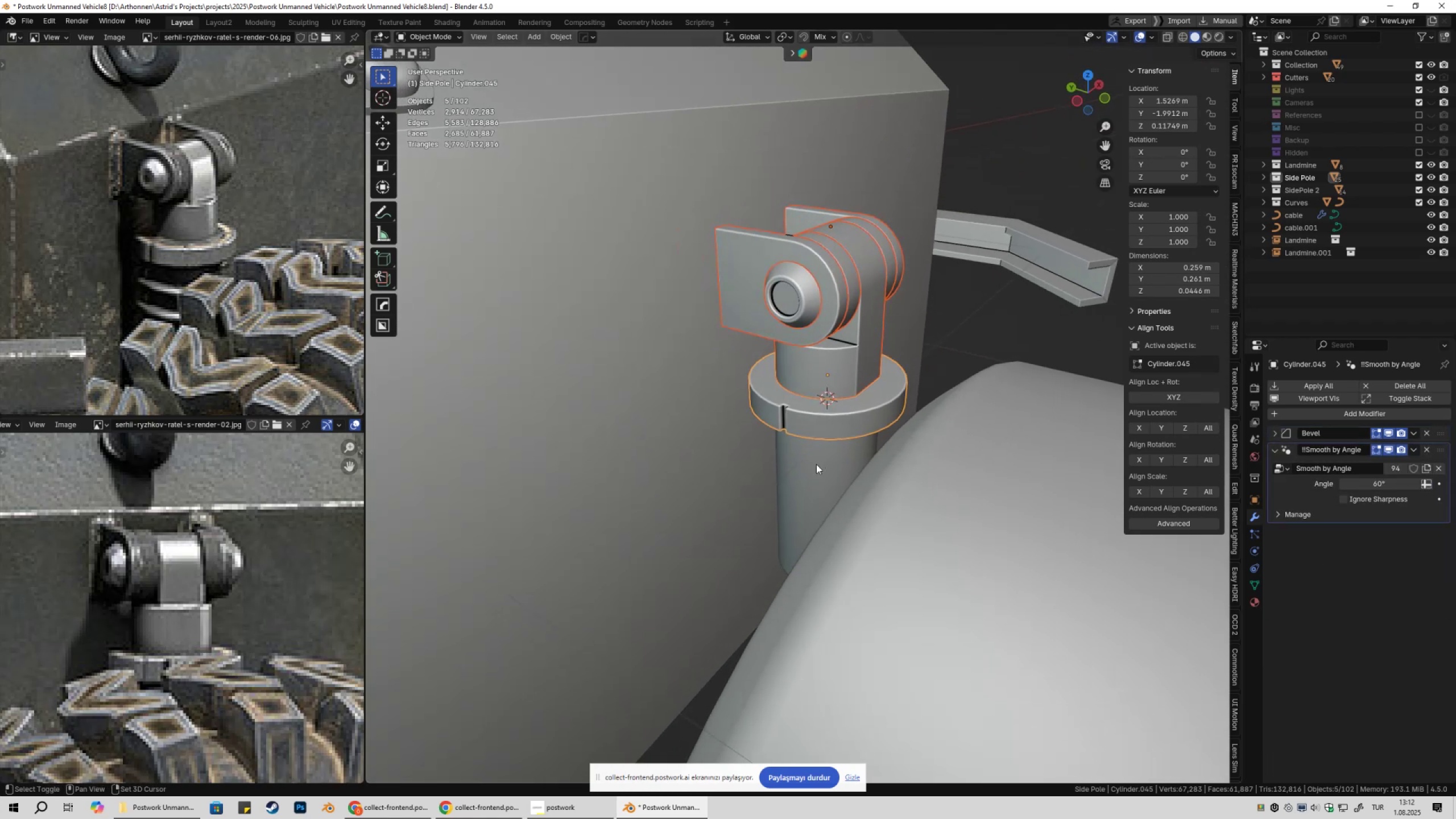 
left_click([816, 464])
 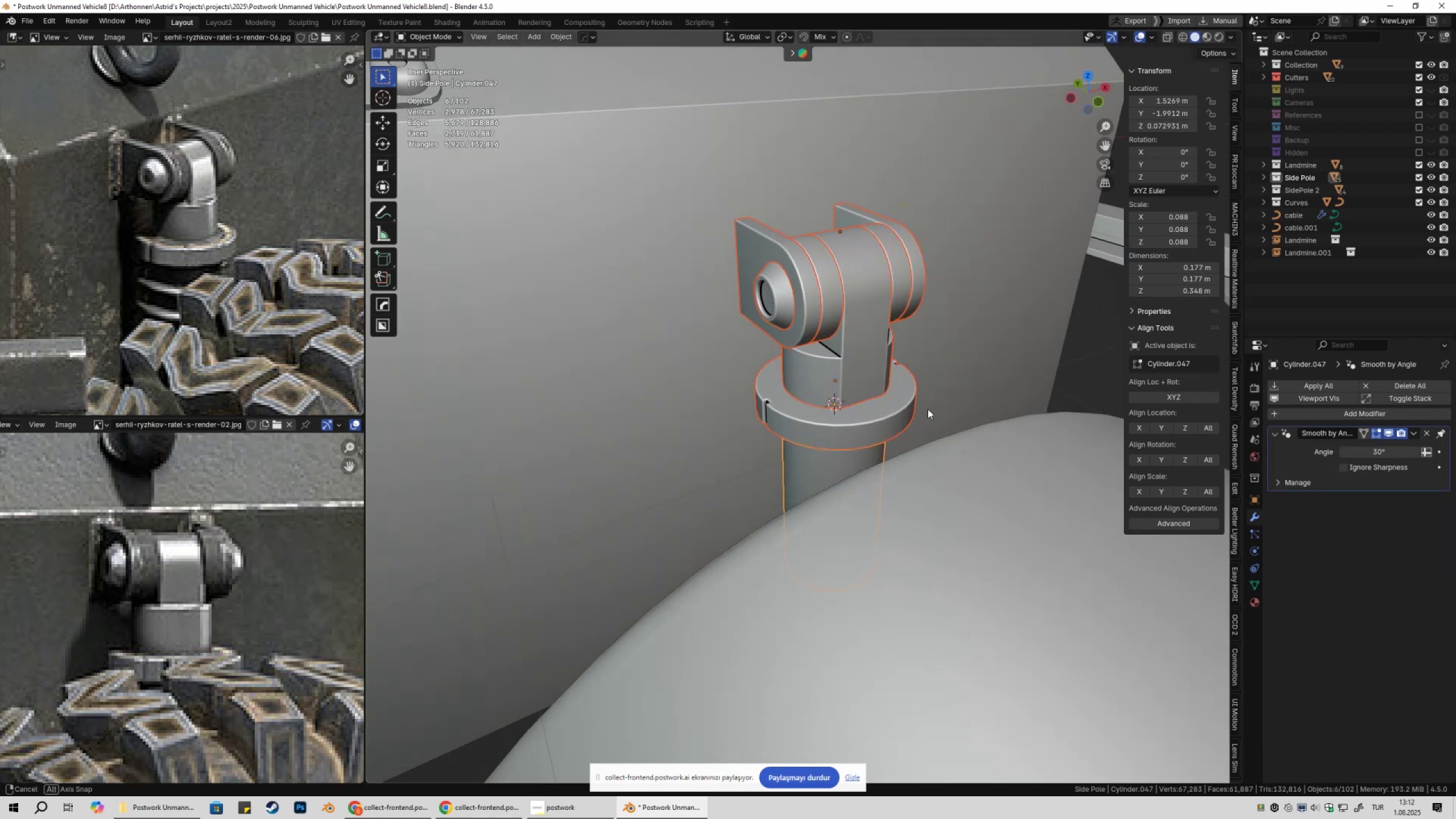 
type(gx)
key(Escape)
type(1gx)
 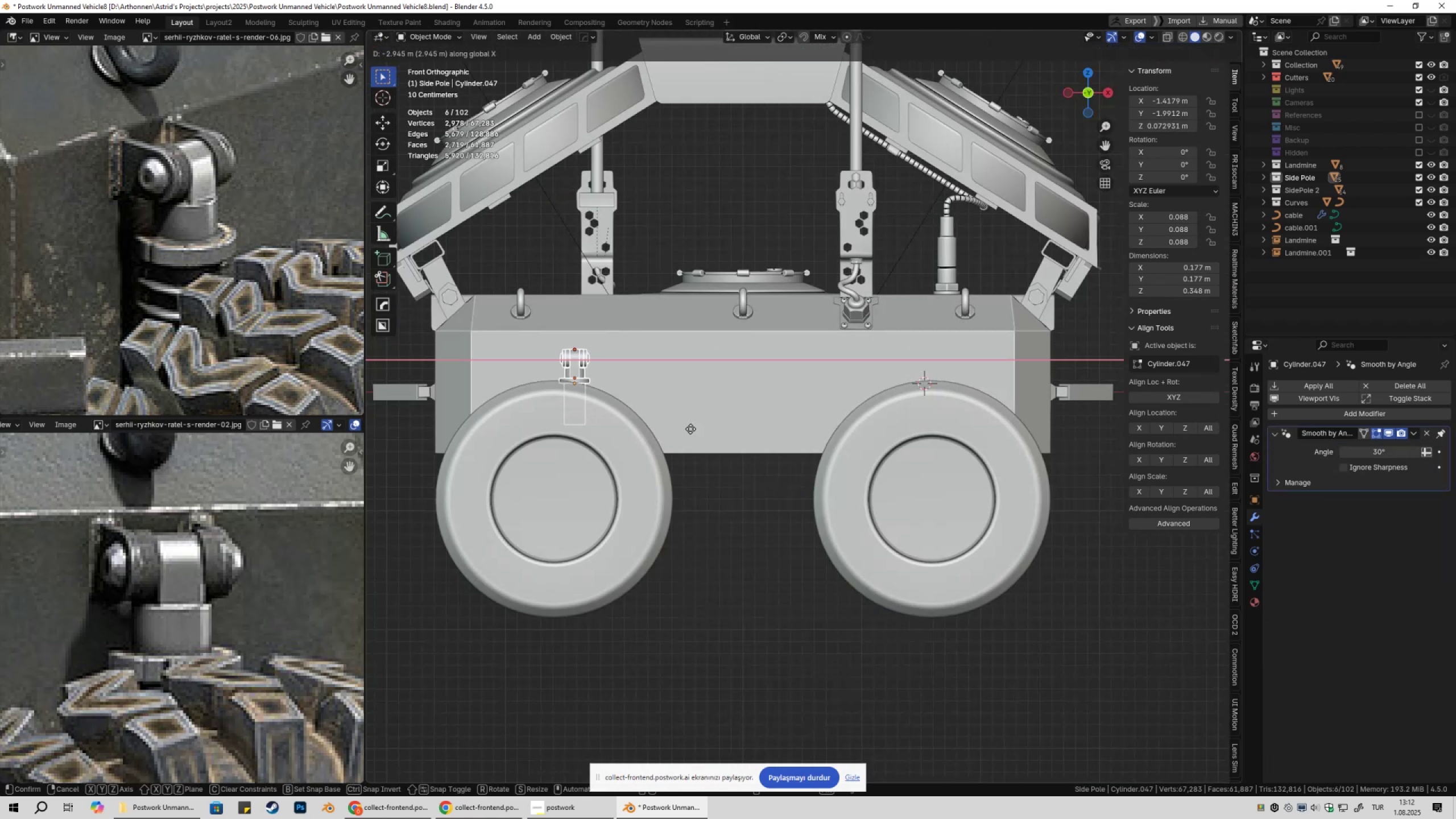 
scroll: coordinate [848, 425], scroll_direction: down, amount: 9.0
 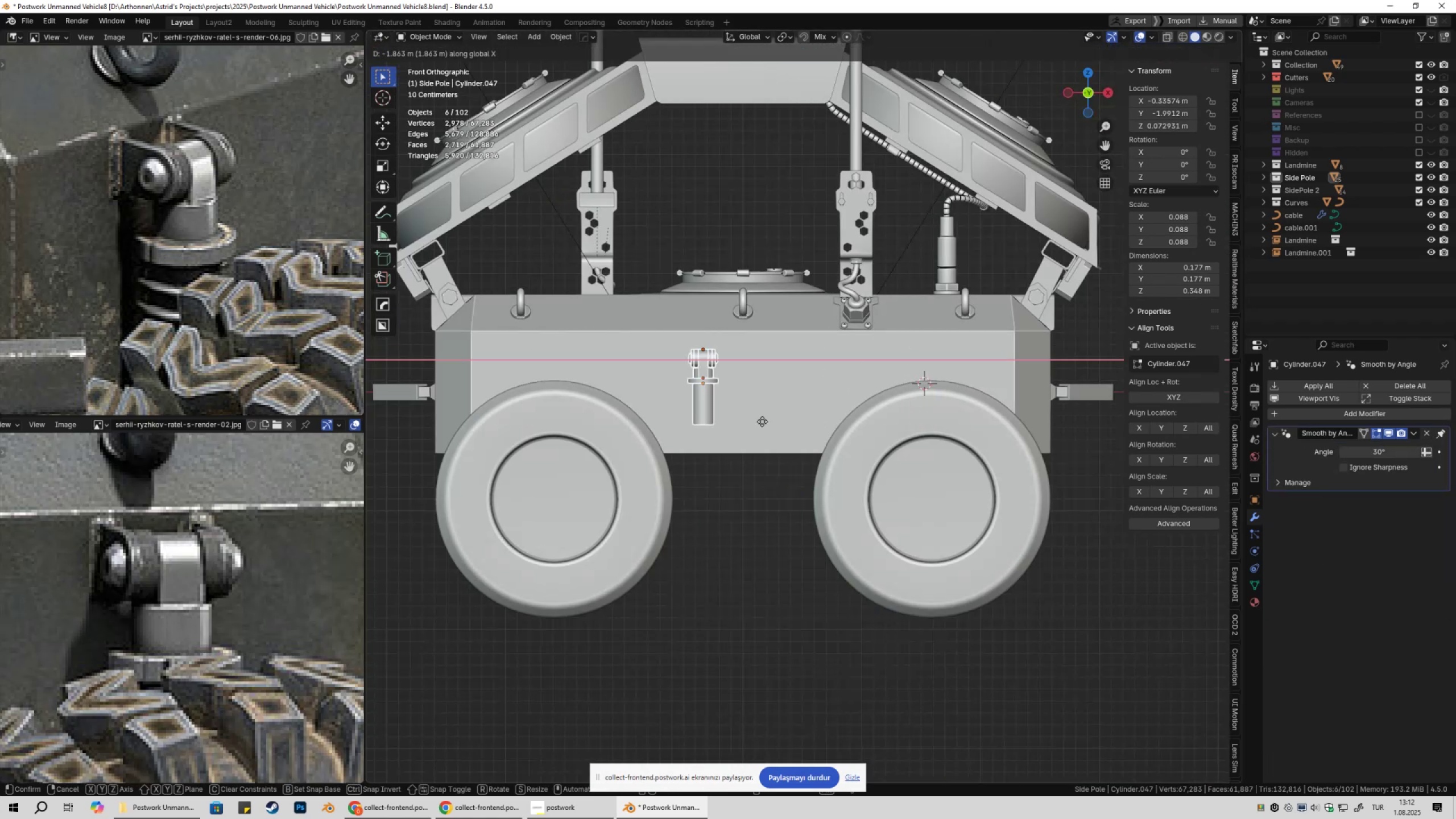 
hold_key(key=ShiftLeft, duration=0.94)
left_click([648, 441])
 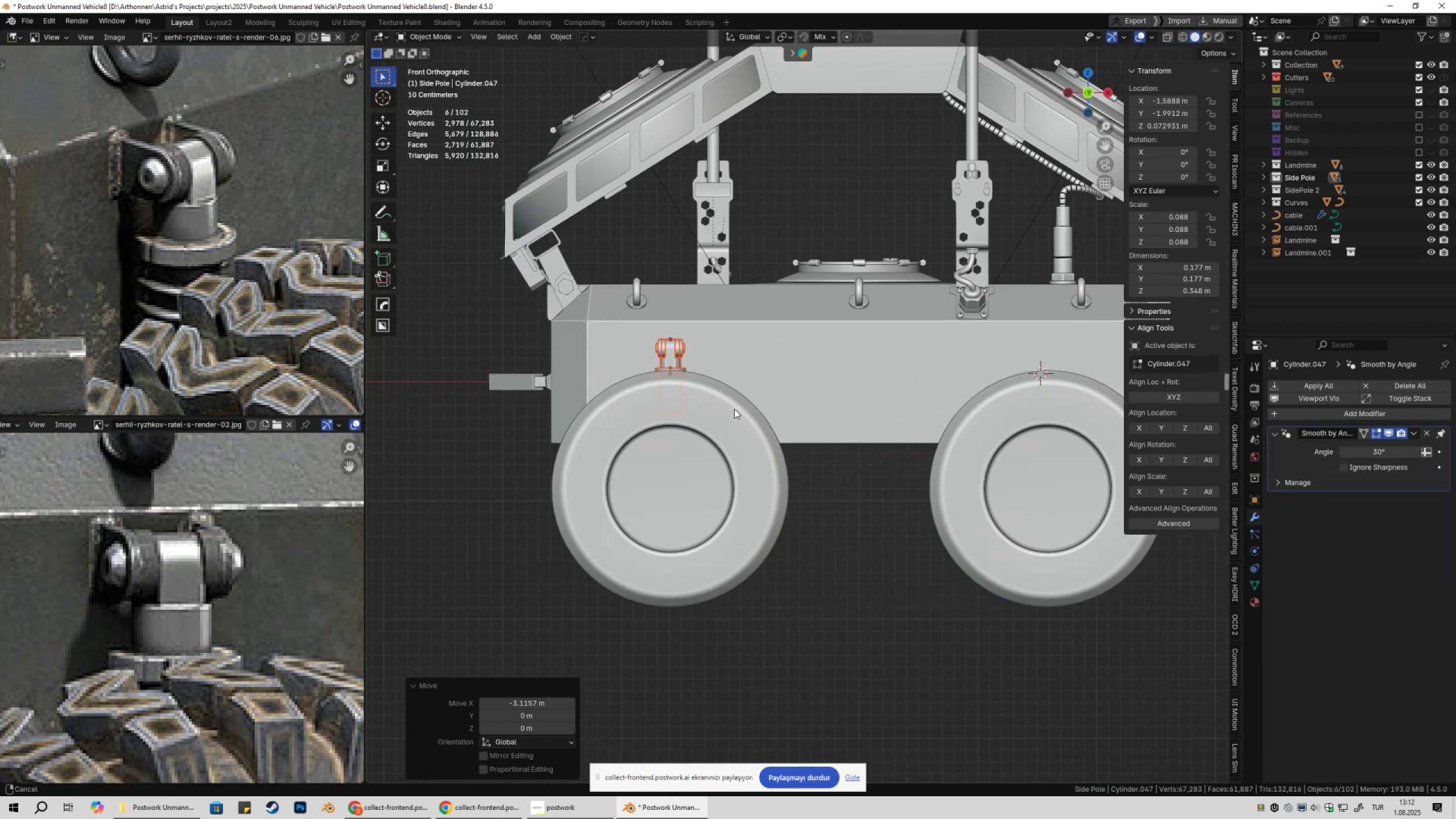 
scroll: coordinate [735, 415], scroll_direction: up, amount: 4.0
 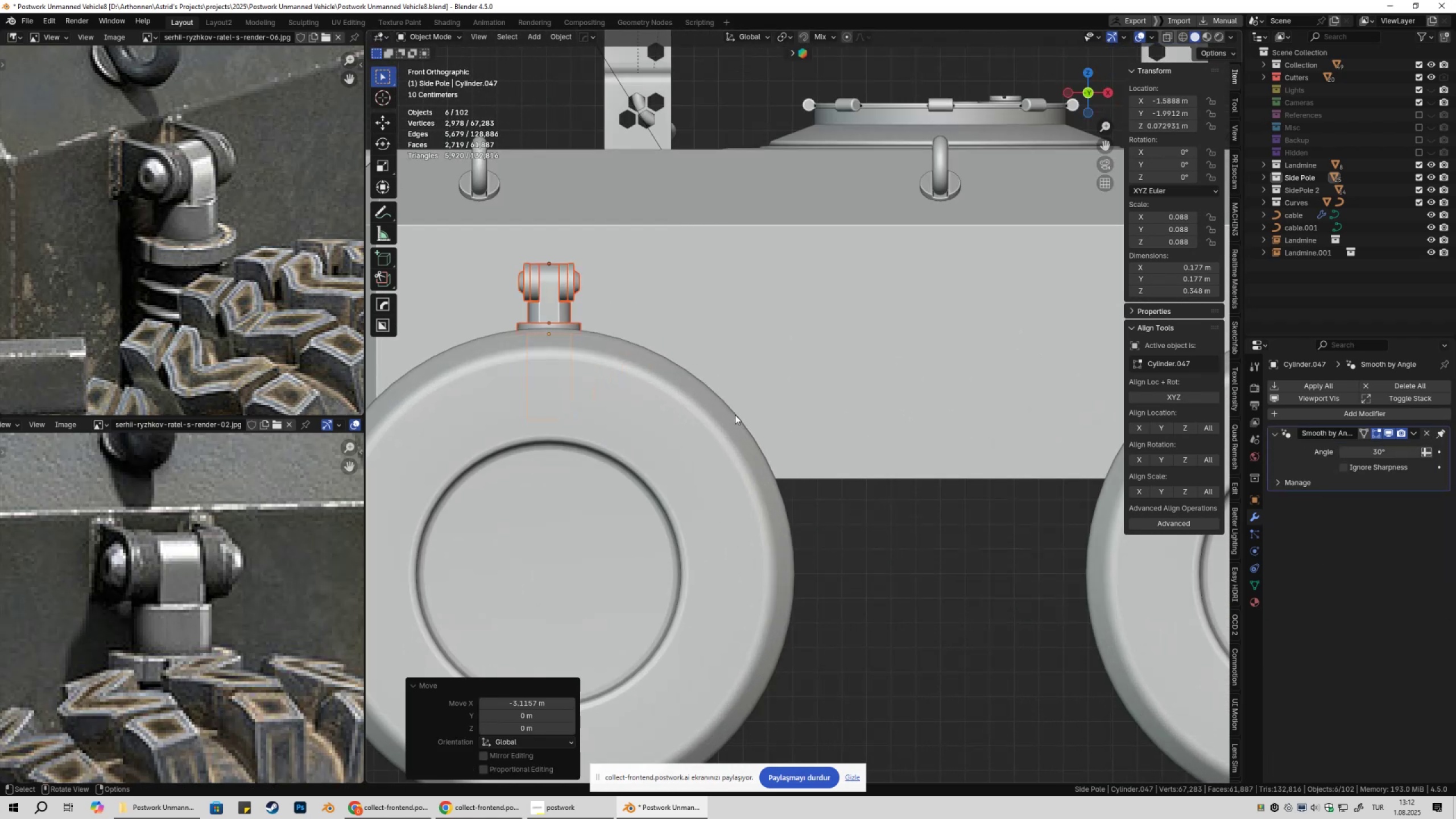 
type(gx)
 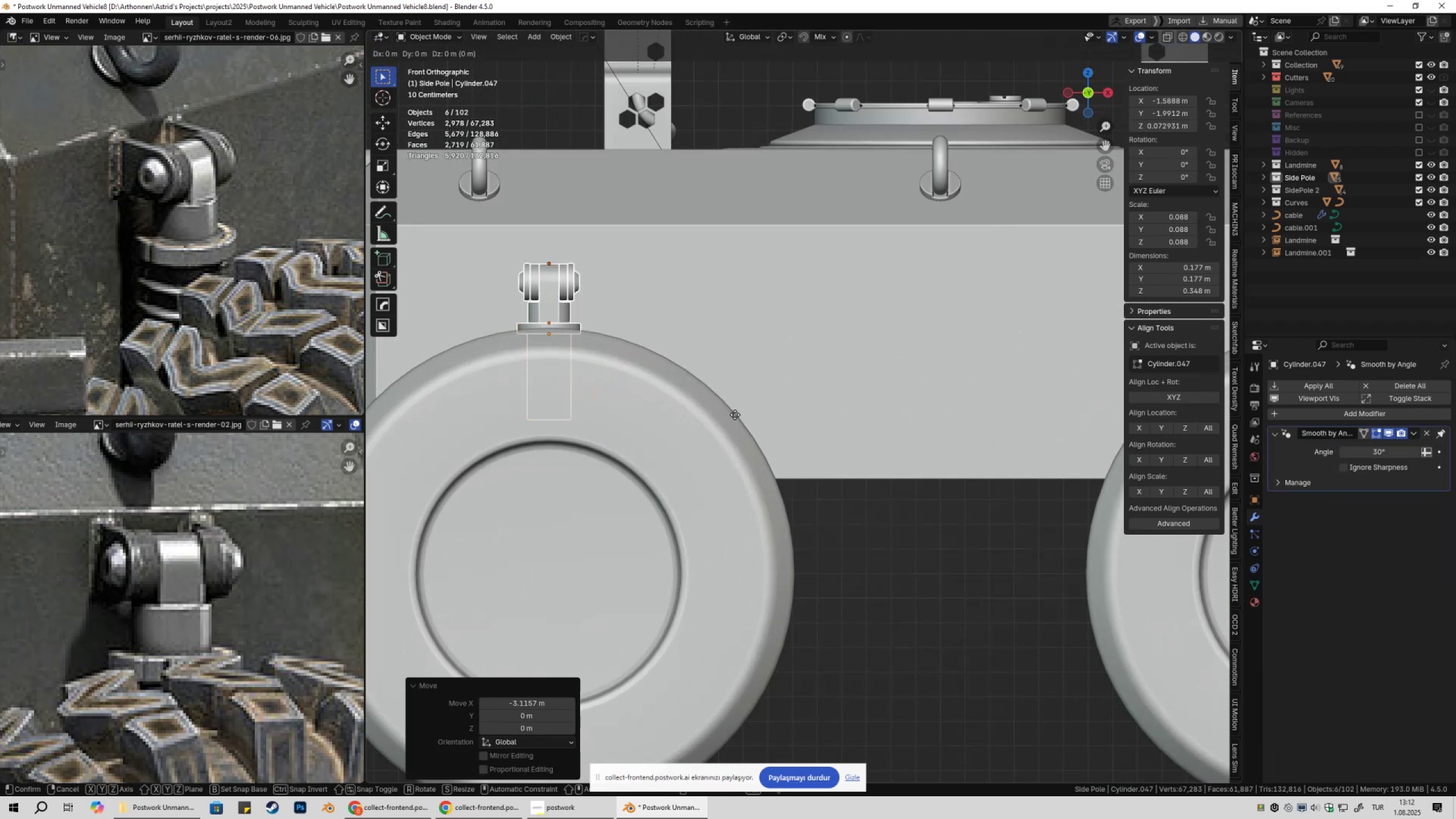 
hold_key(key=ShiftLeft, duration=1.54)
 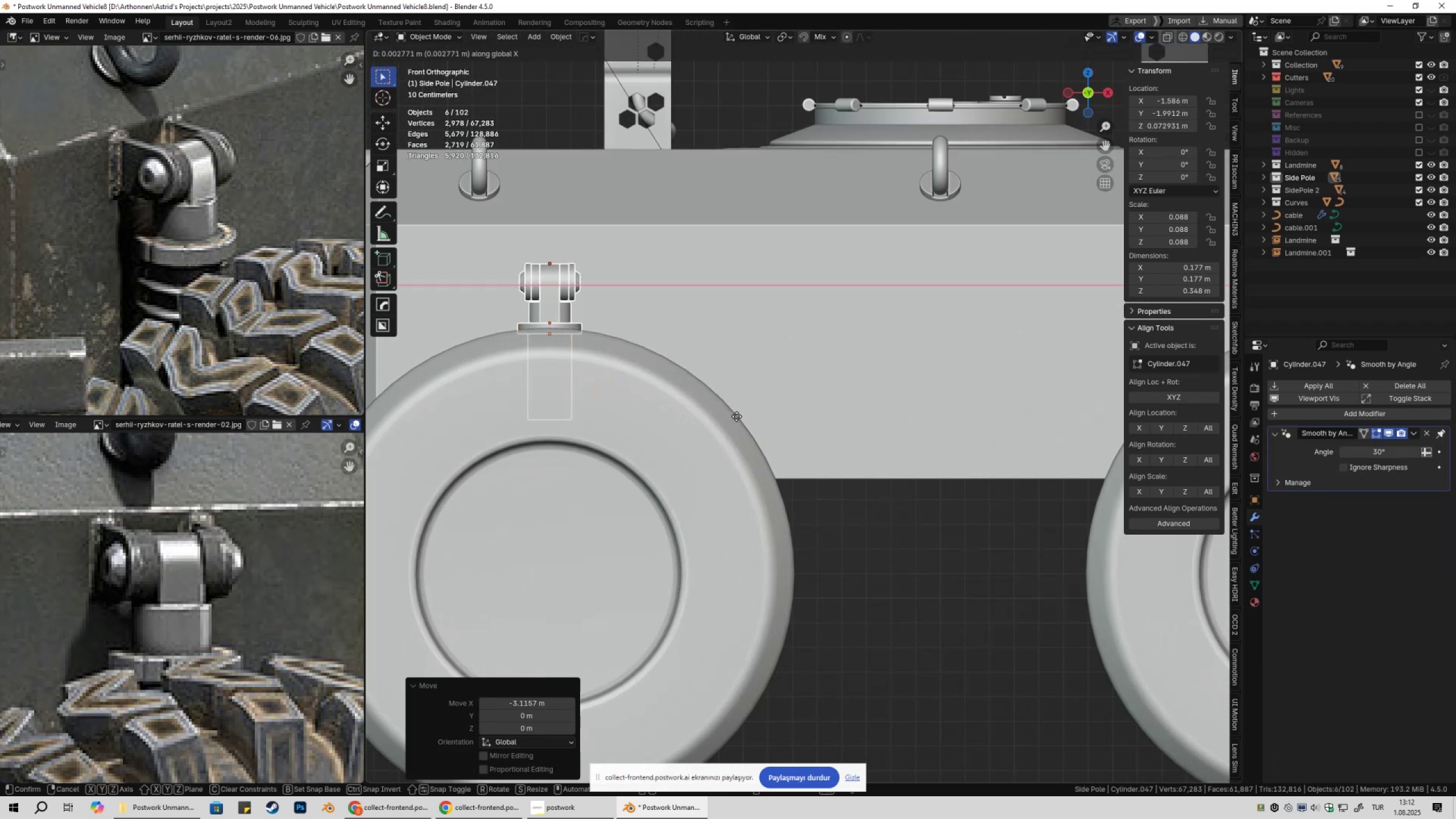 
hold_key(key=ShiftLeft, duration=1.52)
 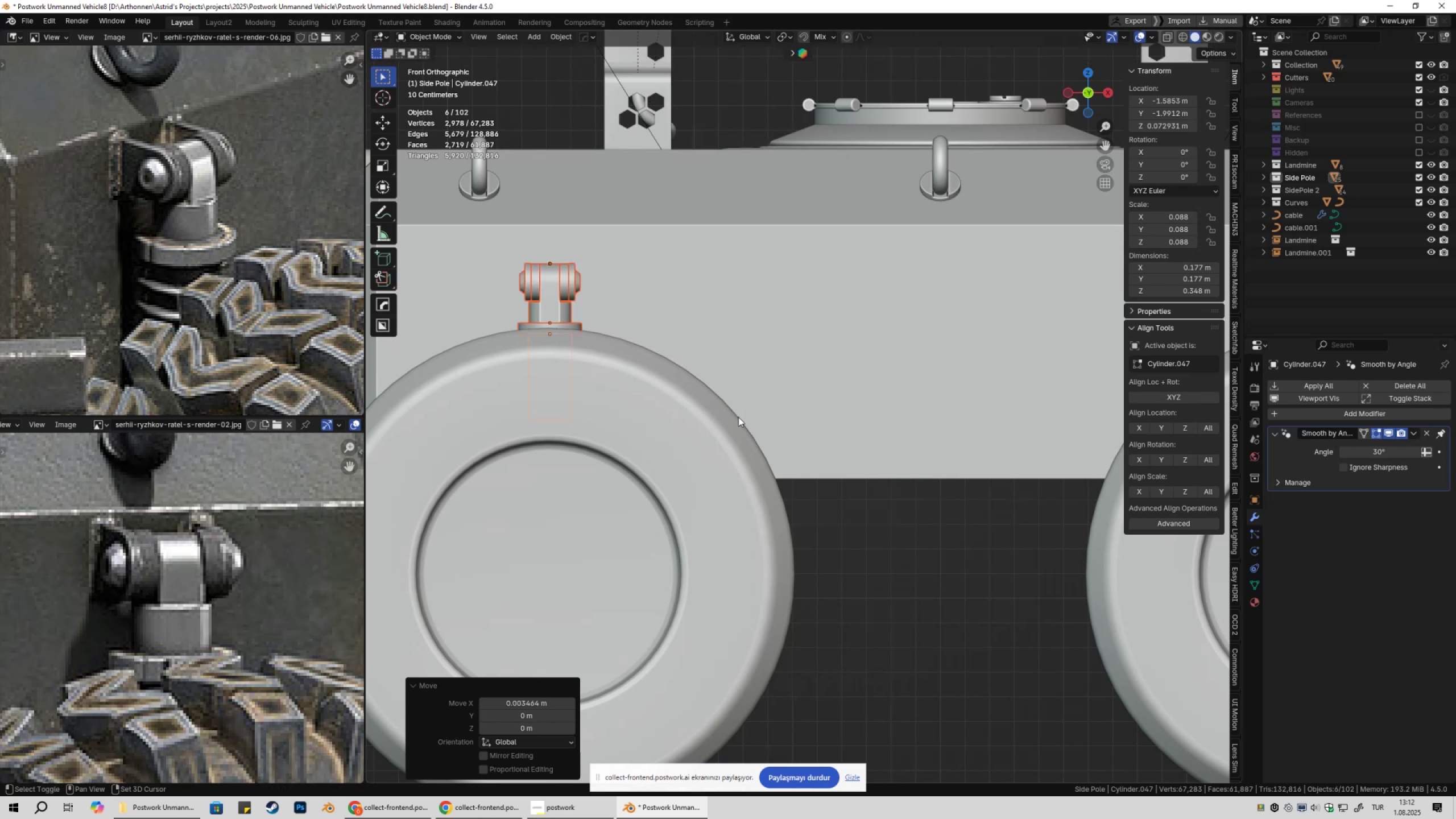 
hold_key(key=ShiftLeft, duration=0.6)
left_click([738, 417])
 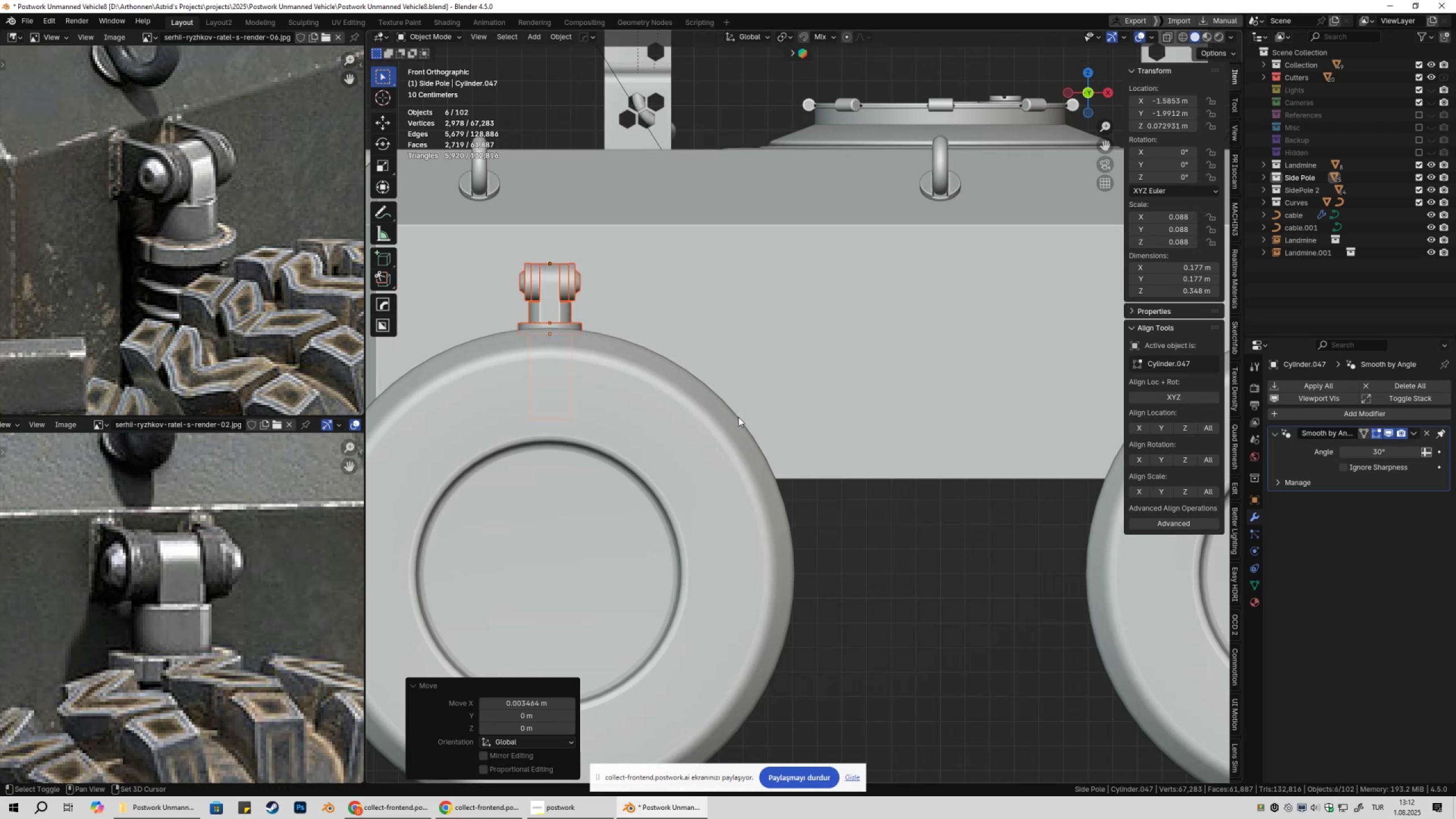 
scroll: coordinate [744, 424], scroll_direction: down, amount: 4.0
 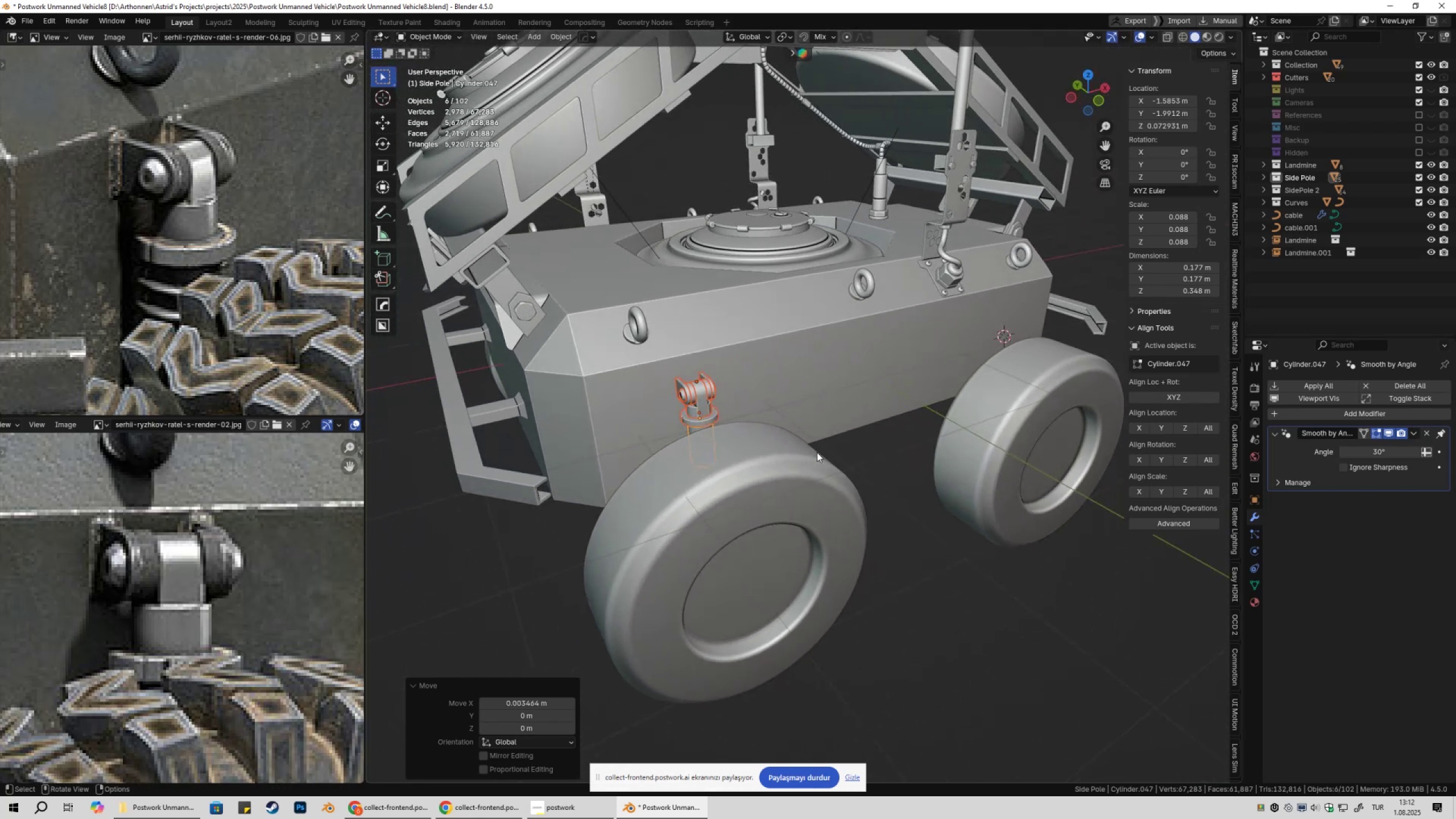 
hold_key(key=ShiftLeft, duration=0.32)
left_click([817, 363])
 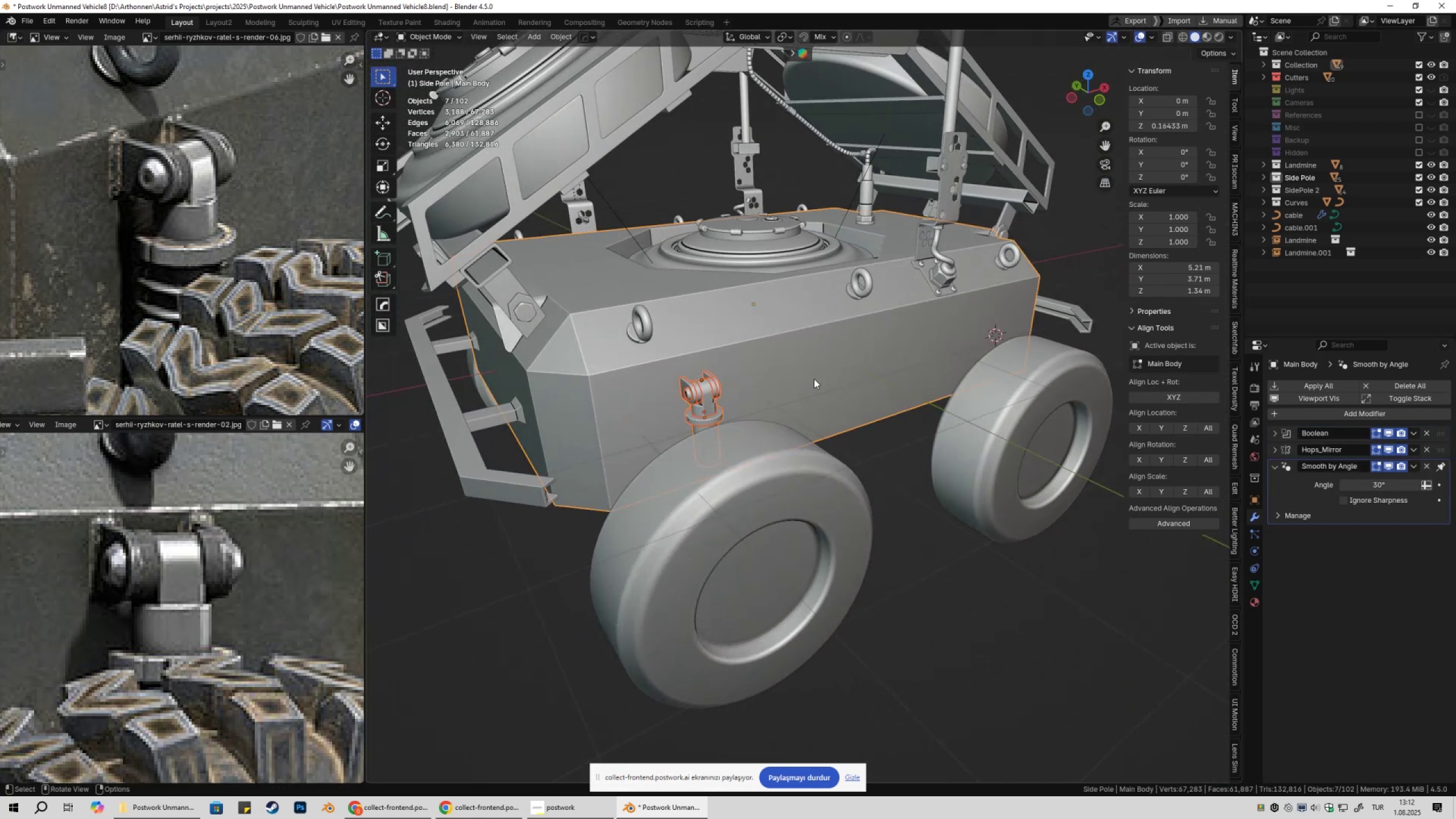 
key(Alt+X)
 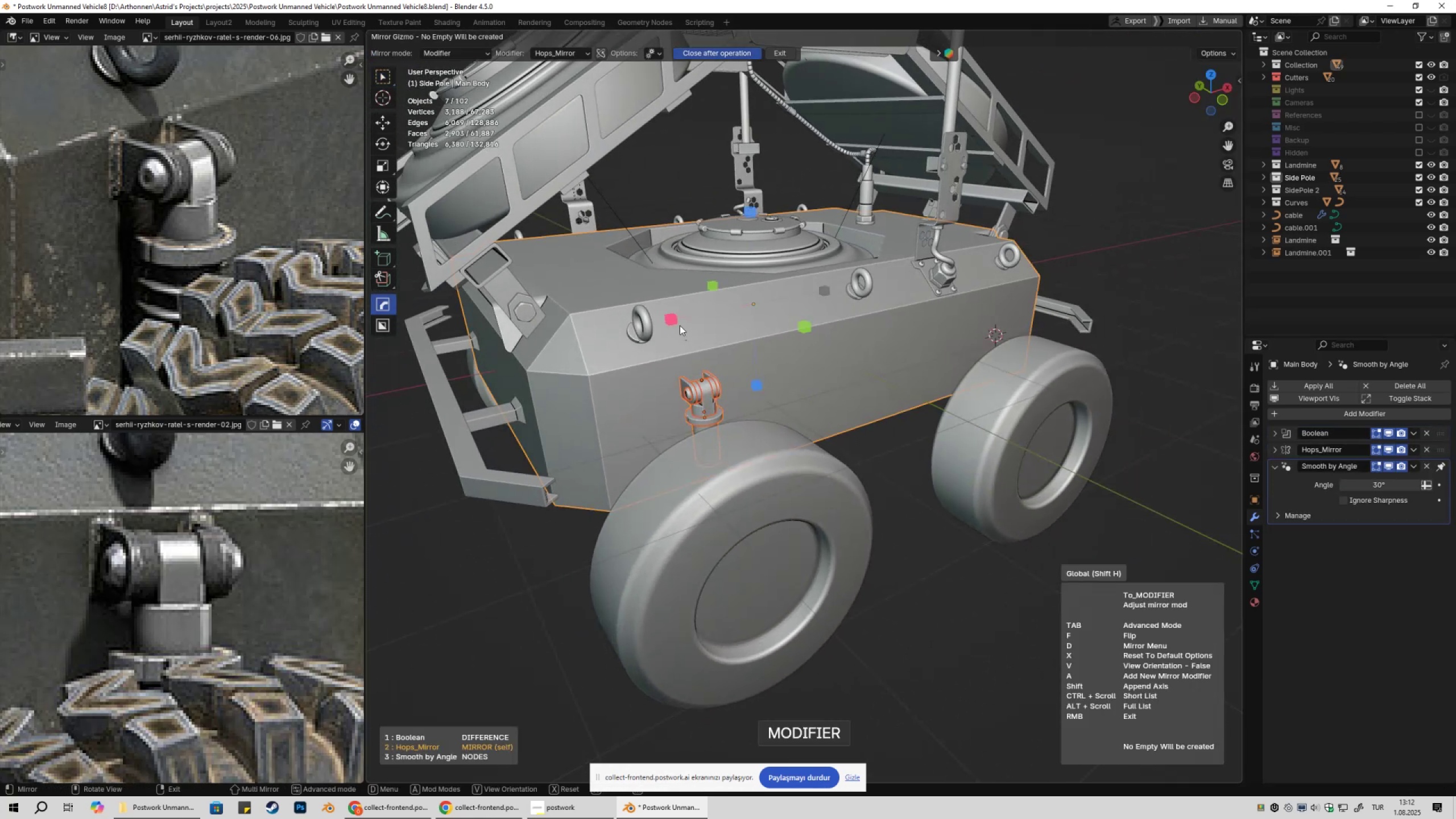 
left_click([670, 322])
 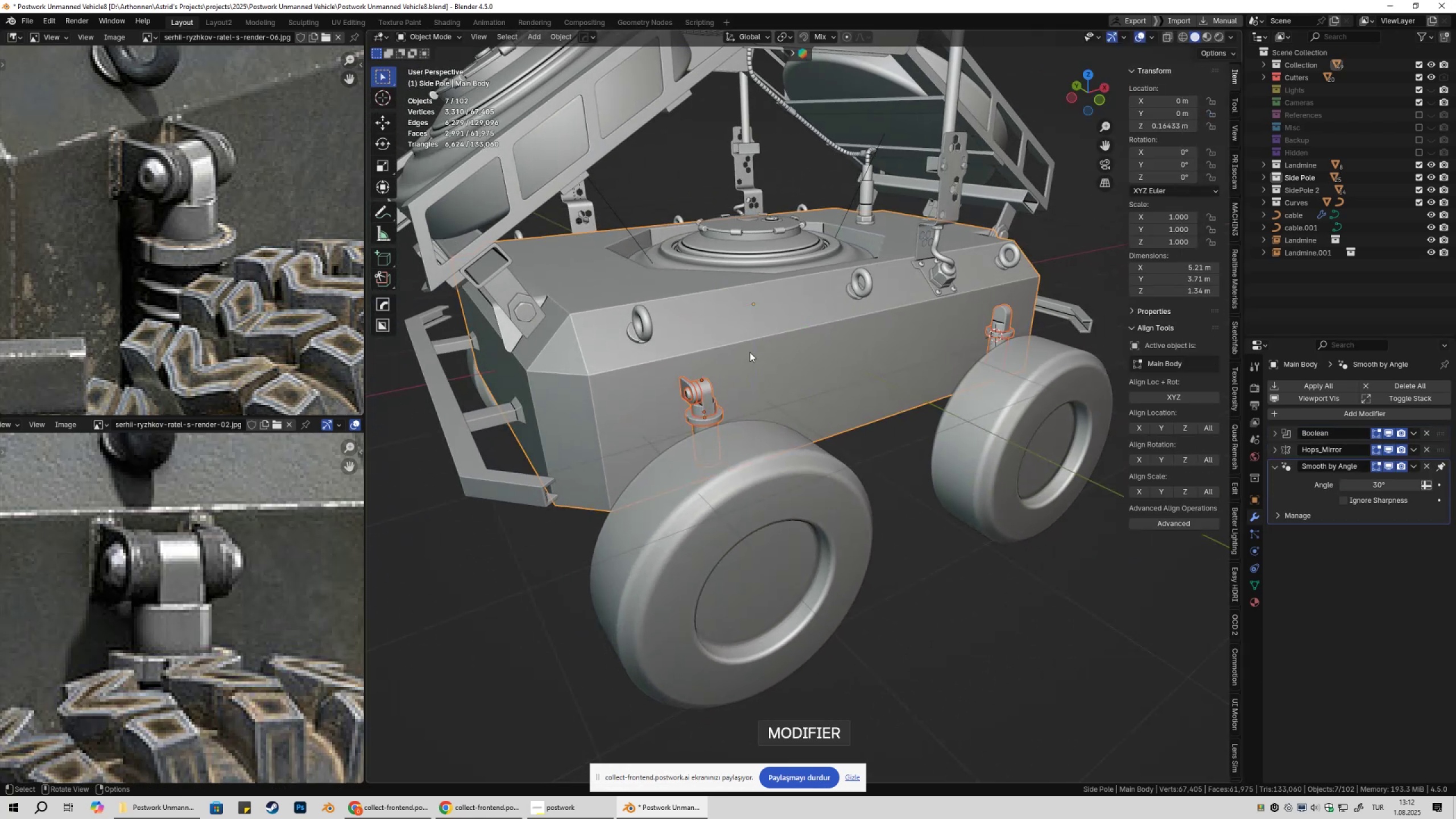 
hold_key(key=AltLeft, duration=0.48)
 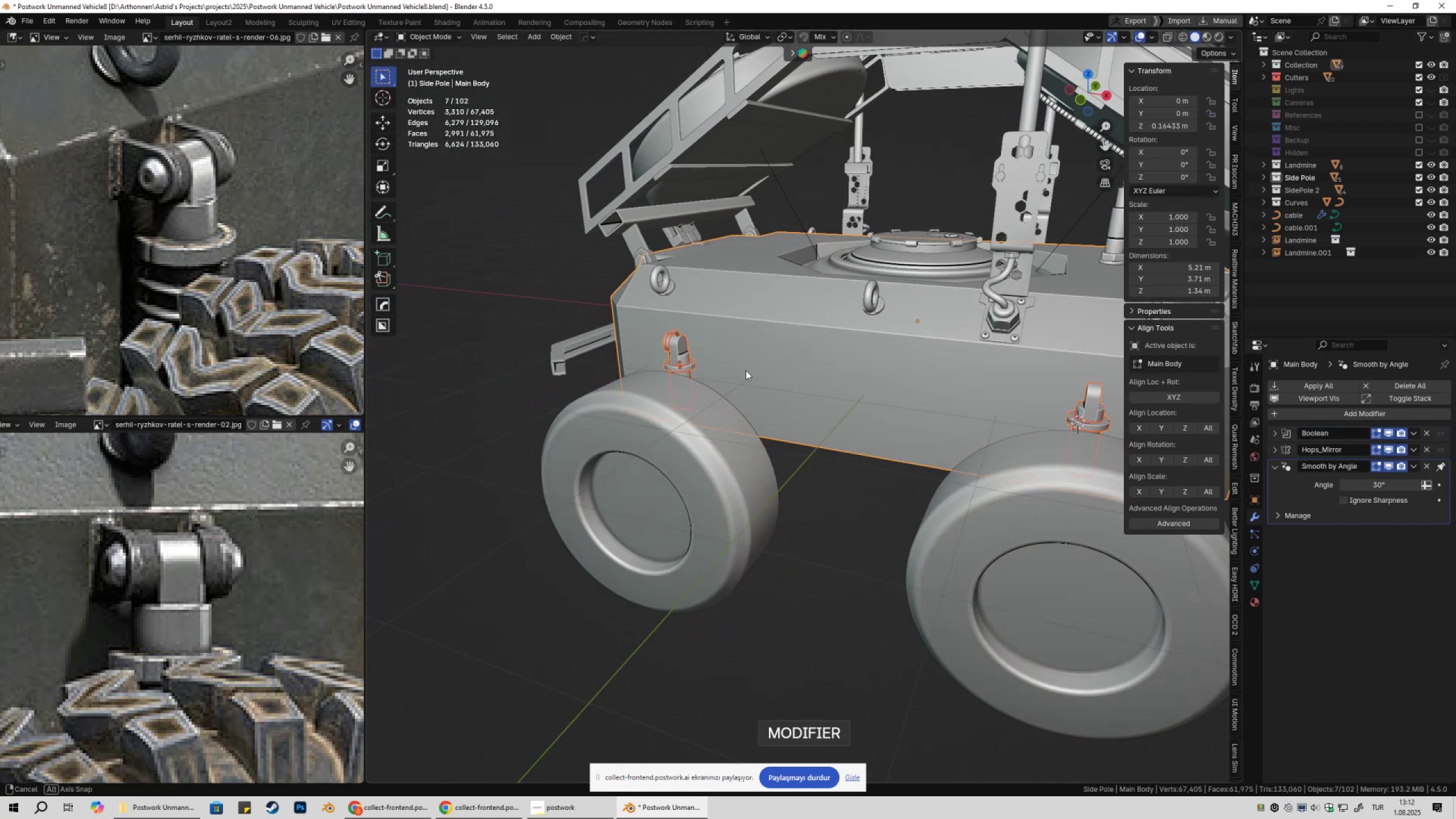 
key(Control+ControlLeft)
 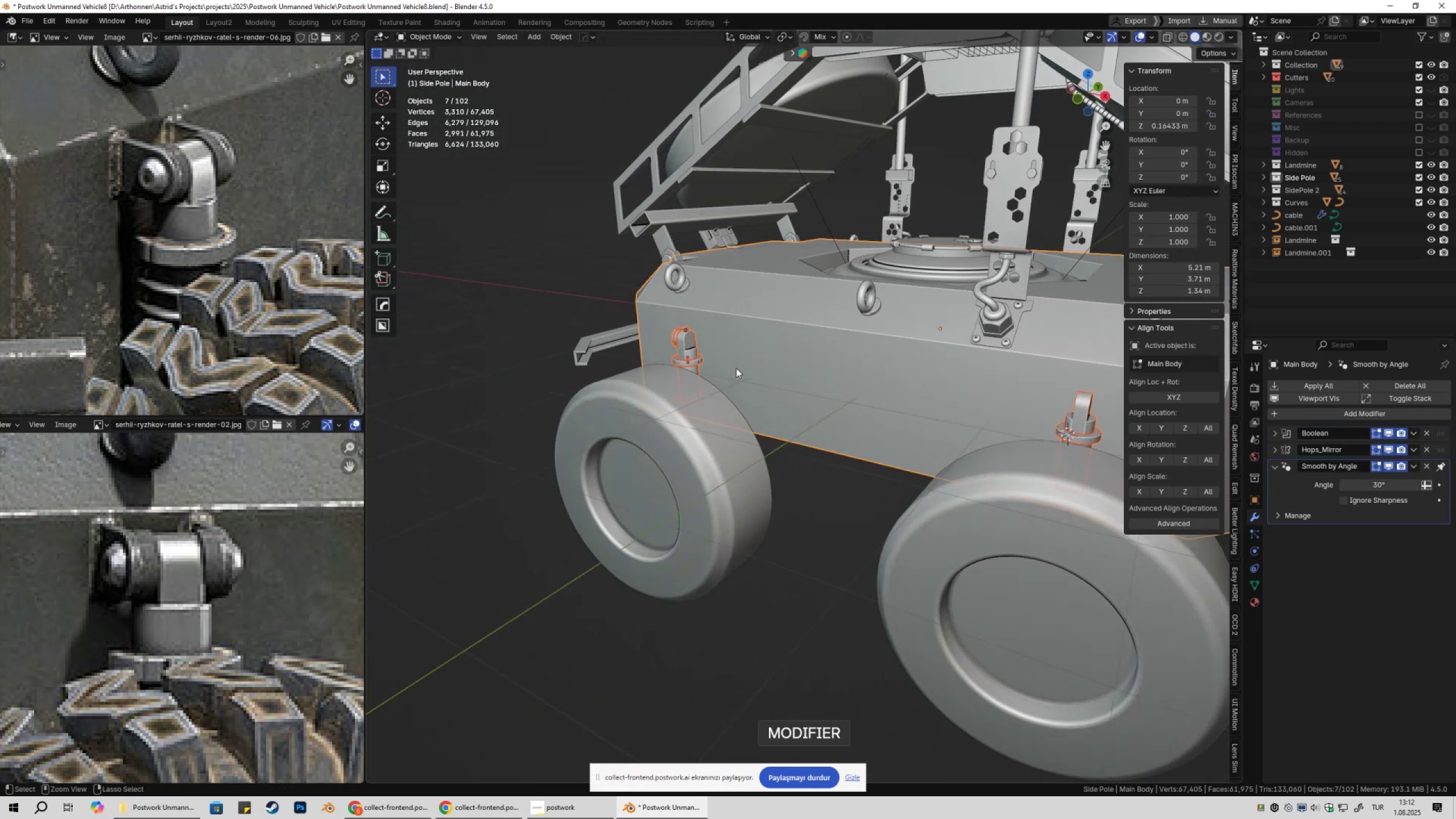 
key(Control+Z)
 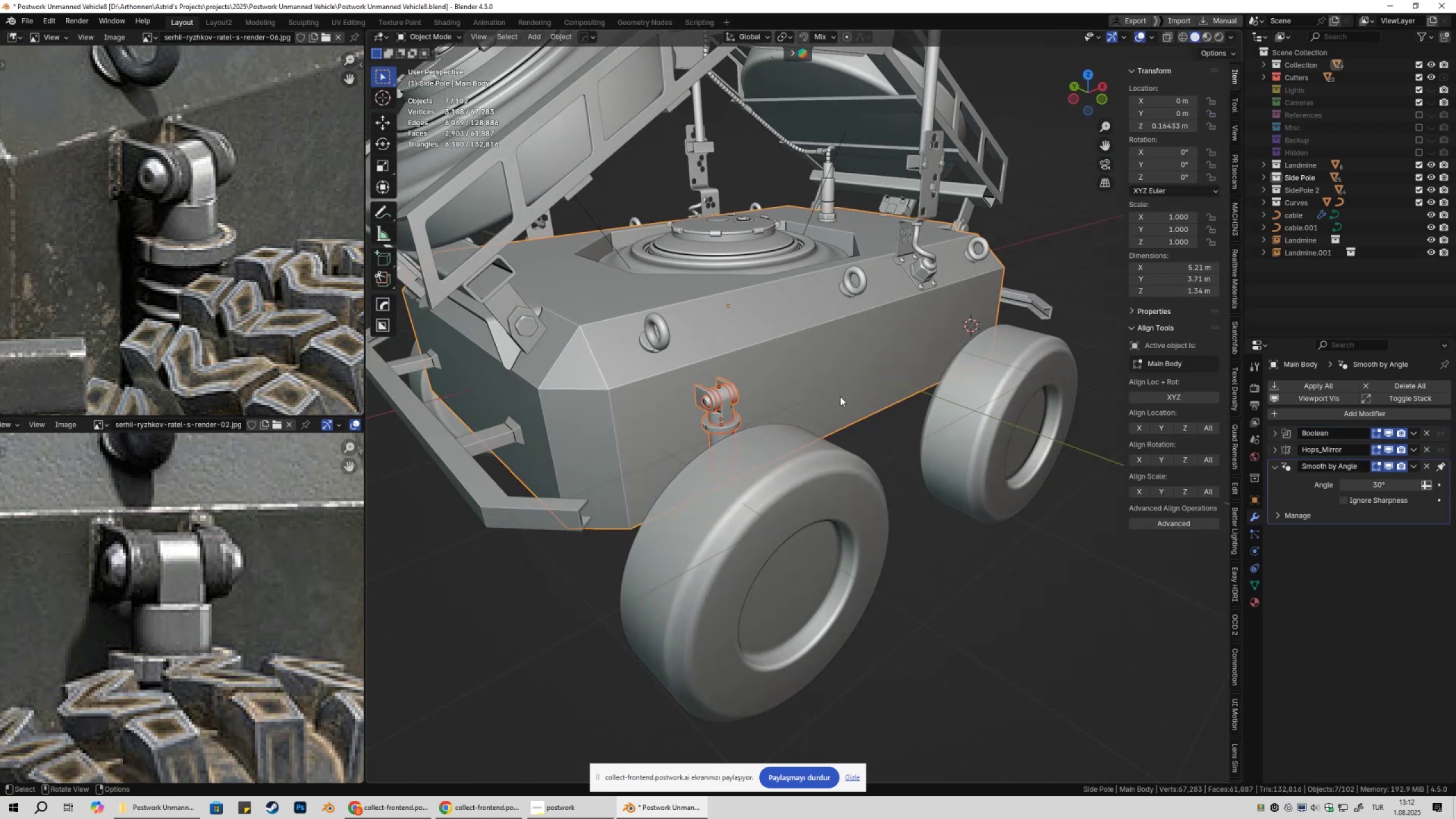 
hold_key(key=ShiftLeft, duration=0.4)
 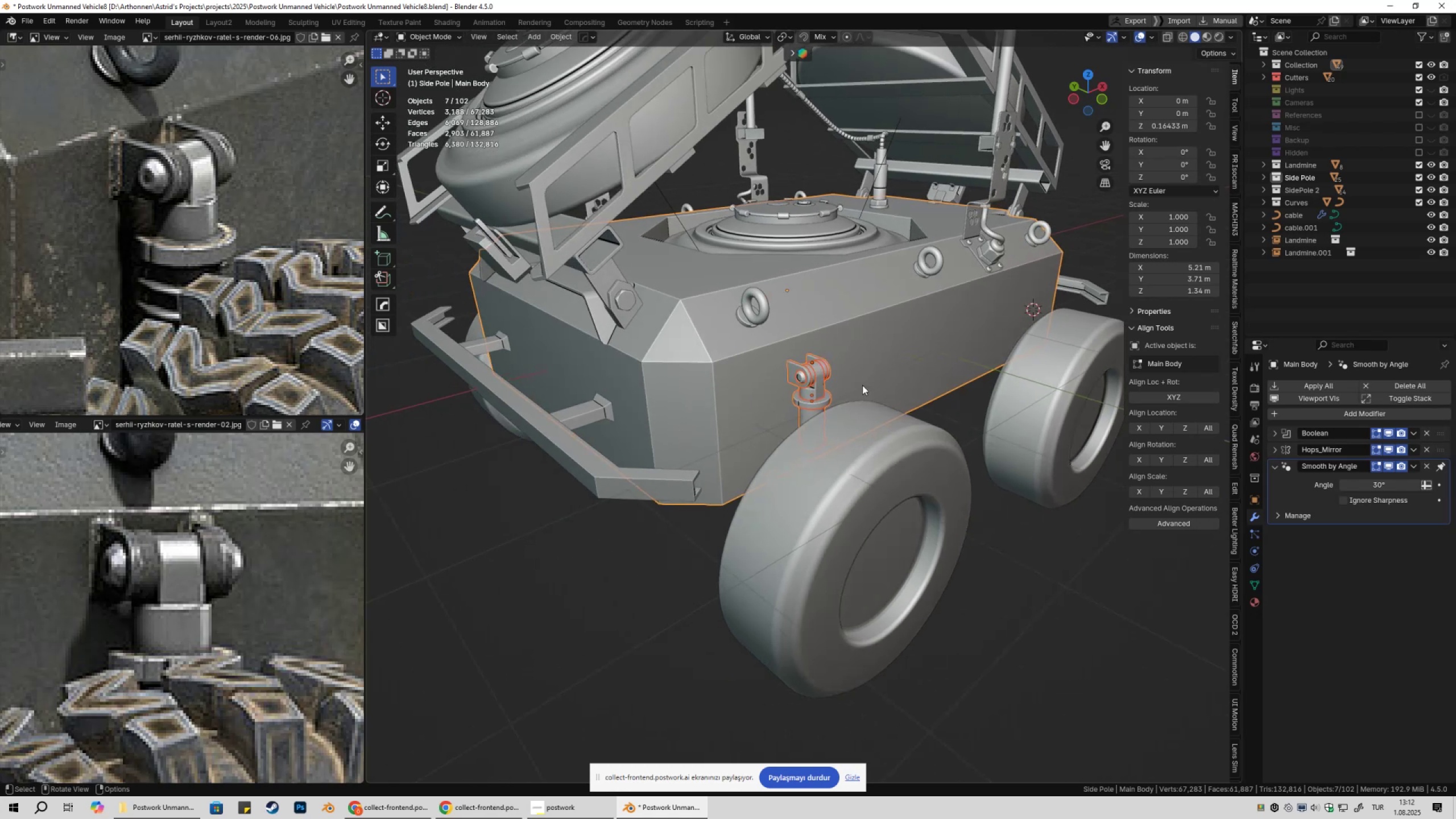 
scroll: coordinate [857, 390], scroll_direction: up, amount: 2.0
 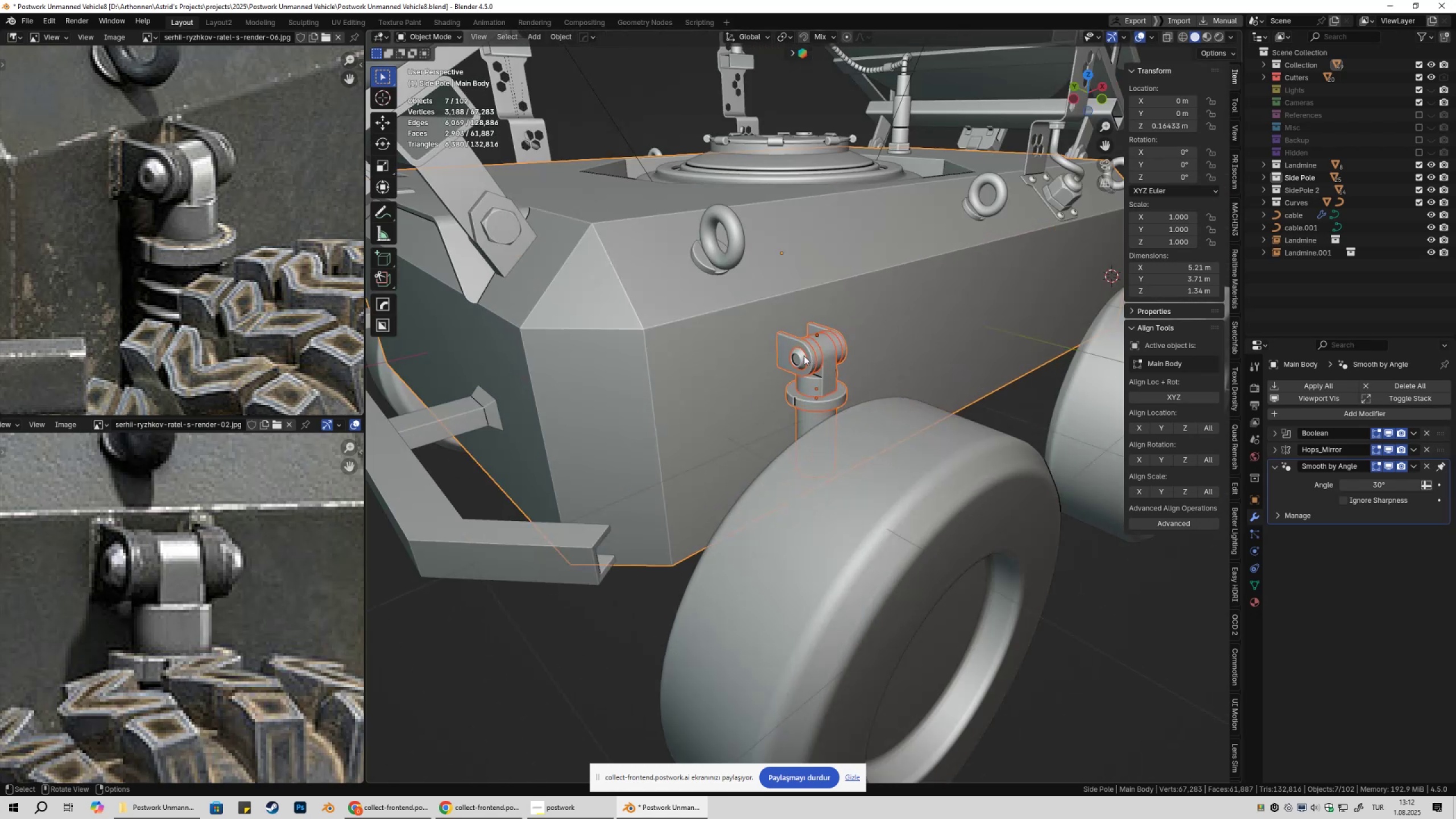 
left_click([803, 355])
 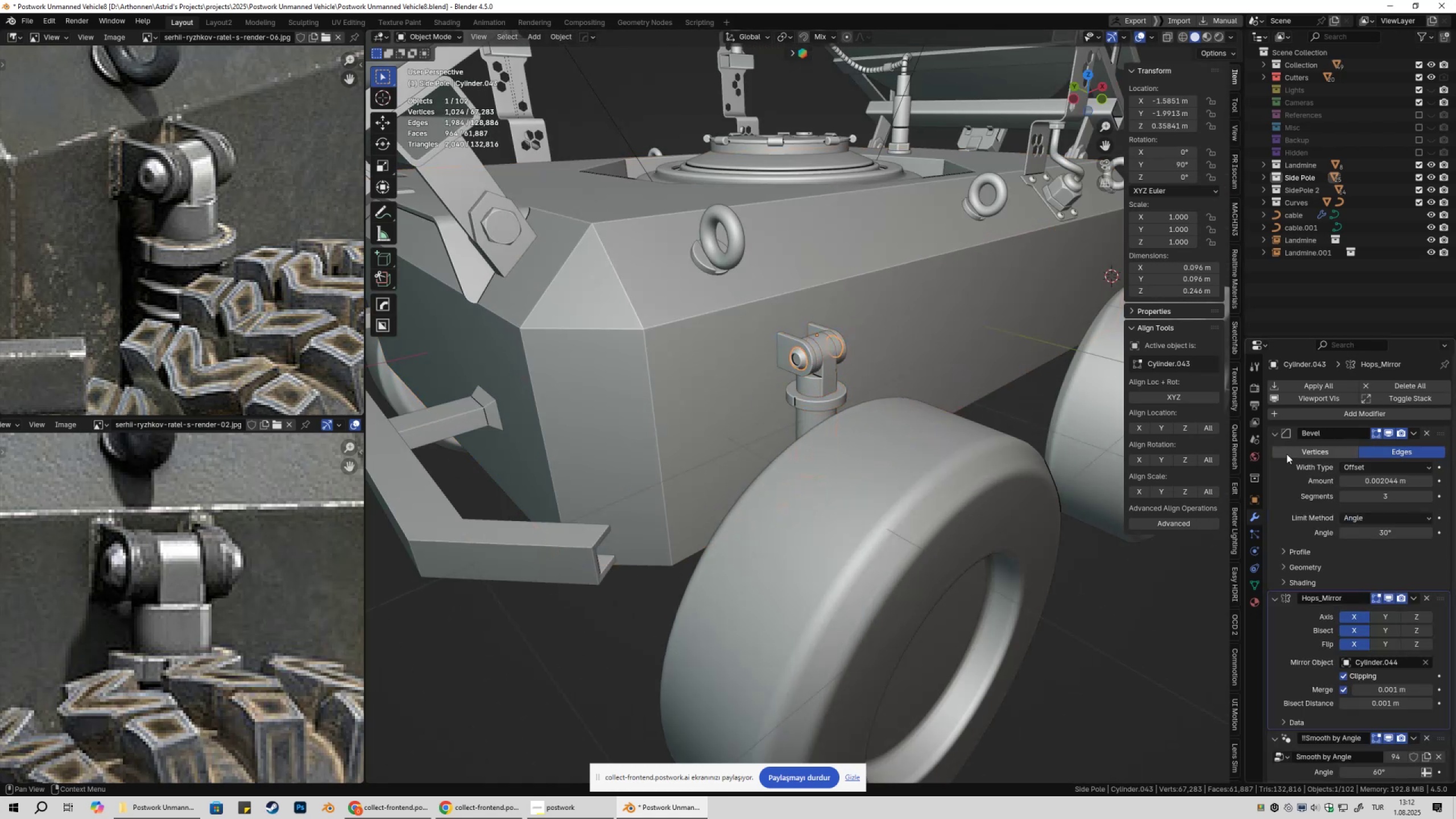 
left_click([1270, 435])
 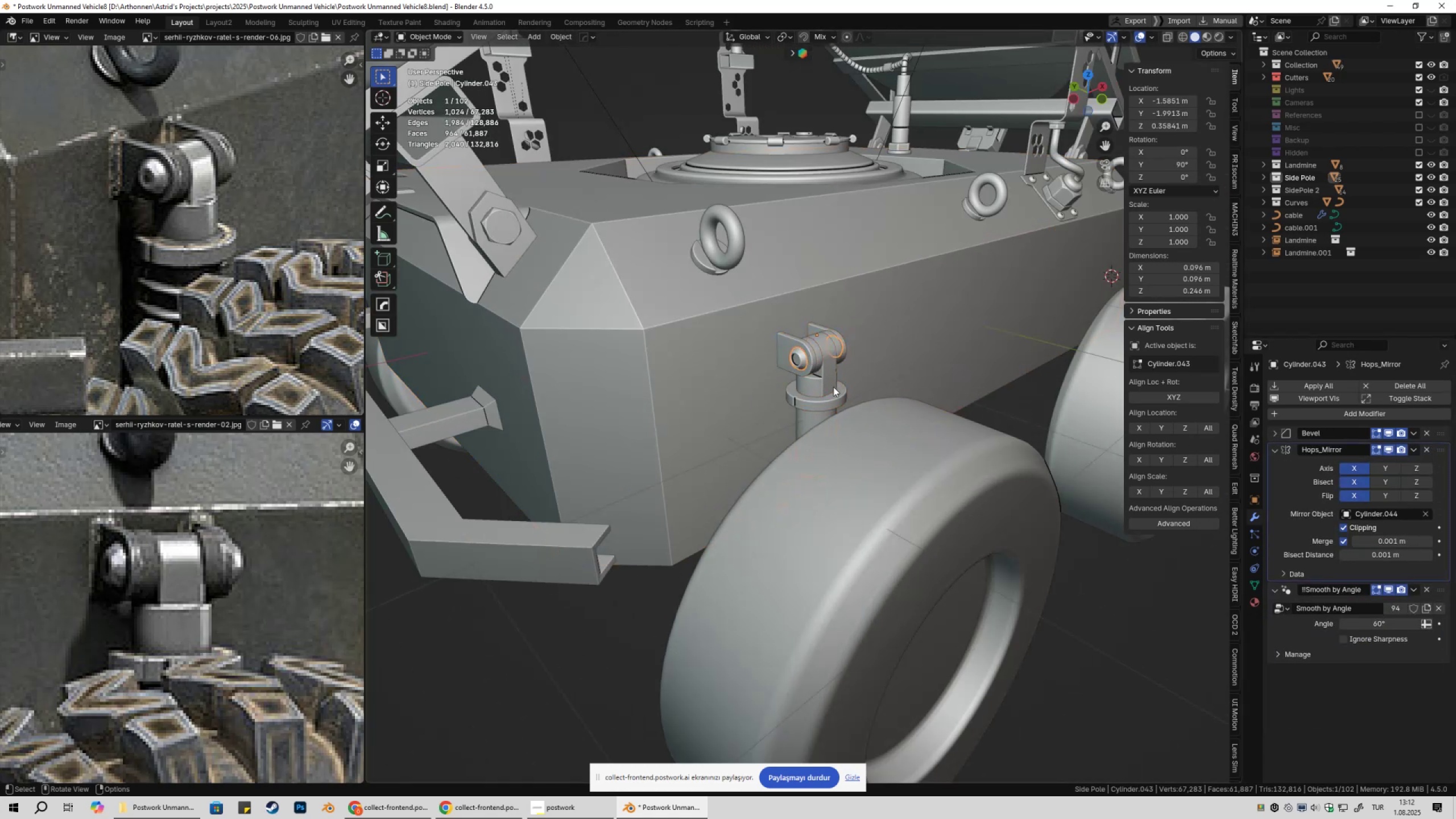 
scroll: coordinate [821, 388], scroll_direction: up, amount: 2.0
 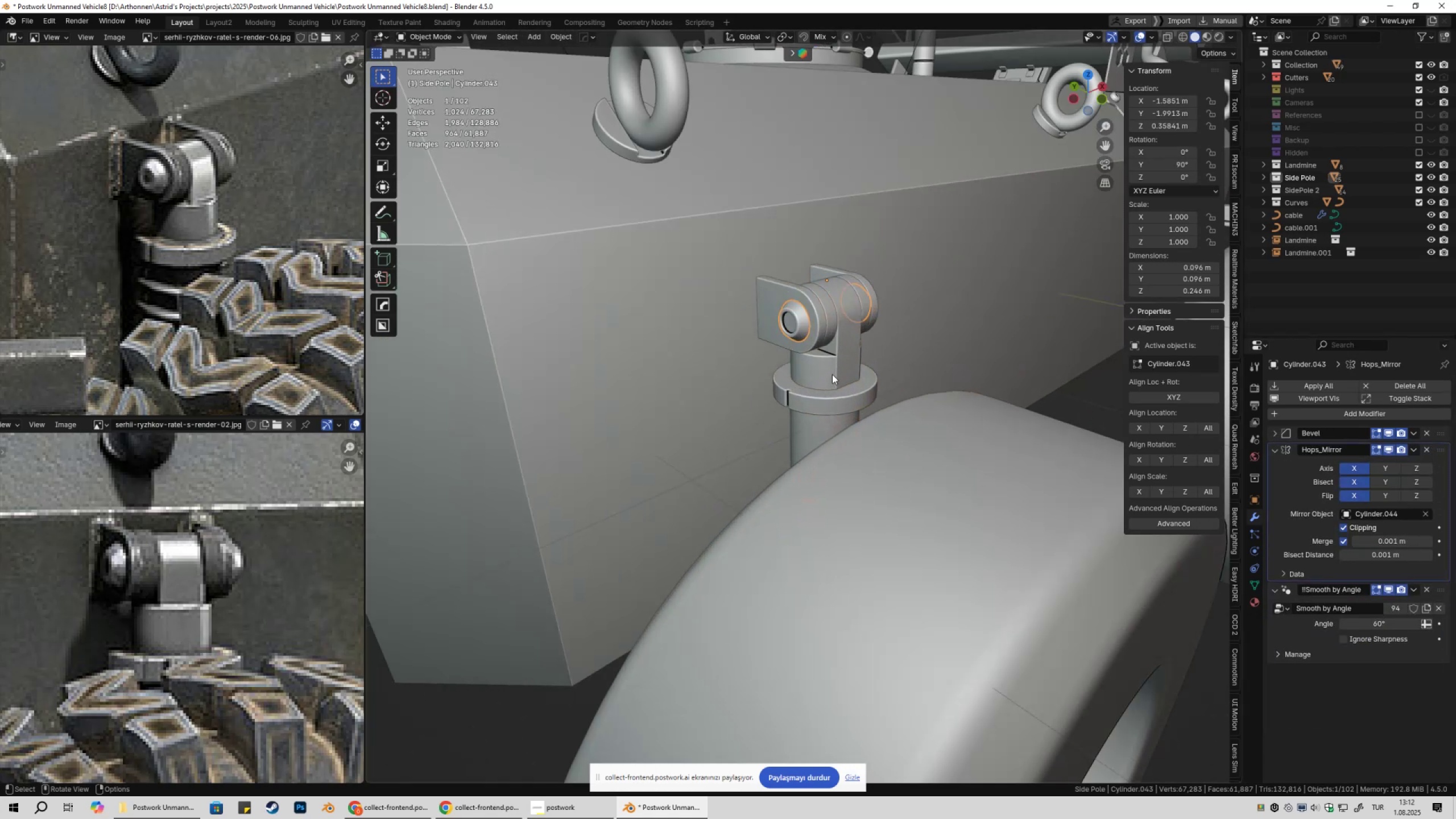 
left_click([833, 374])
 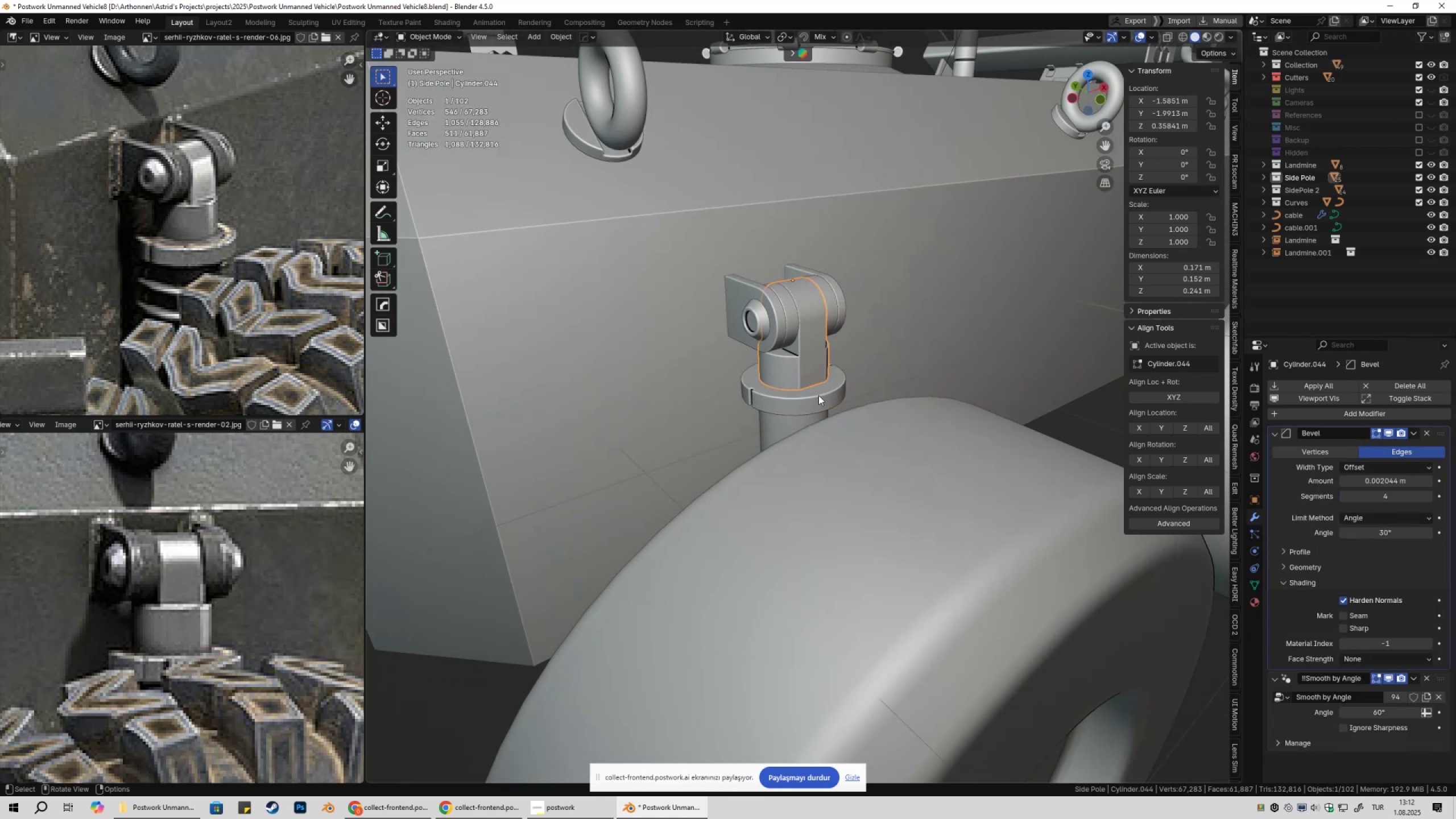 
left_click([800, 407])
 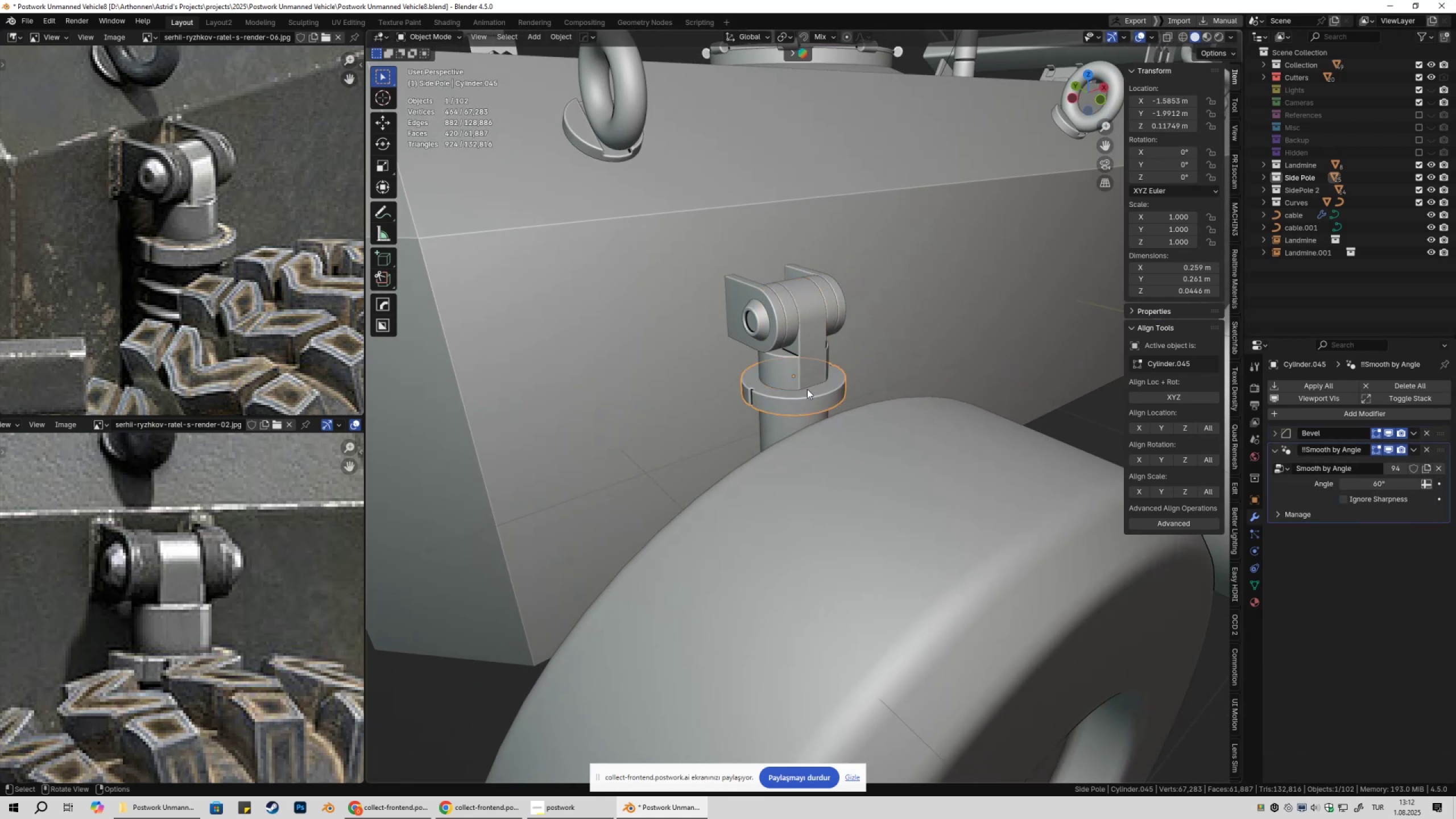 
hold_key(key=ShiftLeft, duration=0.5)
left_click([812, 355])
 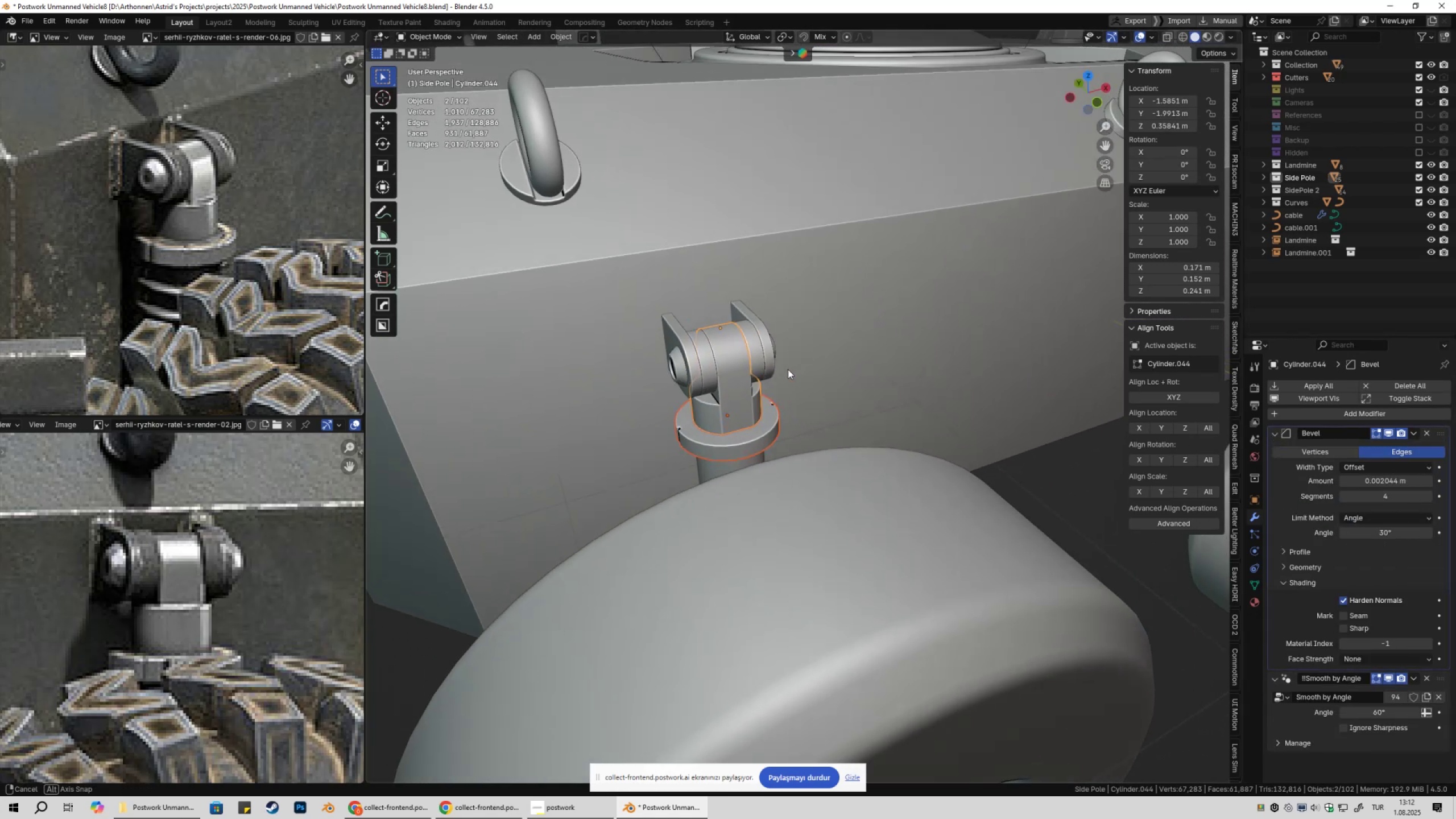 
hold_key(key=ShiftLeft, duration=0.67)
left_click([703, 357])
 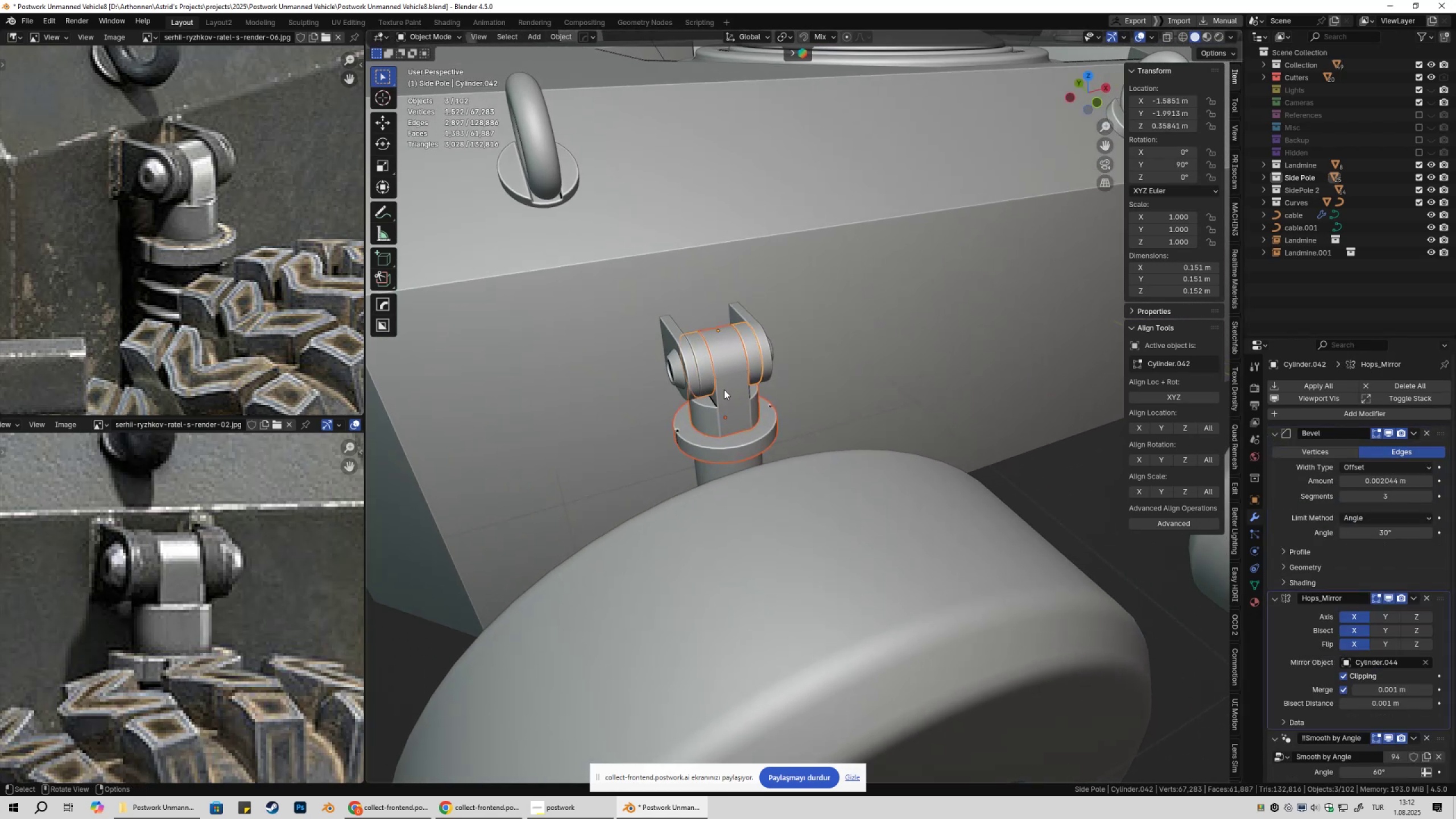 
left_click([682, 358])
 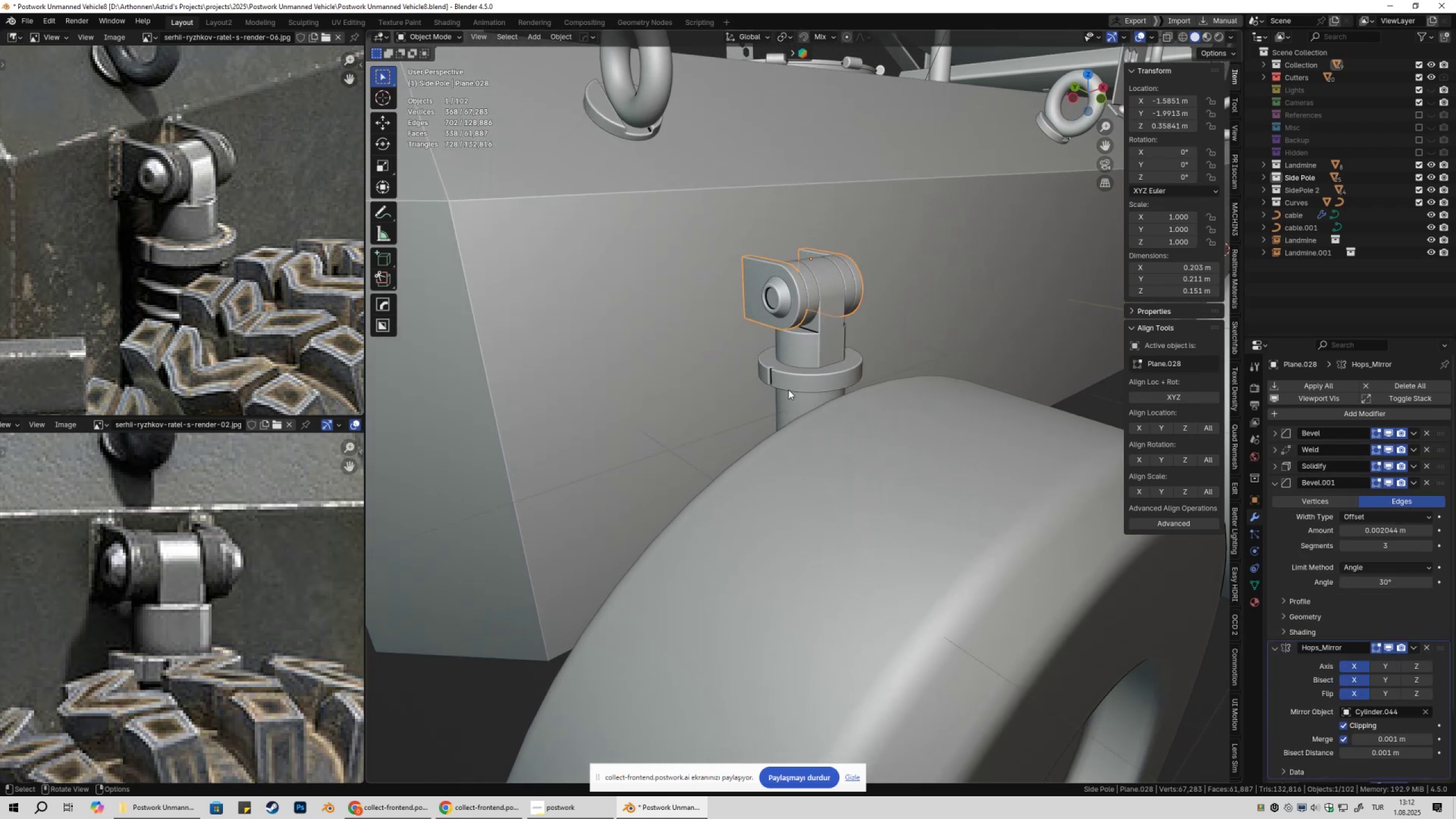 
left_click([788, 401])
 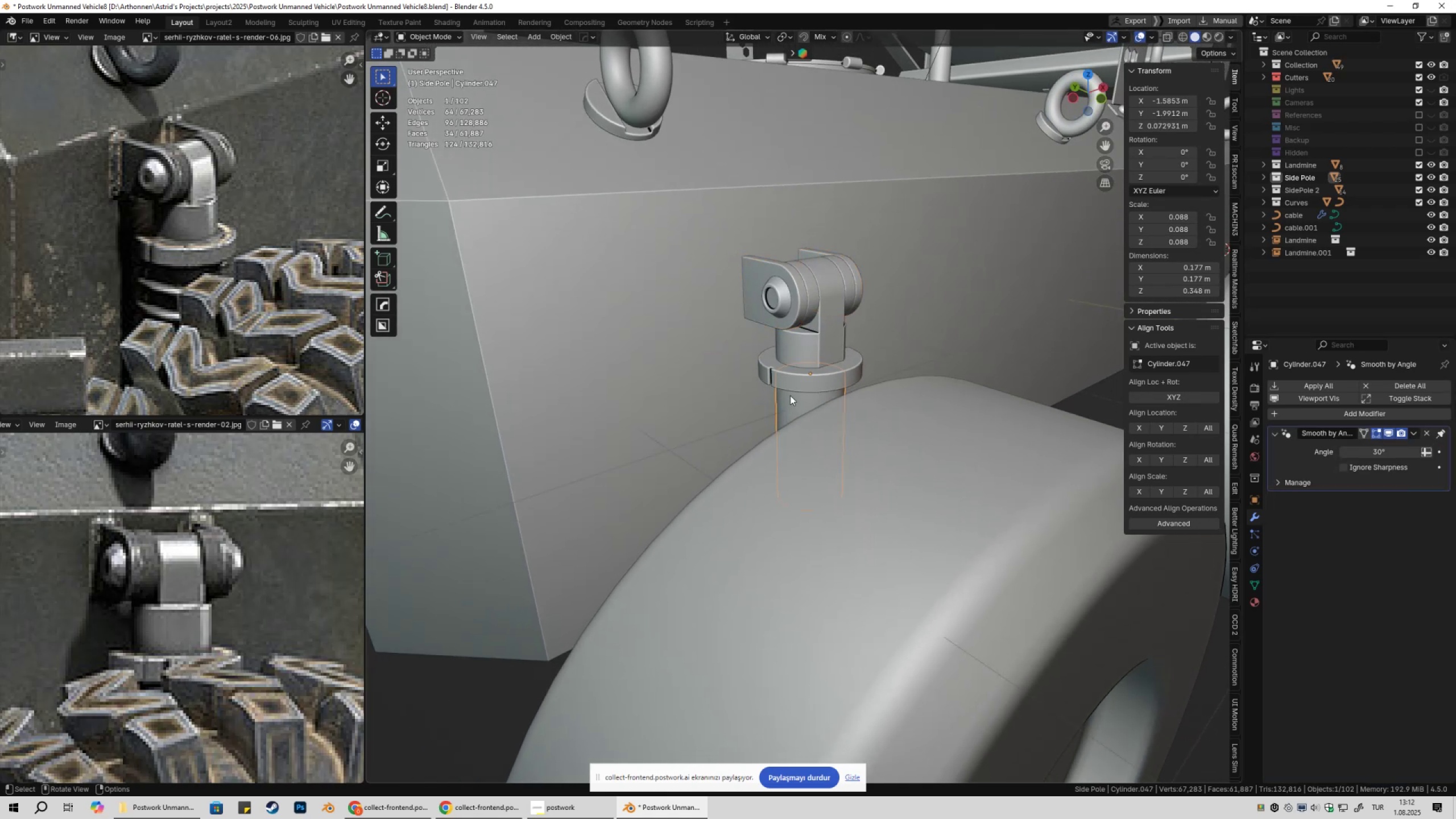 
hold_key(key=ShiftLeft, duration=0.77)
double_click([793, 381])
 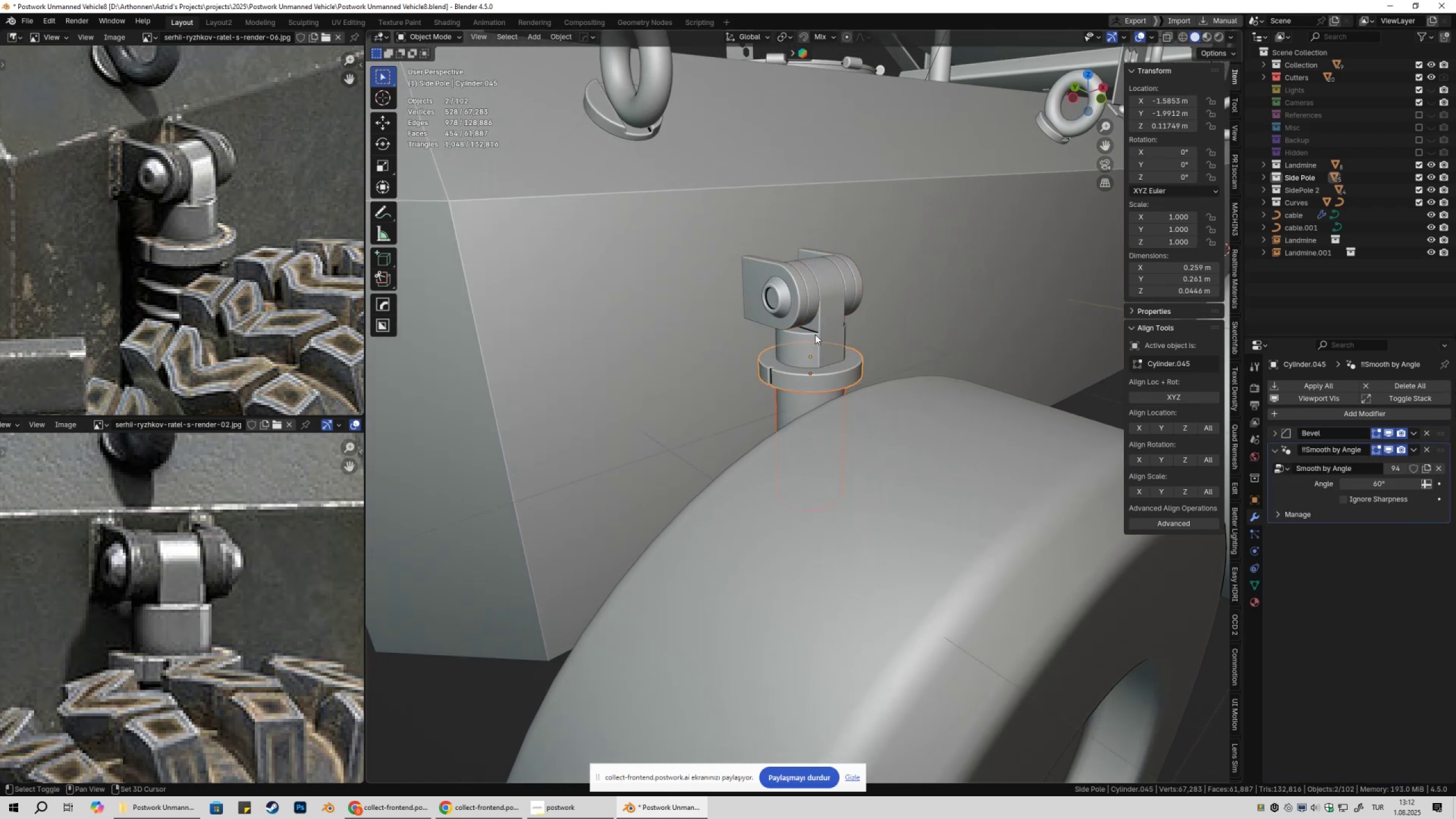 
triple_click([815, 334])
 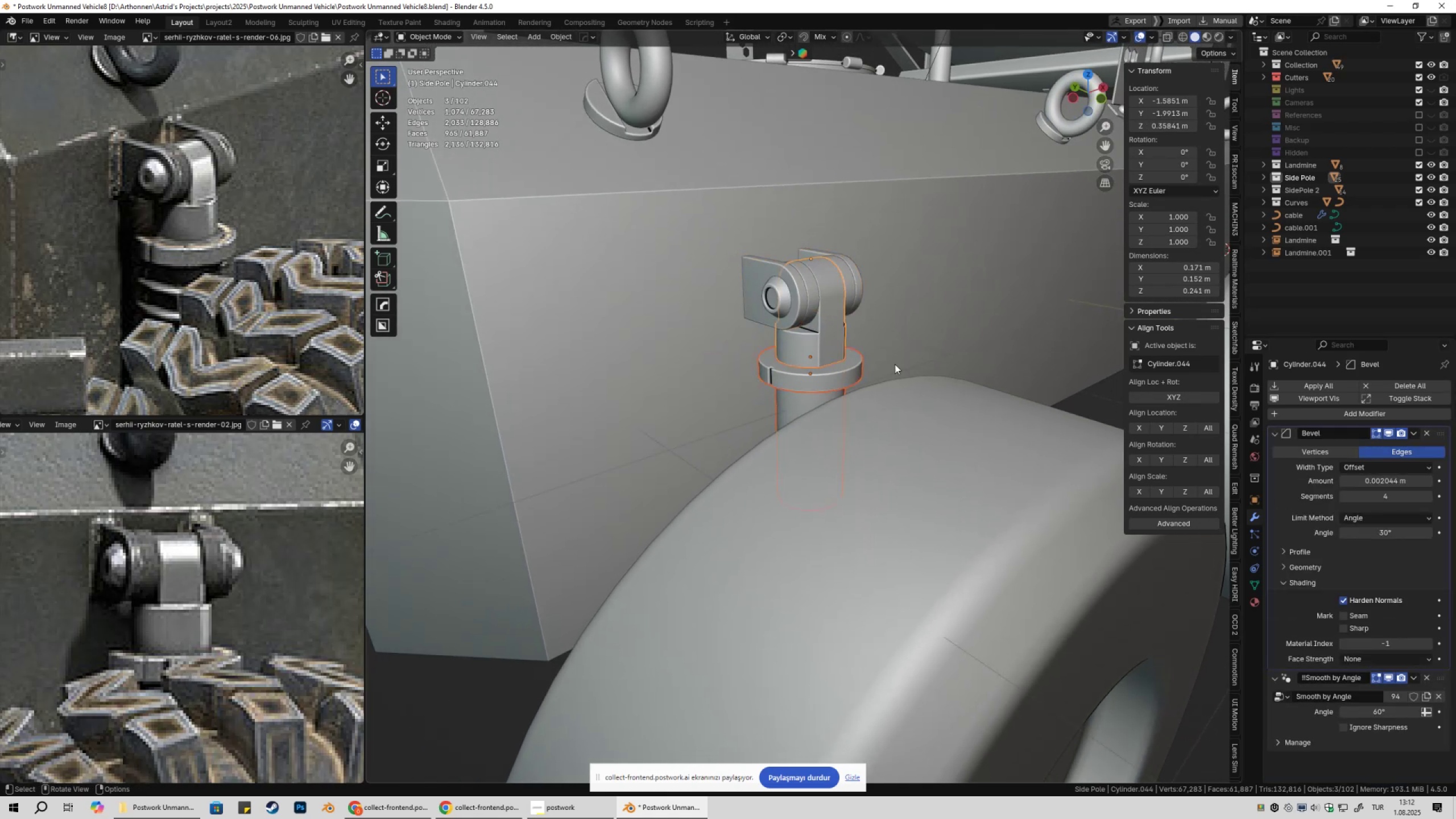 
hold_key(key=ShiftLeft, duration=0.33)
 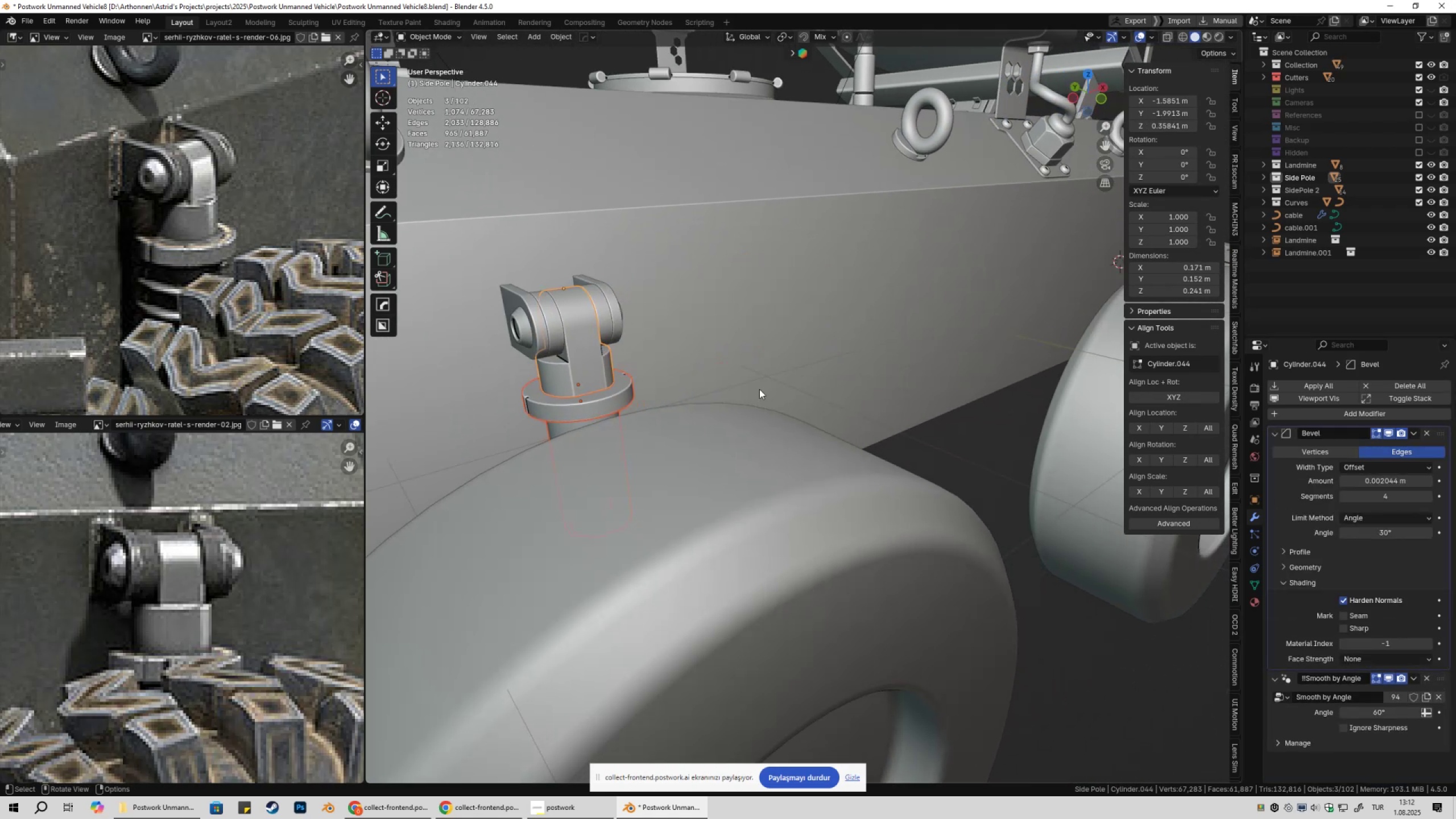 
scroll: coordinate [759, 396], scroll_direction: down, amount: 3.0
 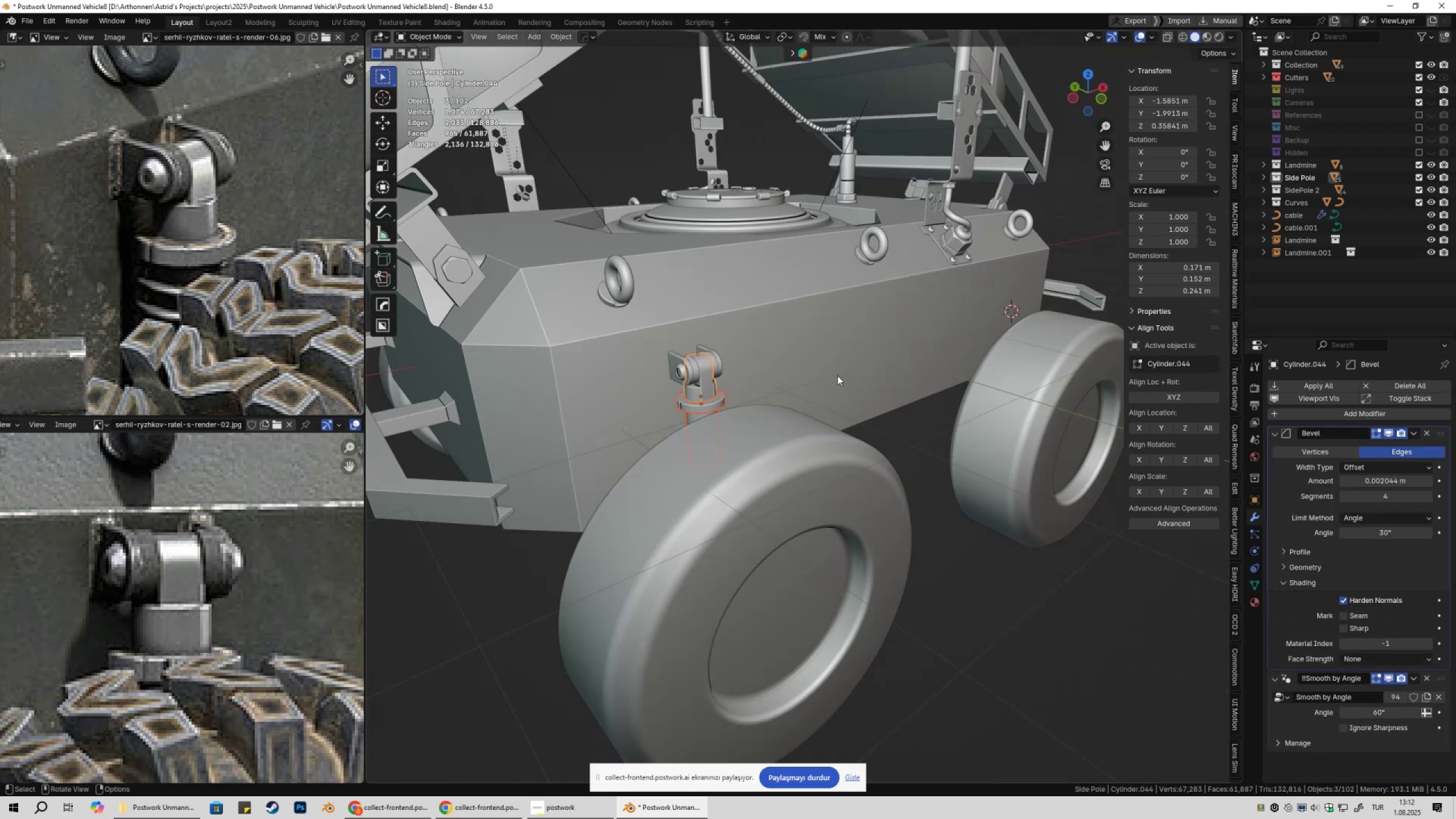 
key(Shift+ShiftLeft)
 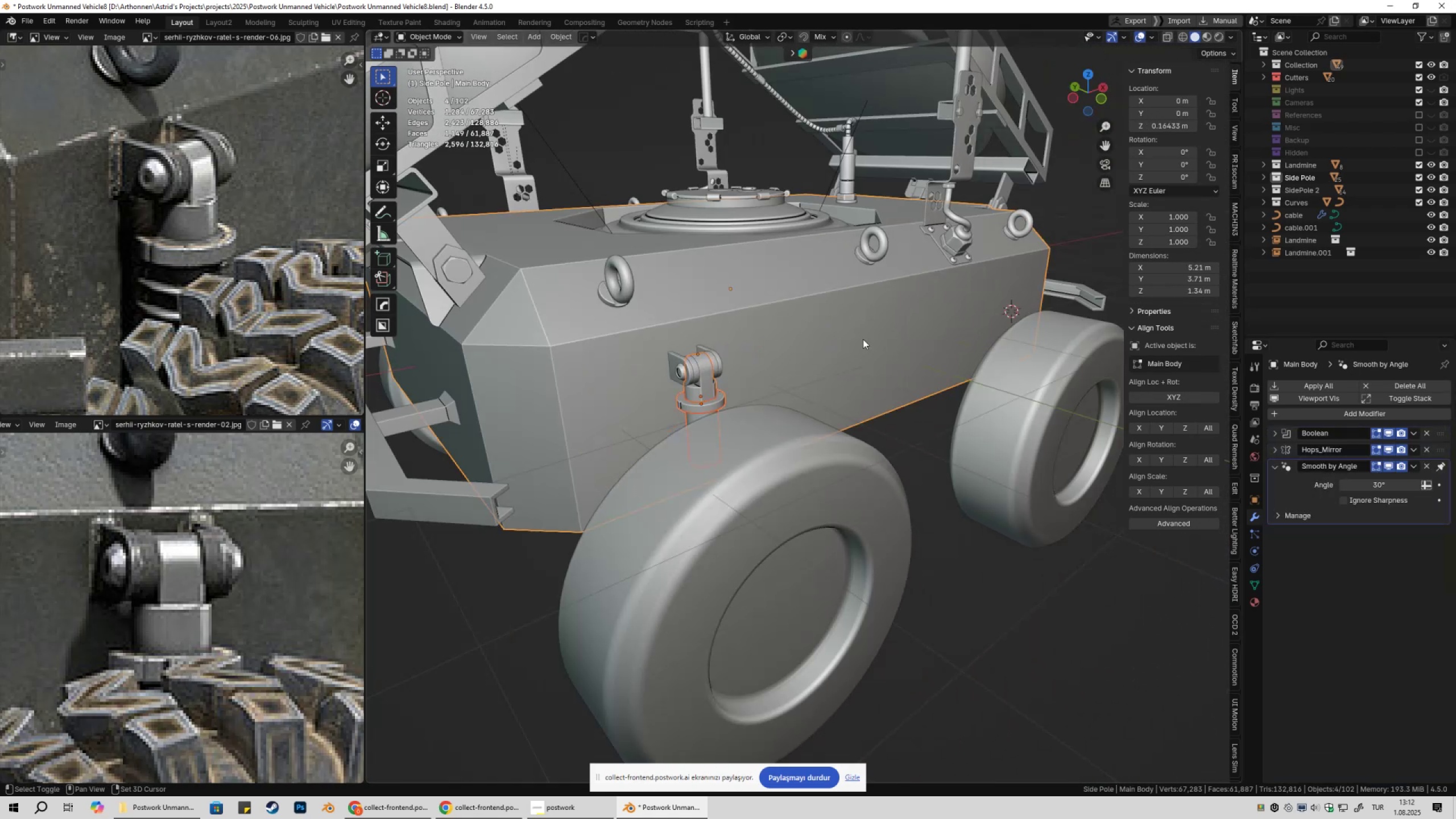 
key(Alt+X)
 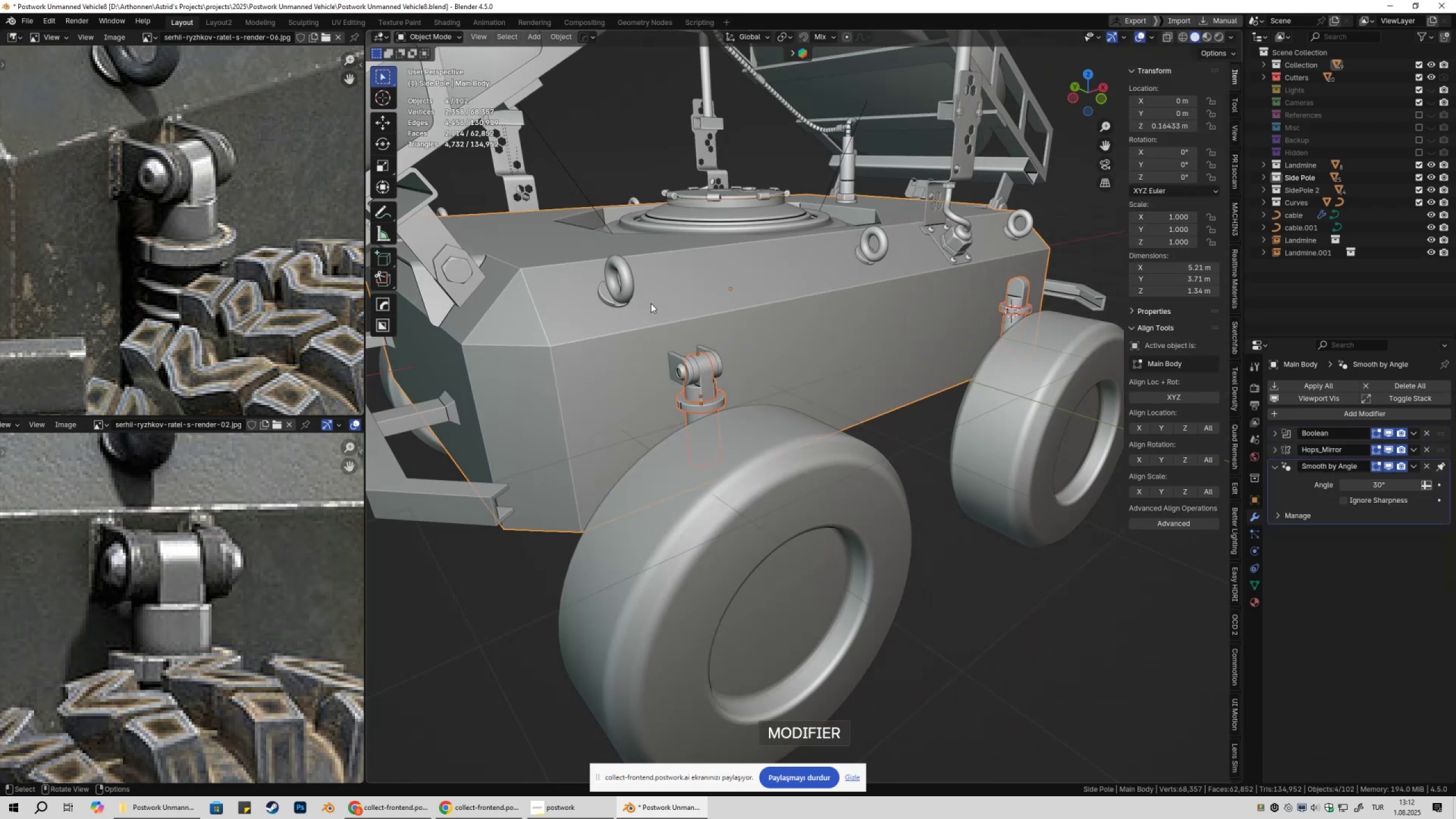 
double_click([917, 432])
 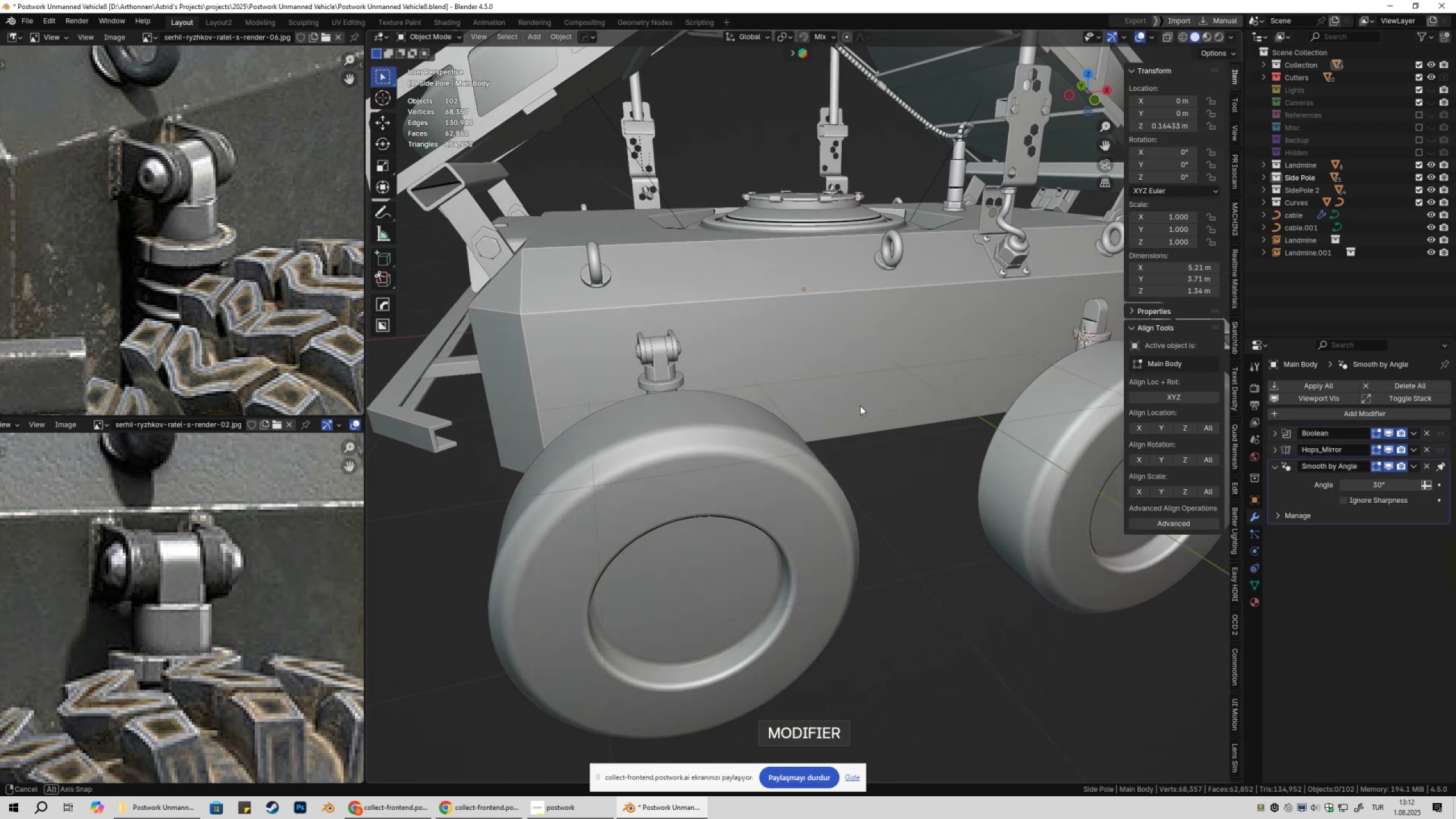 
hold_key(key=ShiftLeft, duration=0.53)
 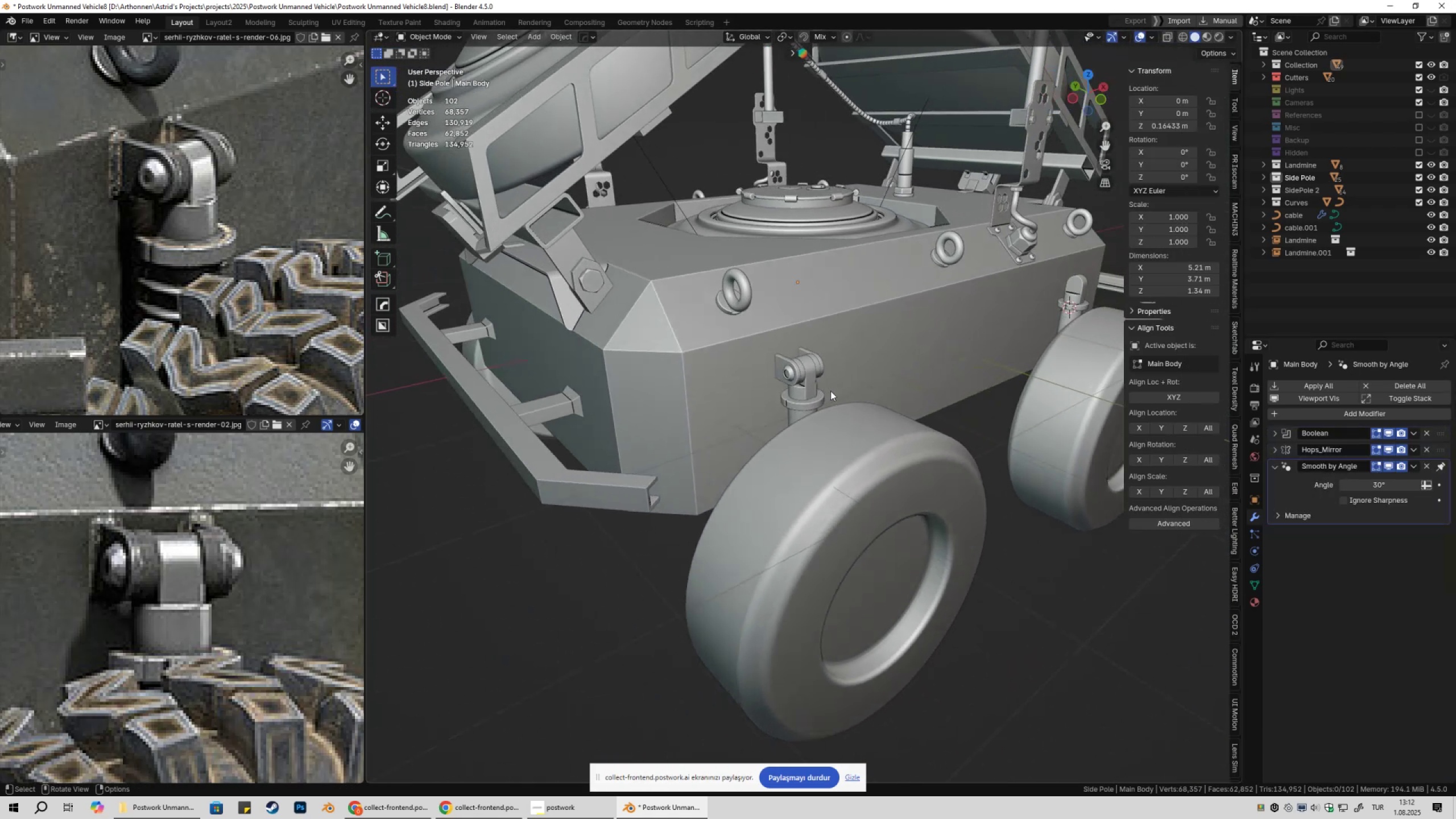 
hold_key(key=ShiftLeft, duration=0.36)
 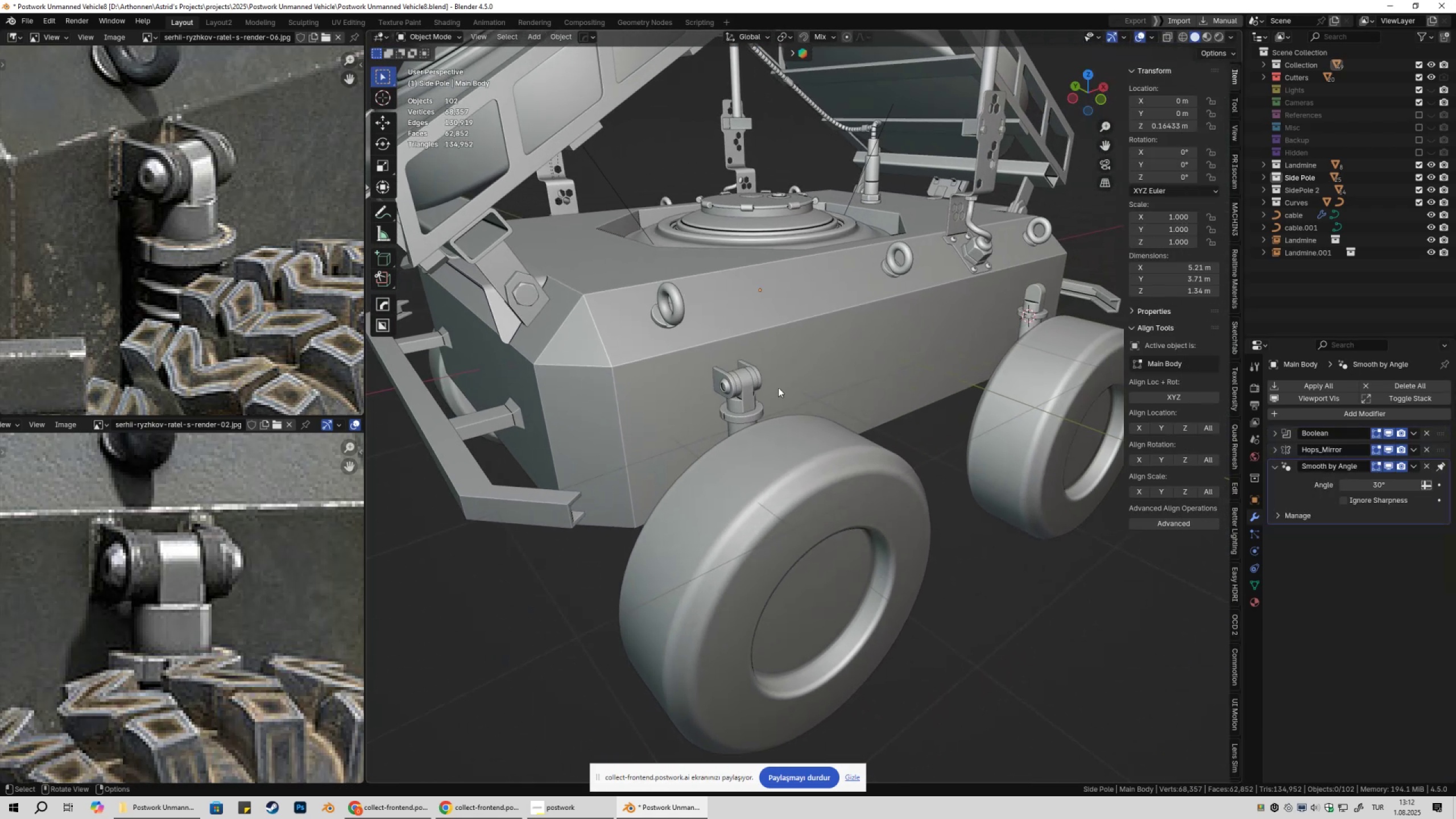 
scroll: coordinate [713, 383], scroll_direction: up, amount: 3.0
 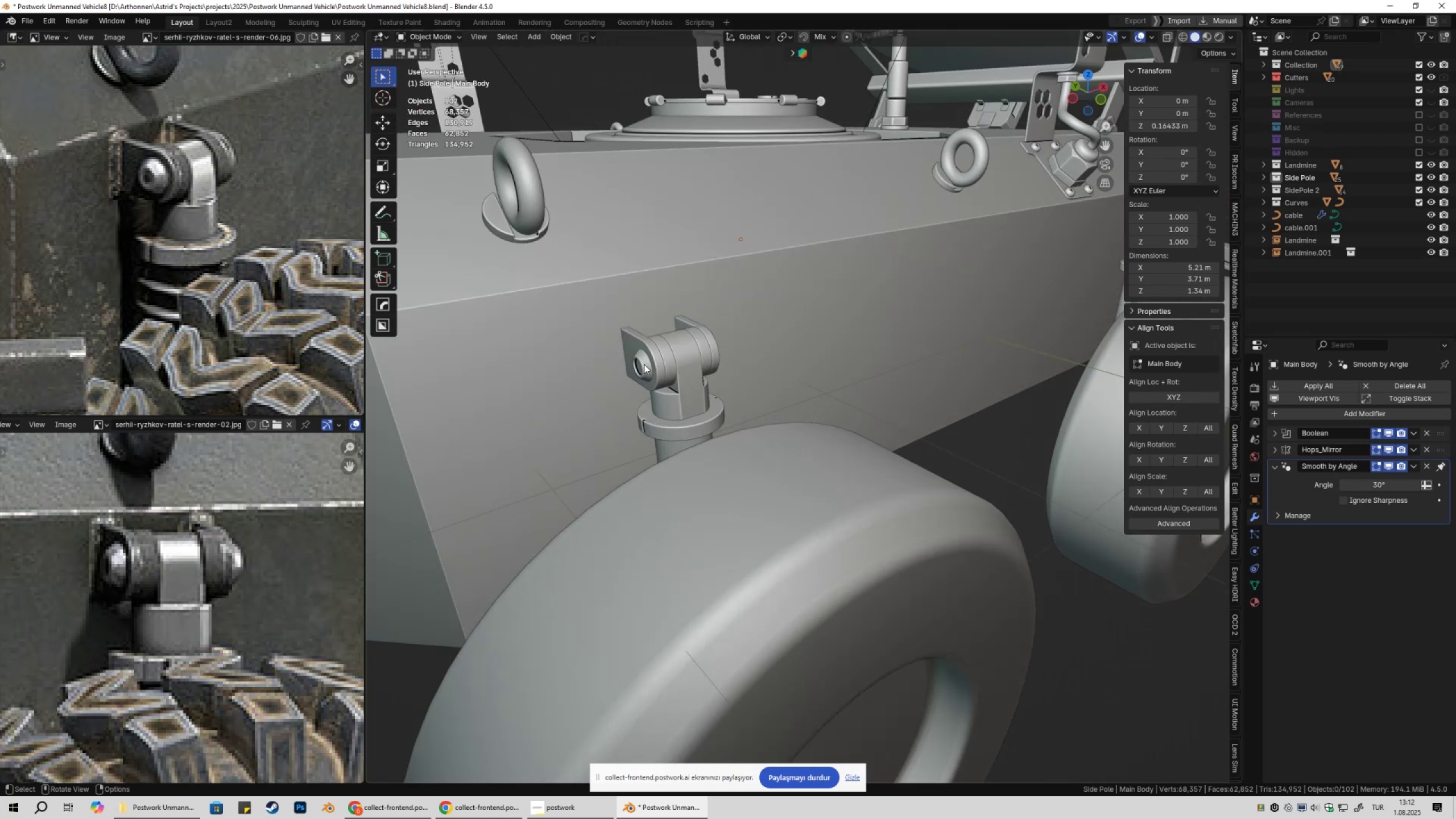 
left_click([643, 365])
 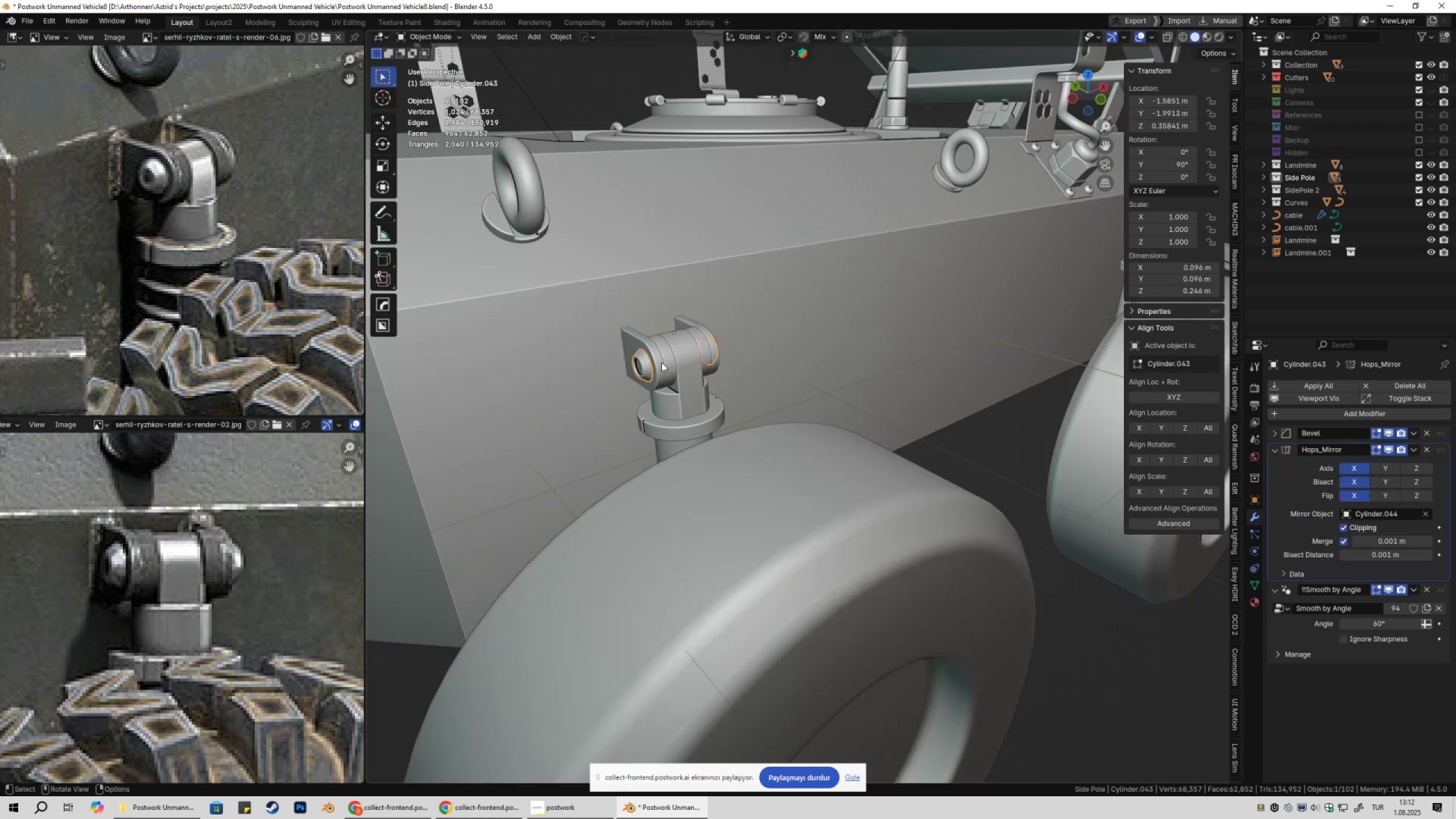 
hold_key(key=ShiftLeft, duration=0.39)
 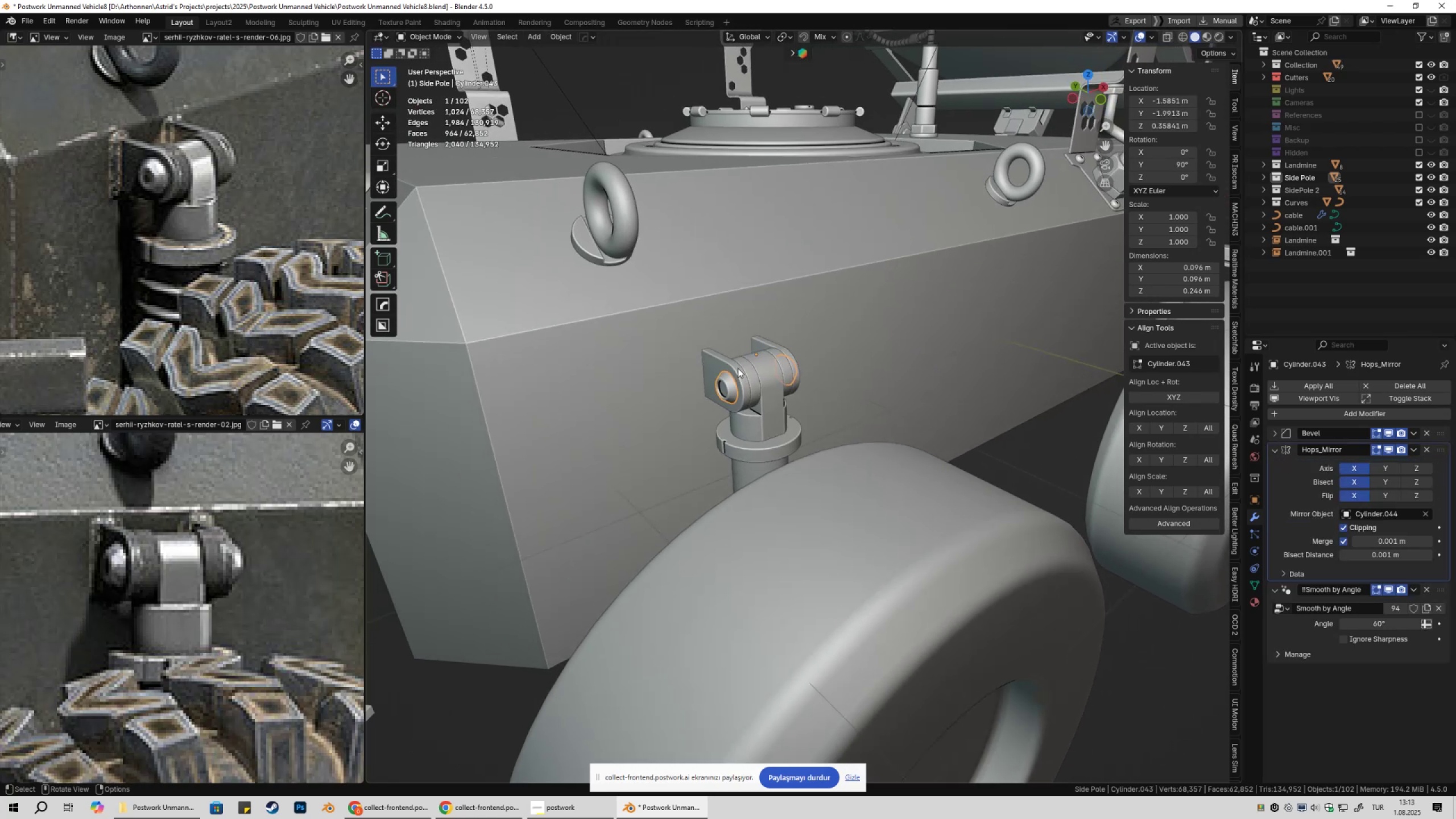 
hold_key(key=ShiftLeft, duration=0.36)
left_click([713, 368])
 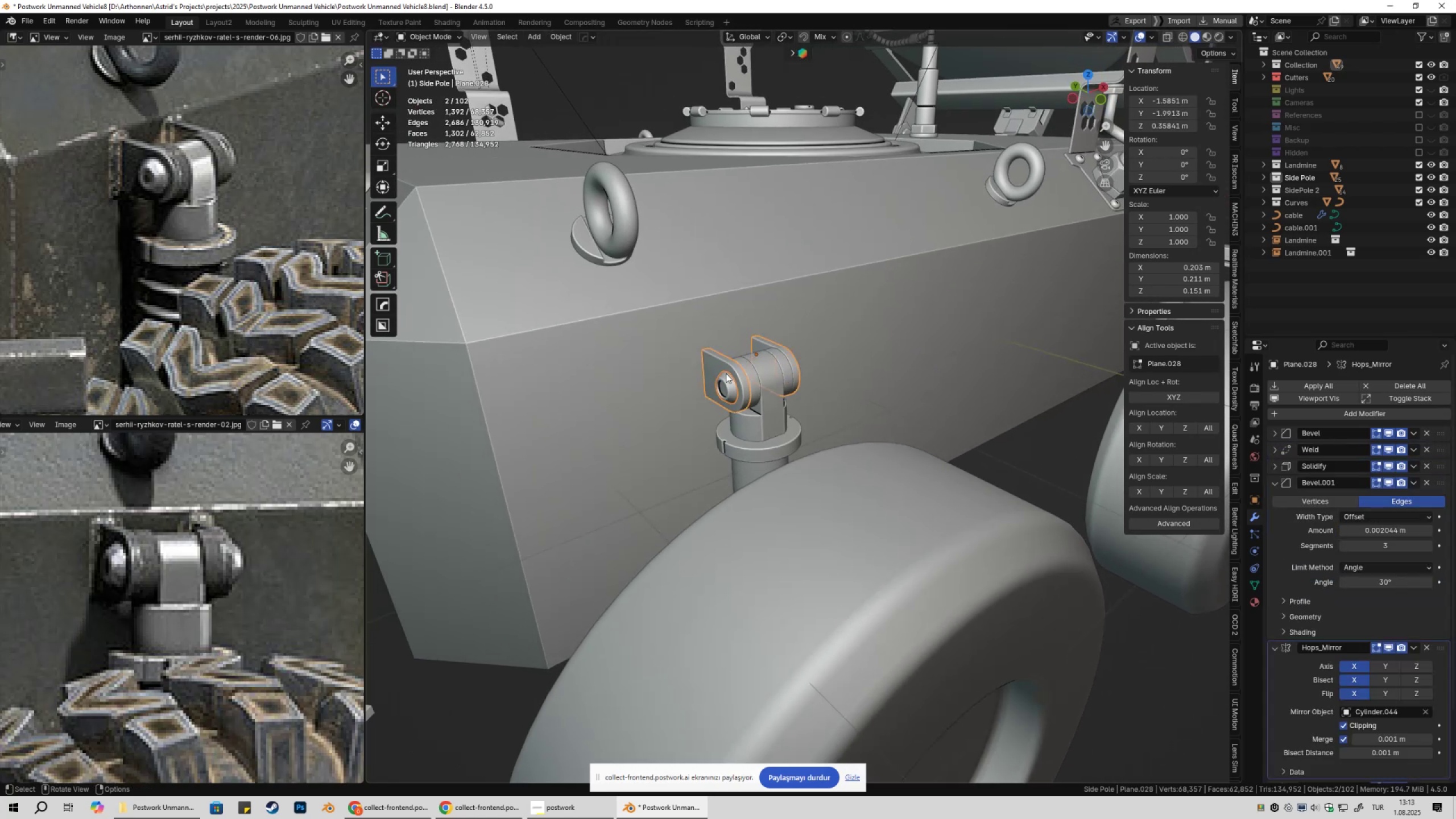 
scroll: coordinate [727, 375], scroll_direction: up, amount: 1.0
 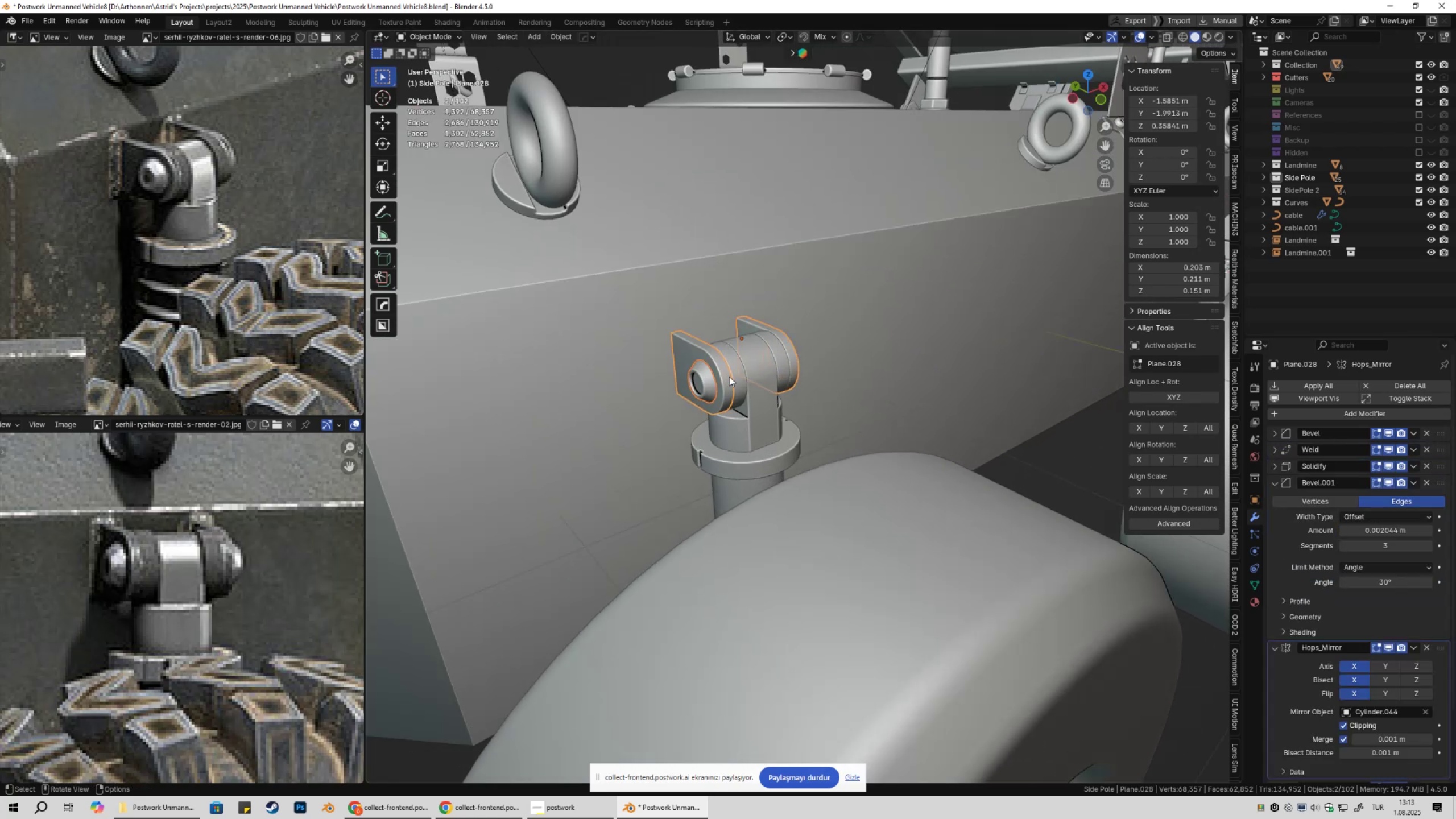 
hold_key(key=ShiftLeft, duration=0.41)
left_click([725, 372])
 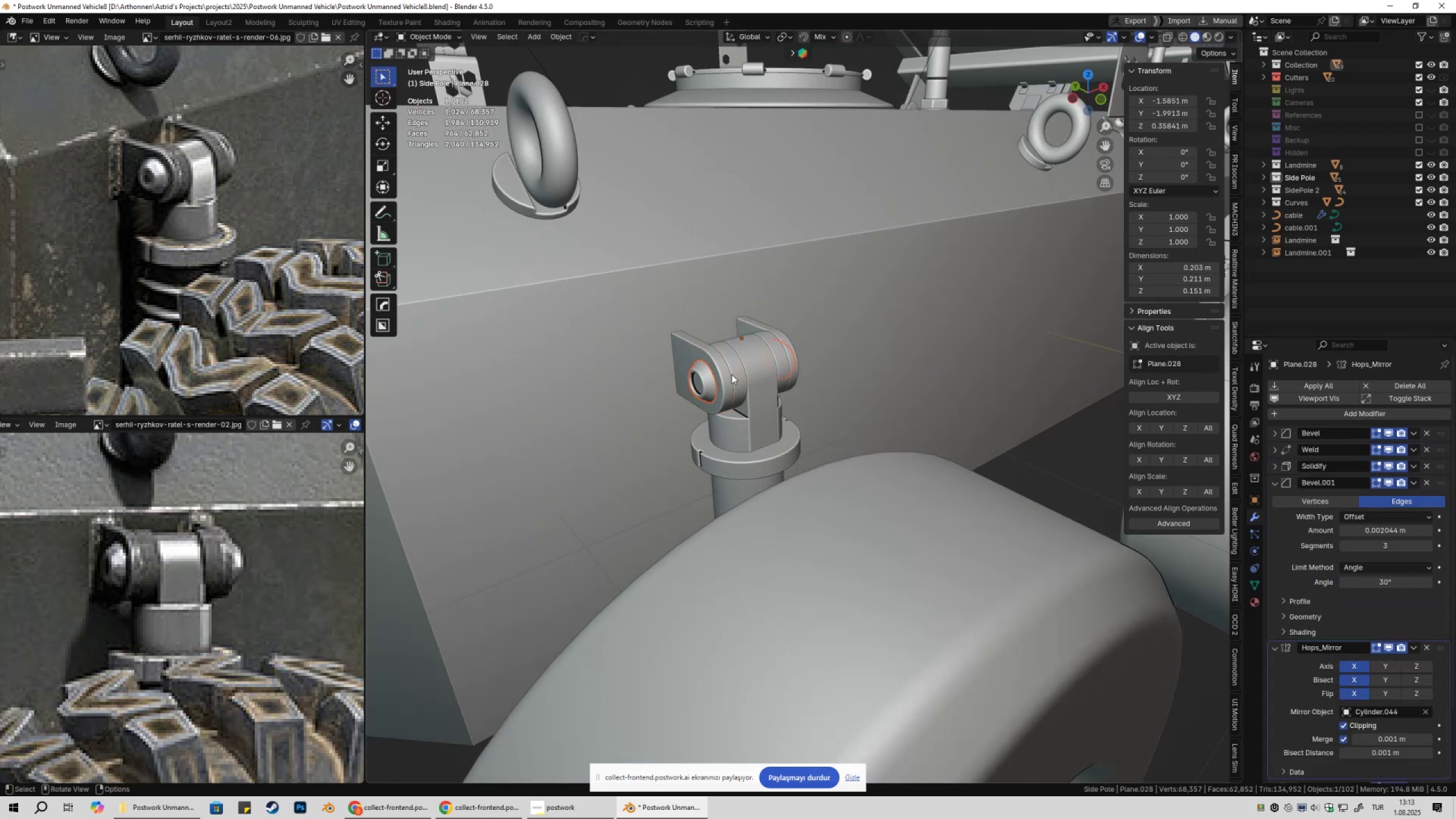 
hold_key(key=ShiftLeft, duration=0.85)
left_click([697, 353])
 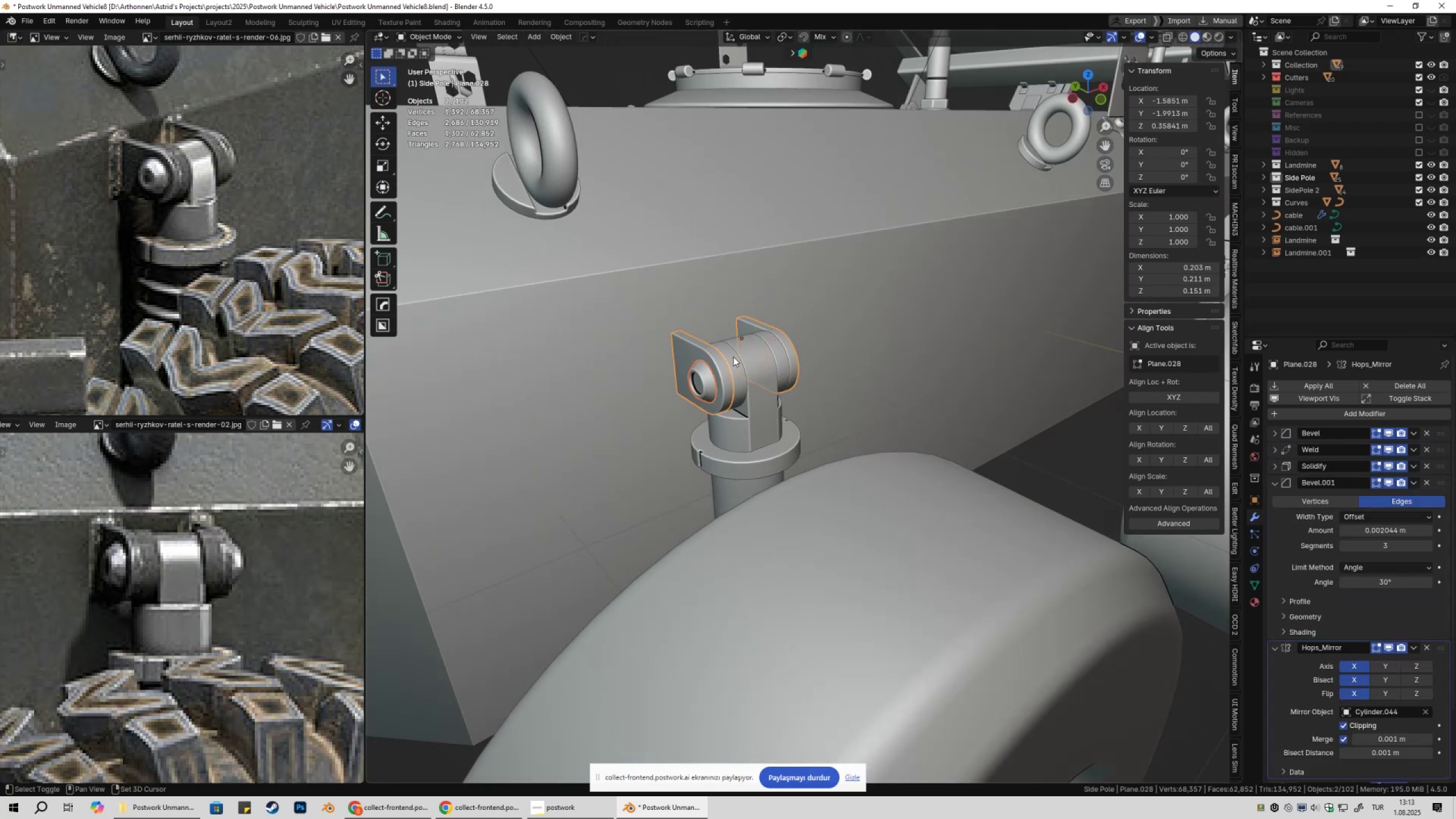 
double_click([733, 357])
 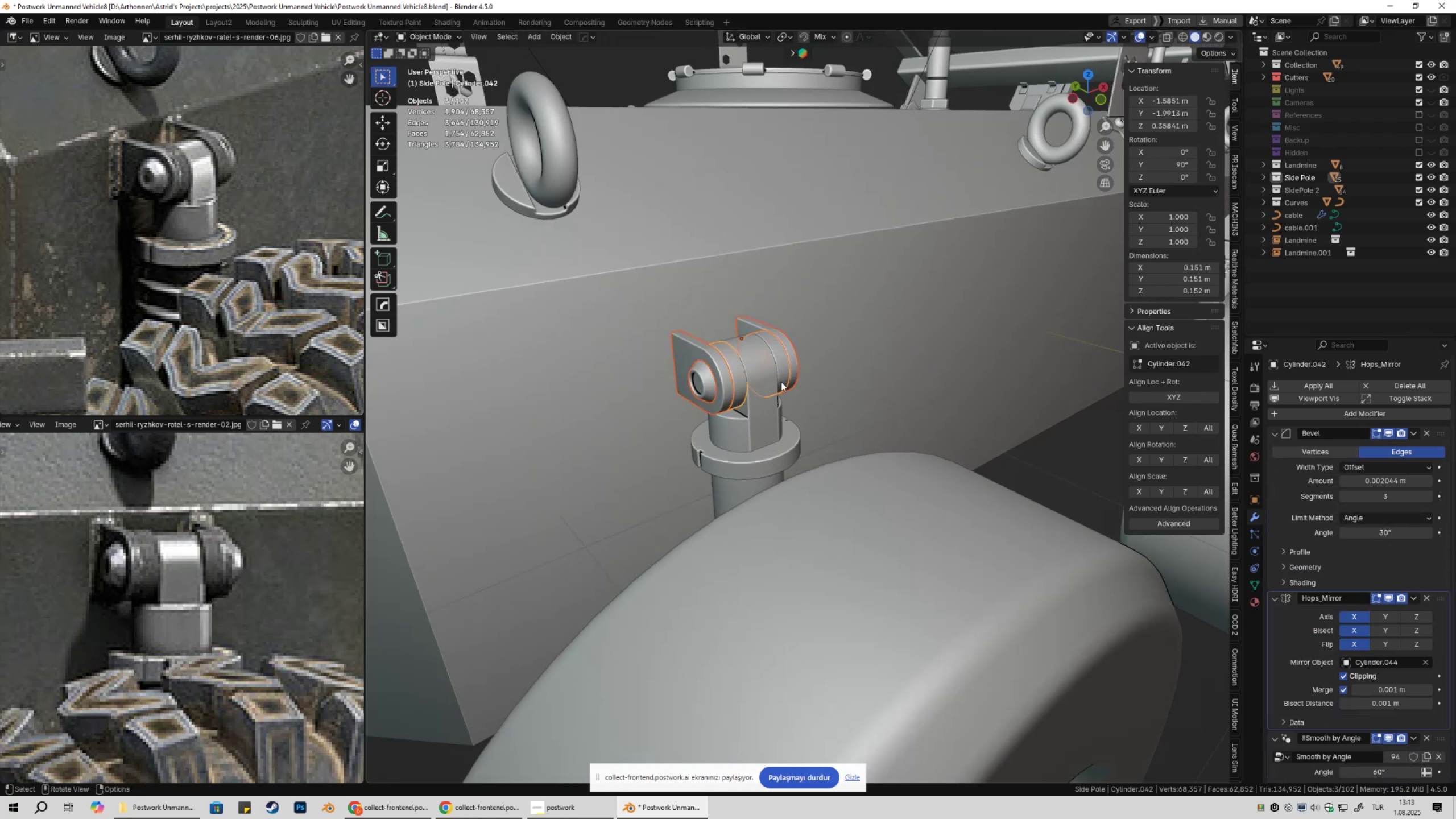 
hold_key(key=ShiftLeft, duration=0.51)
left_click([950, 328])
 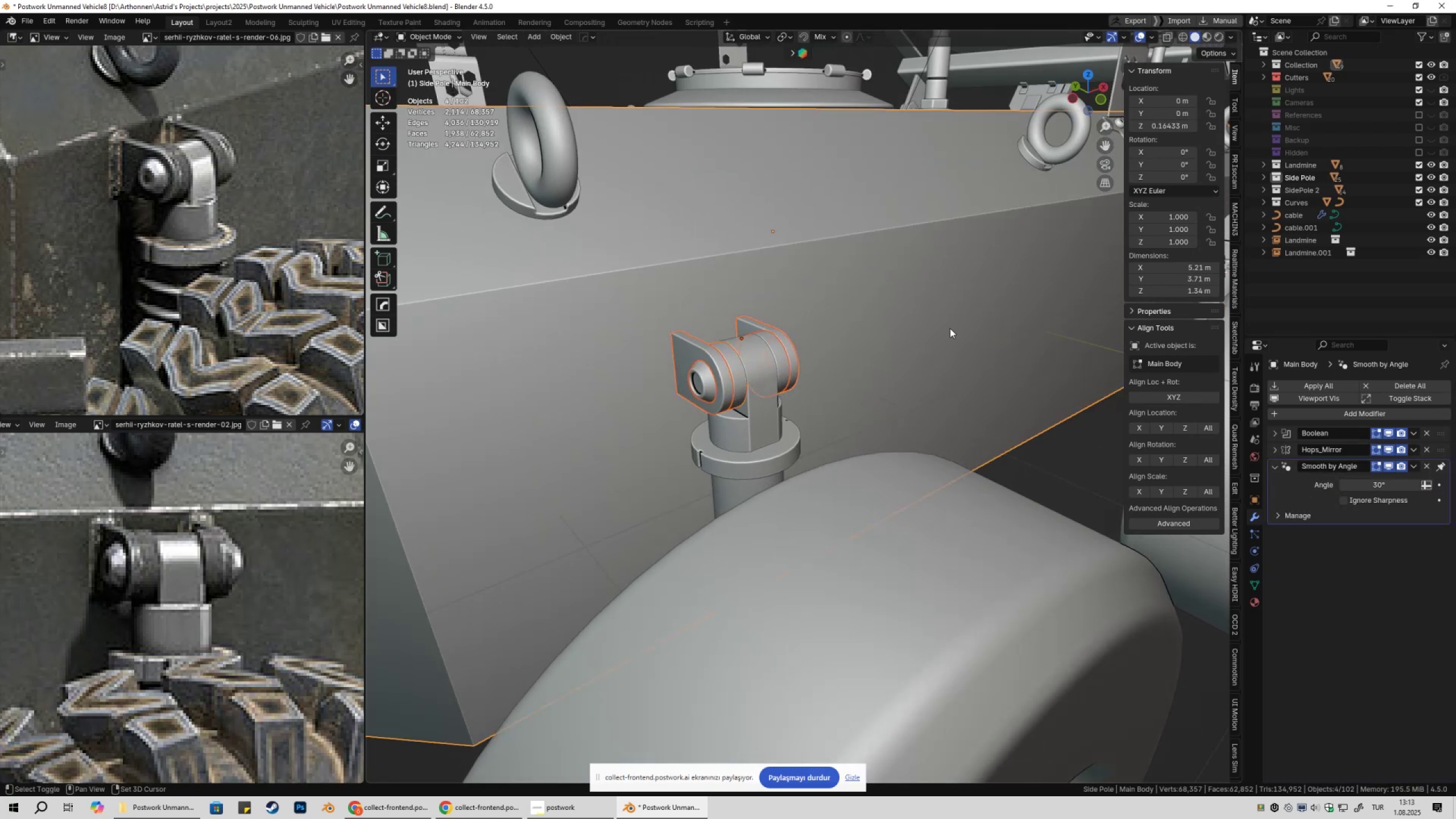 
hold_key(key=ShiftLeft, duration=9.1)
 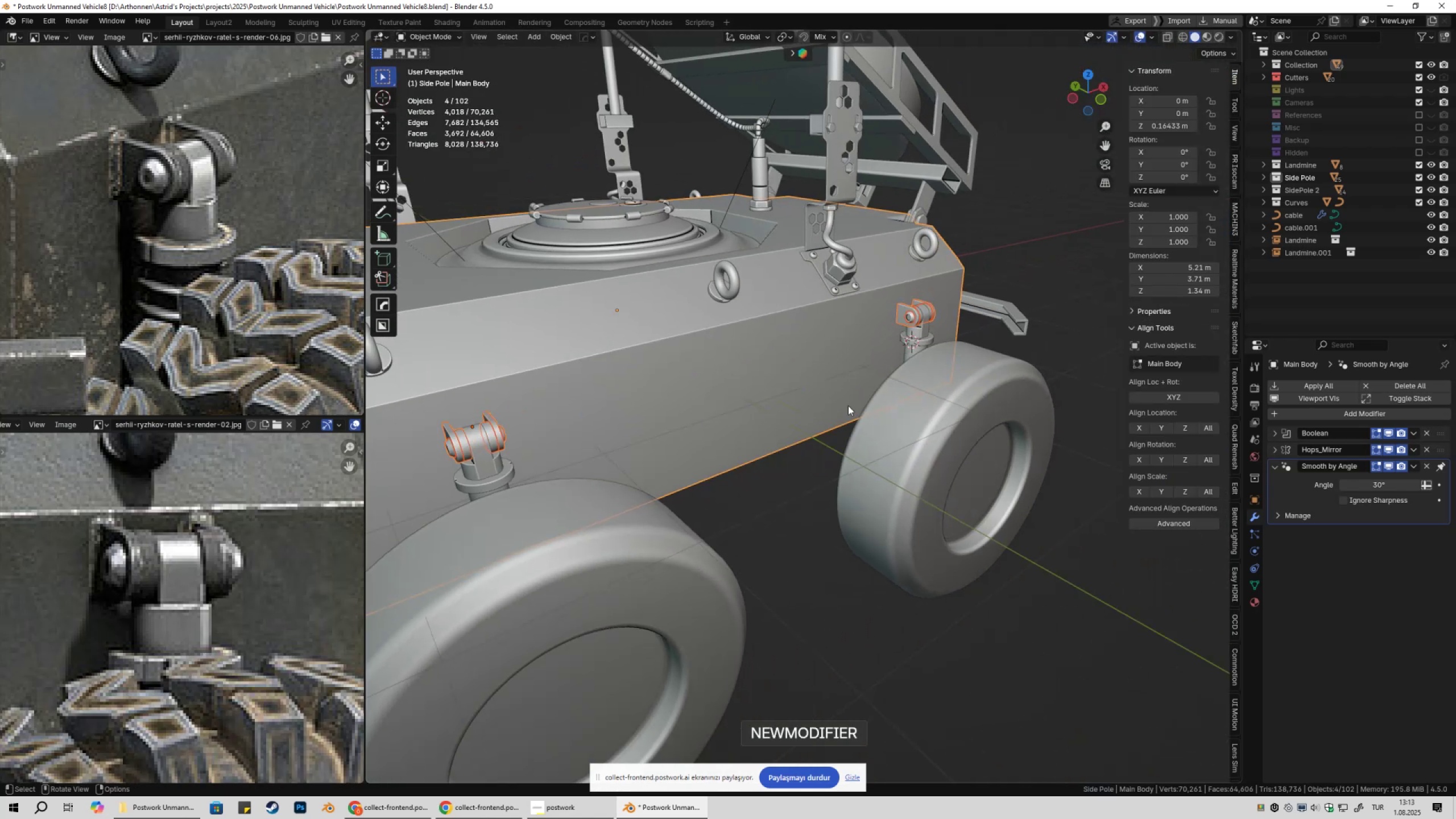 
key(Alt+X)
 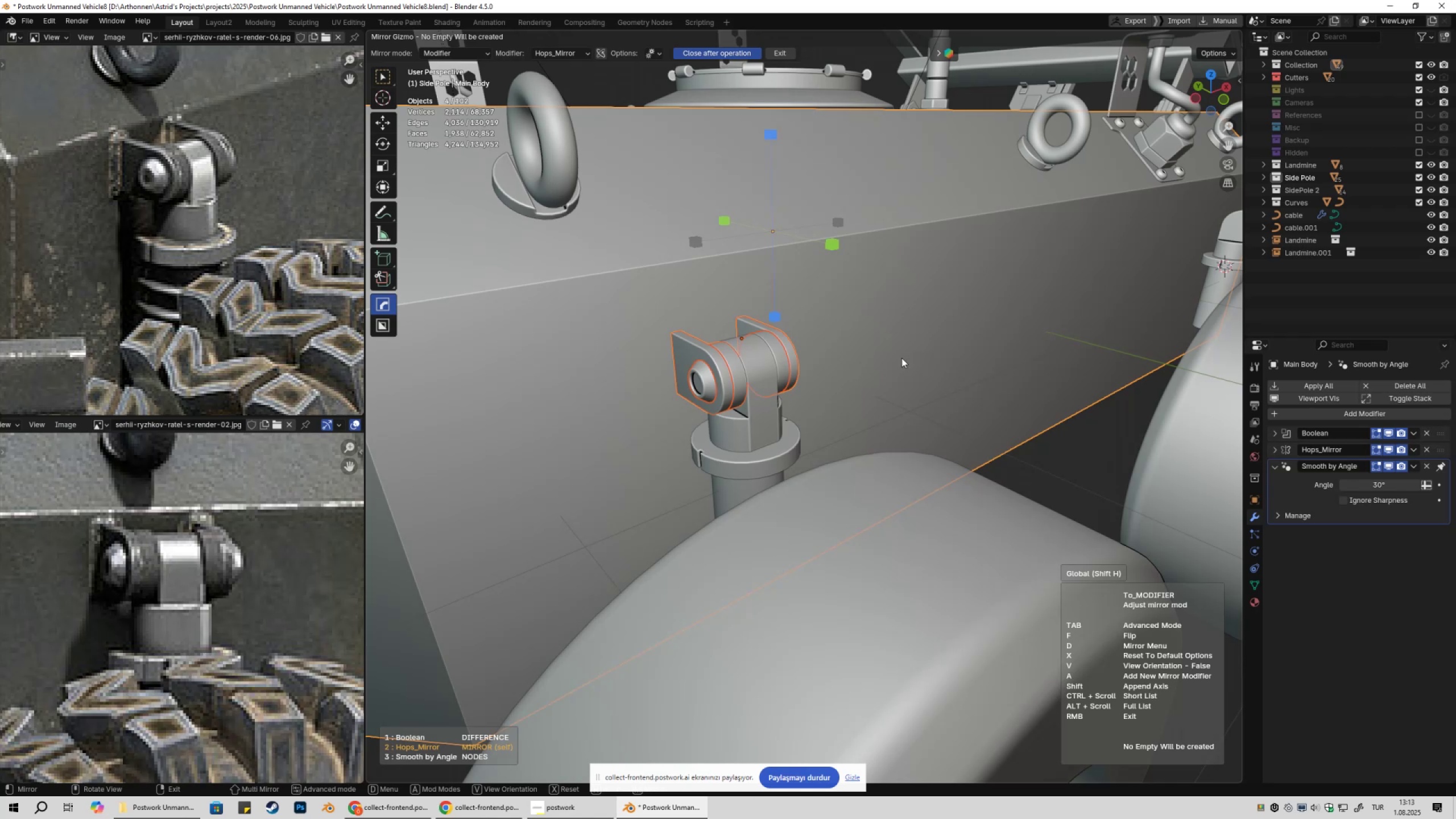 
key(A)
 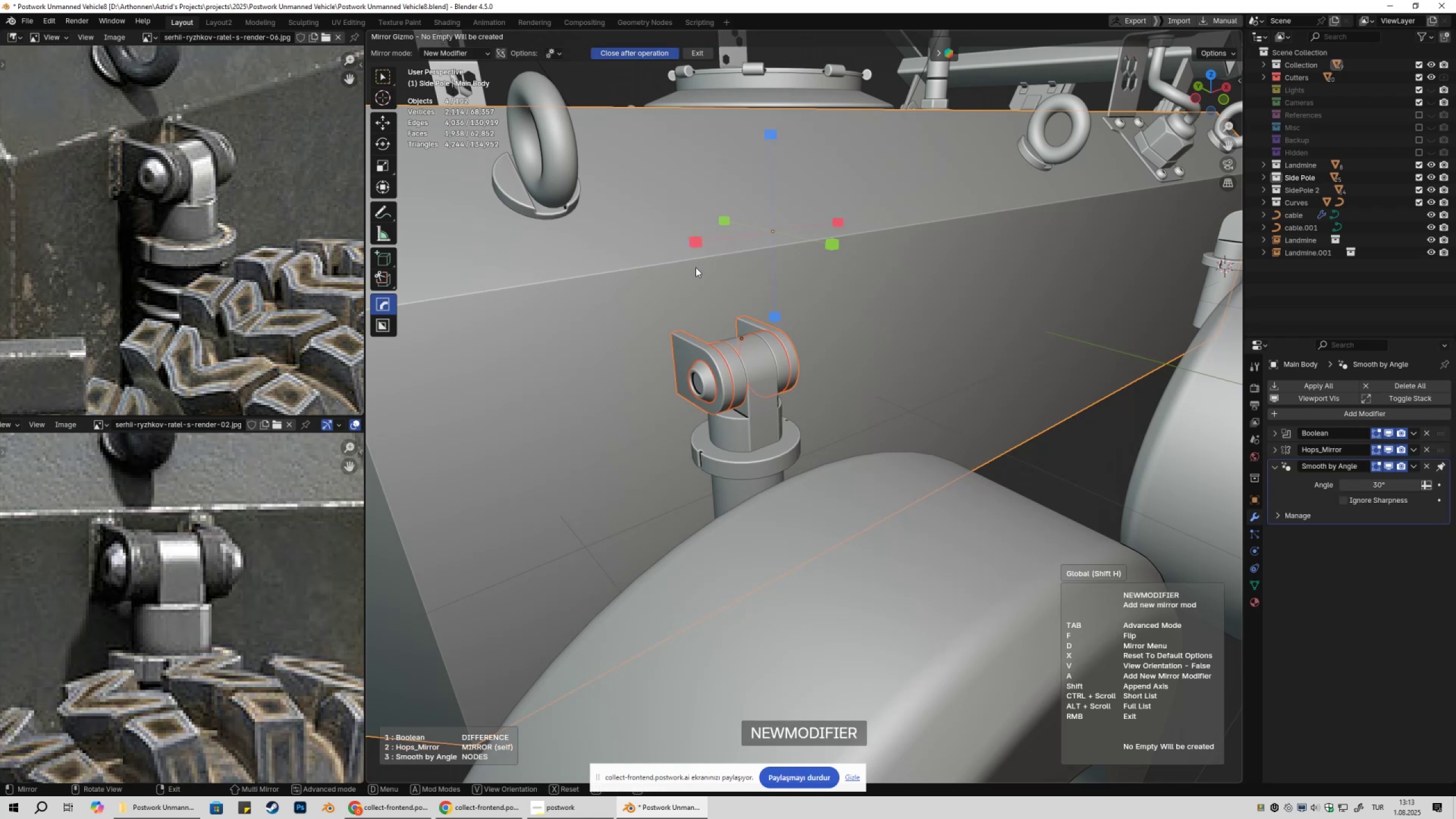 
left_click([693, 242])
 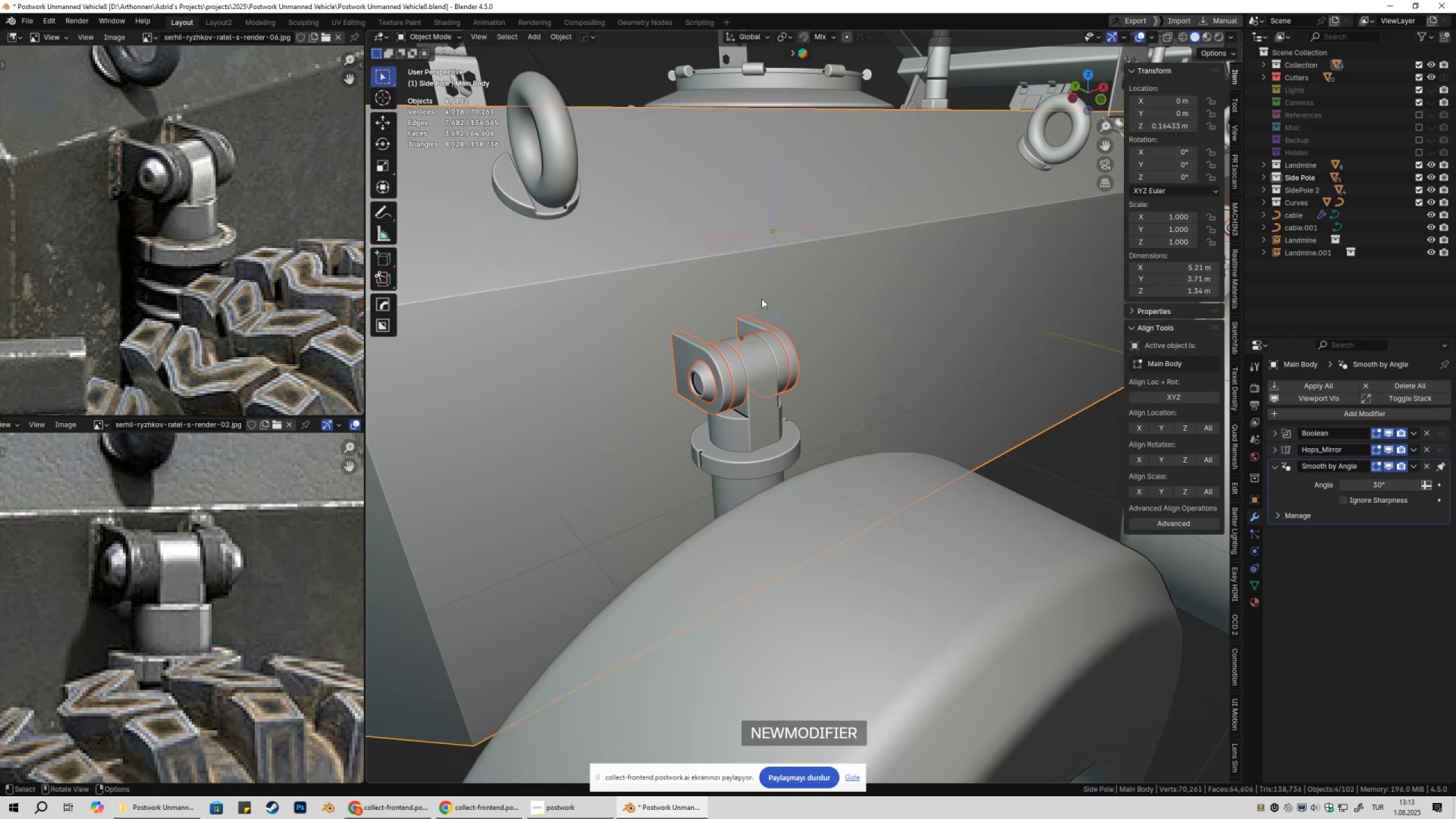 
scroll: coordinate [855, 374], scroll_direction: down, amount: 3.0
 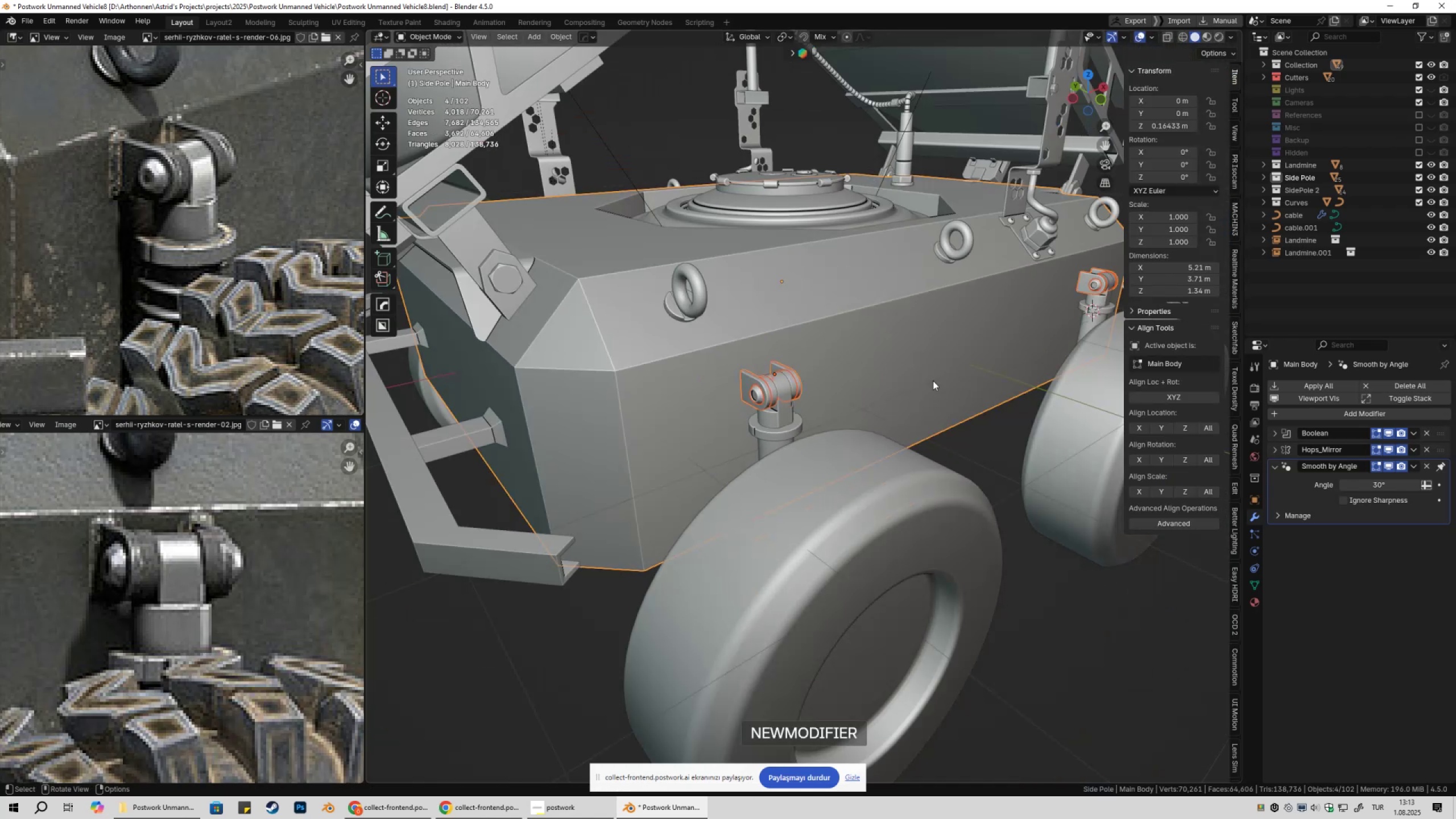 
hold_key(key=ShiftLeft, duration=0.34)
 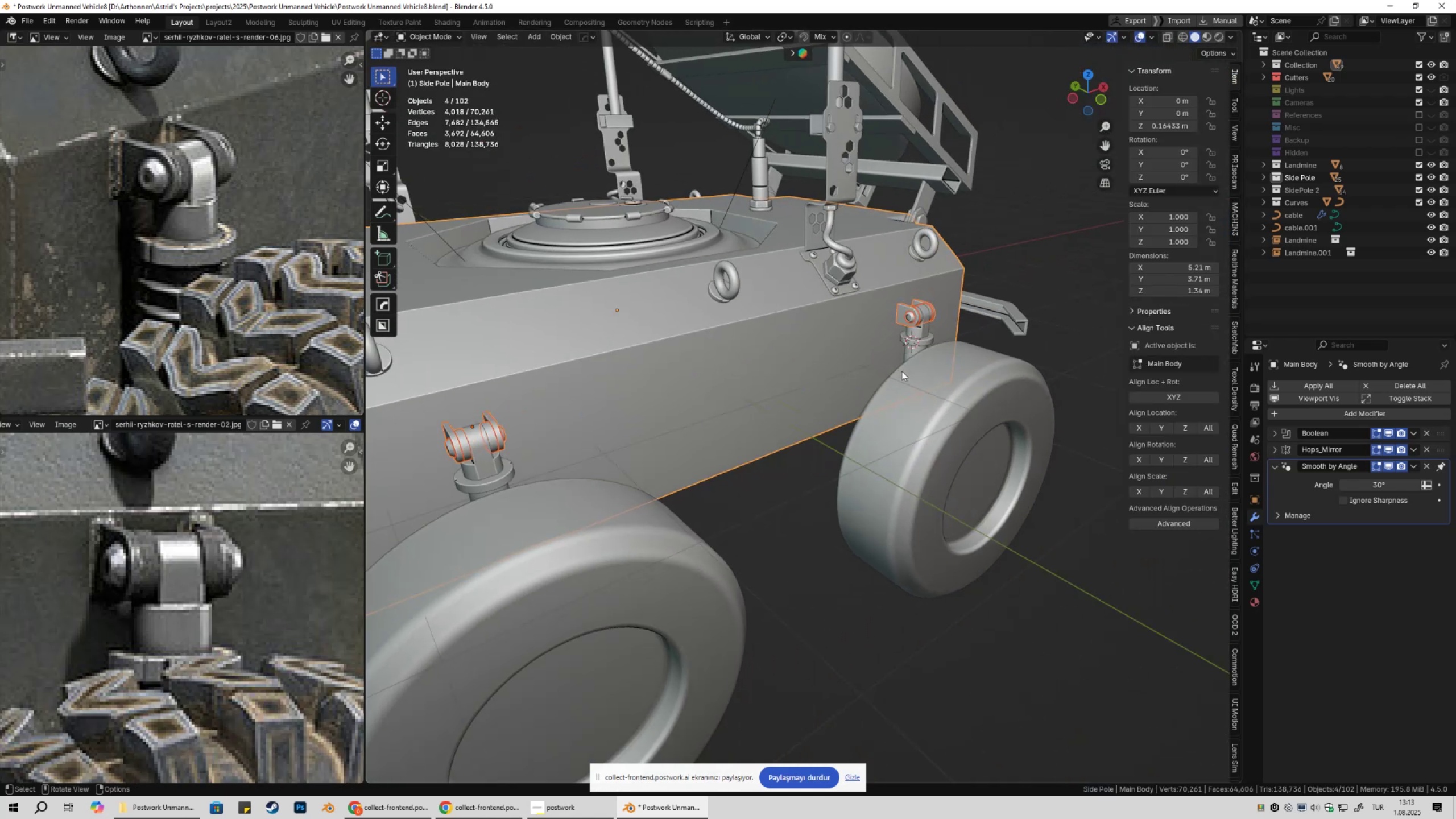 
left_click([920, 339])
 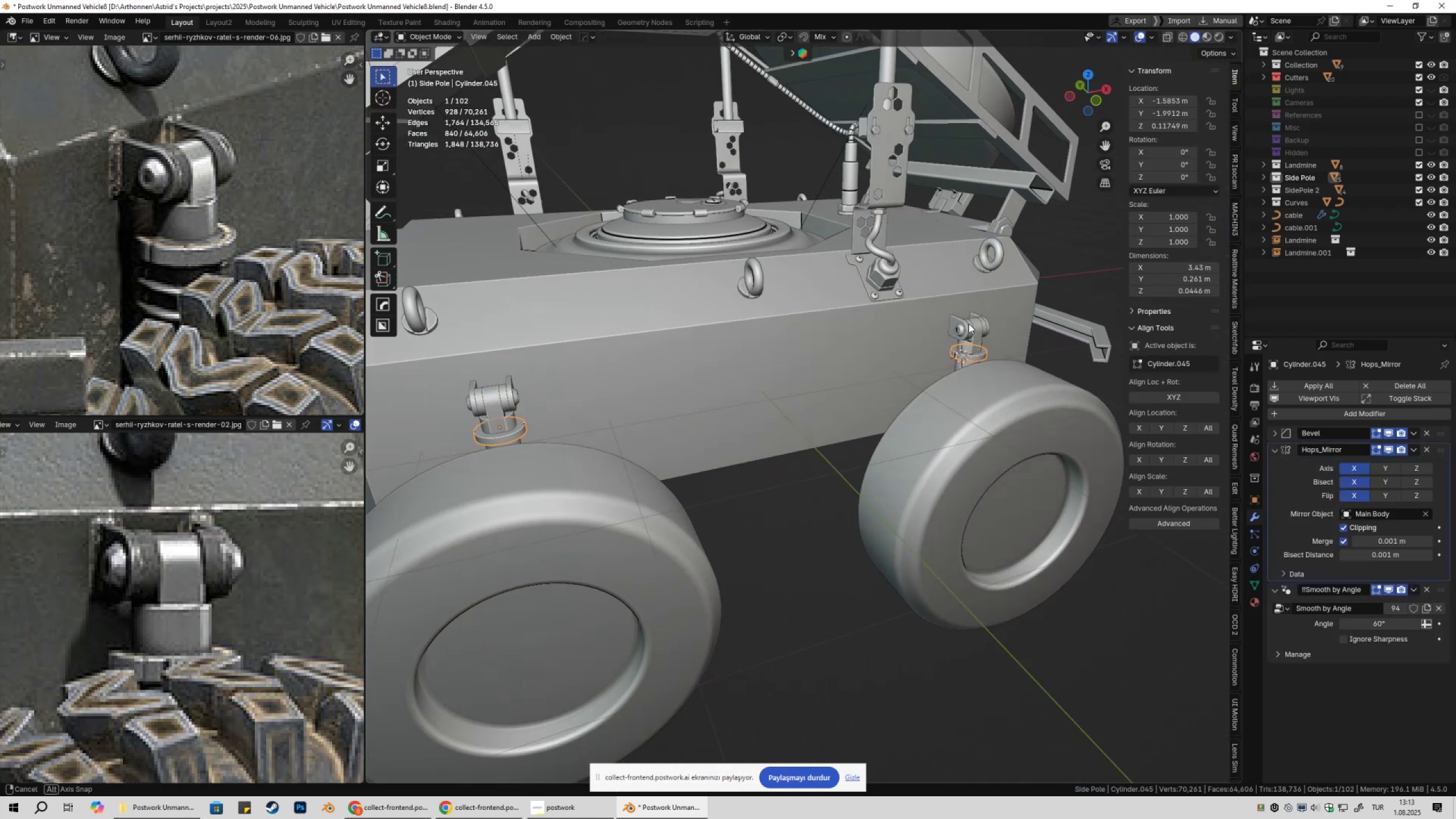 
hold_key(key=ShiftLeft, duration=0.41)
 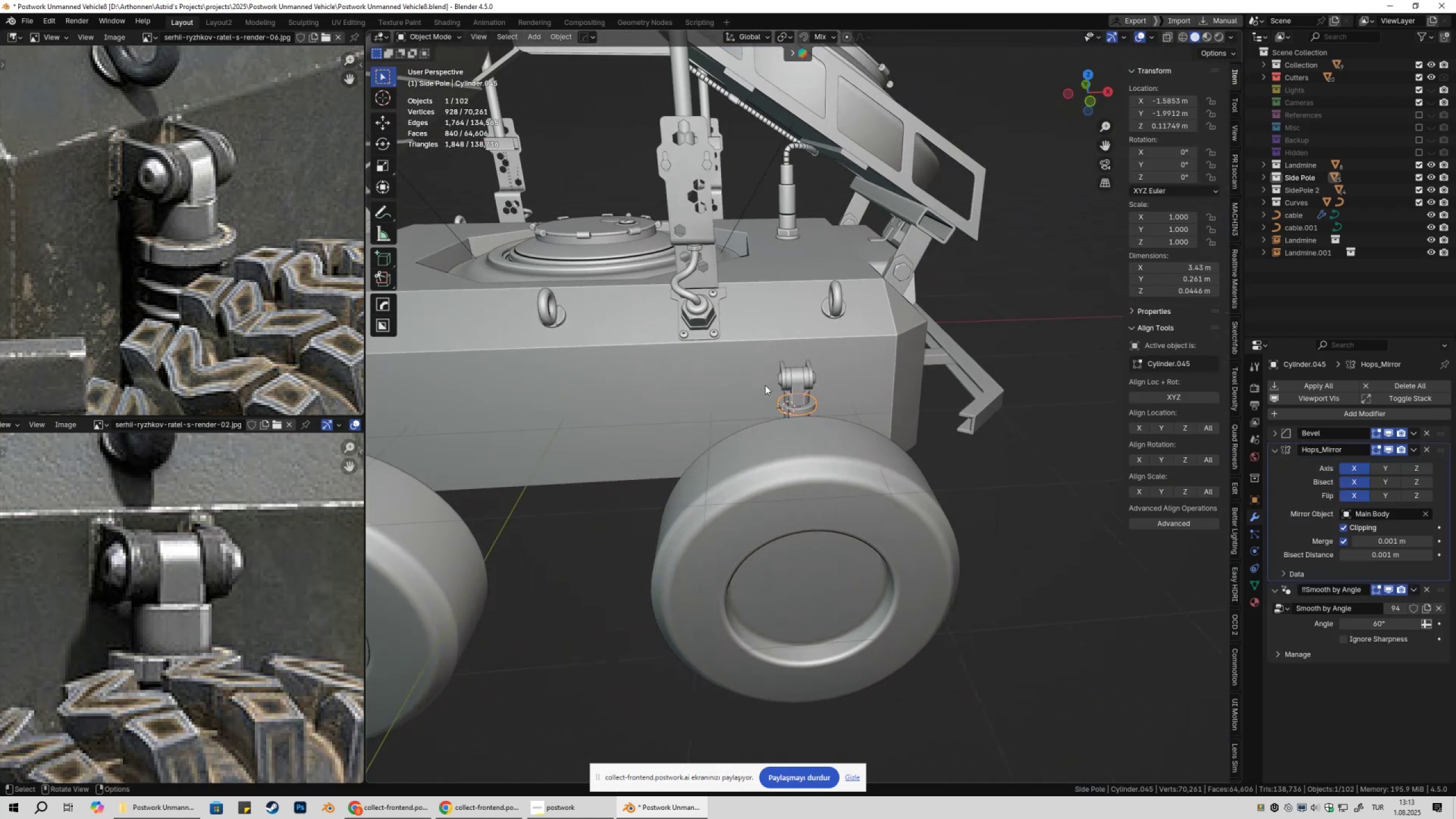 
scroll: coordinate [783, 403], scroll_direction: up, amount: 8.0
 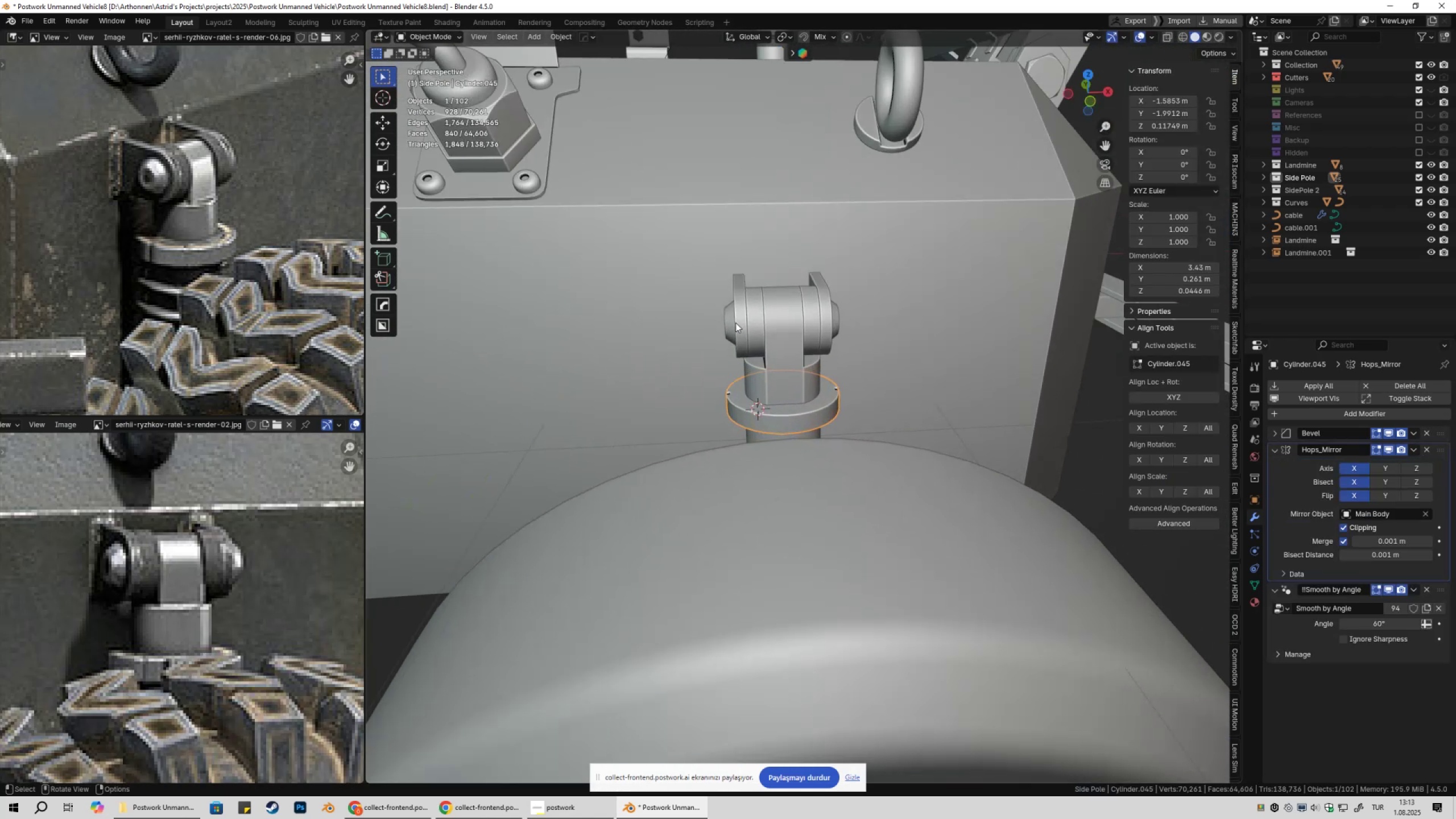 
left_click([735, 322])
 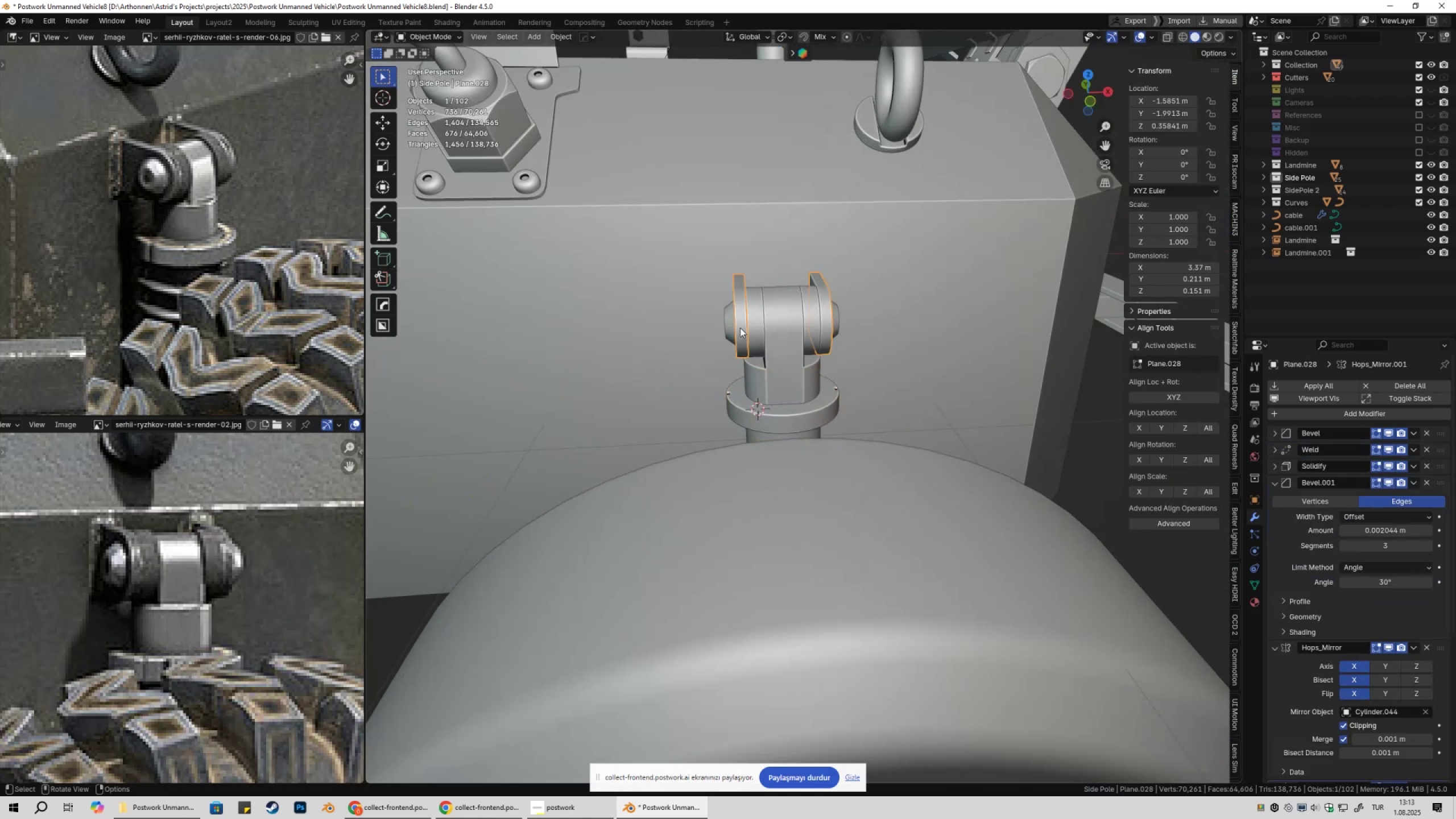 
scroll: coordinate [754, 374], scroll_direction: down, amount: 8.0
 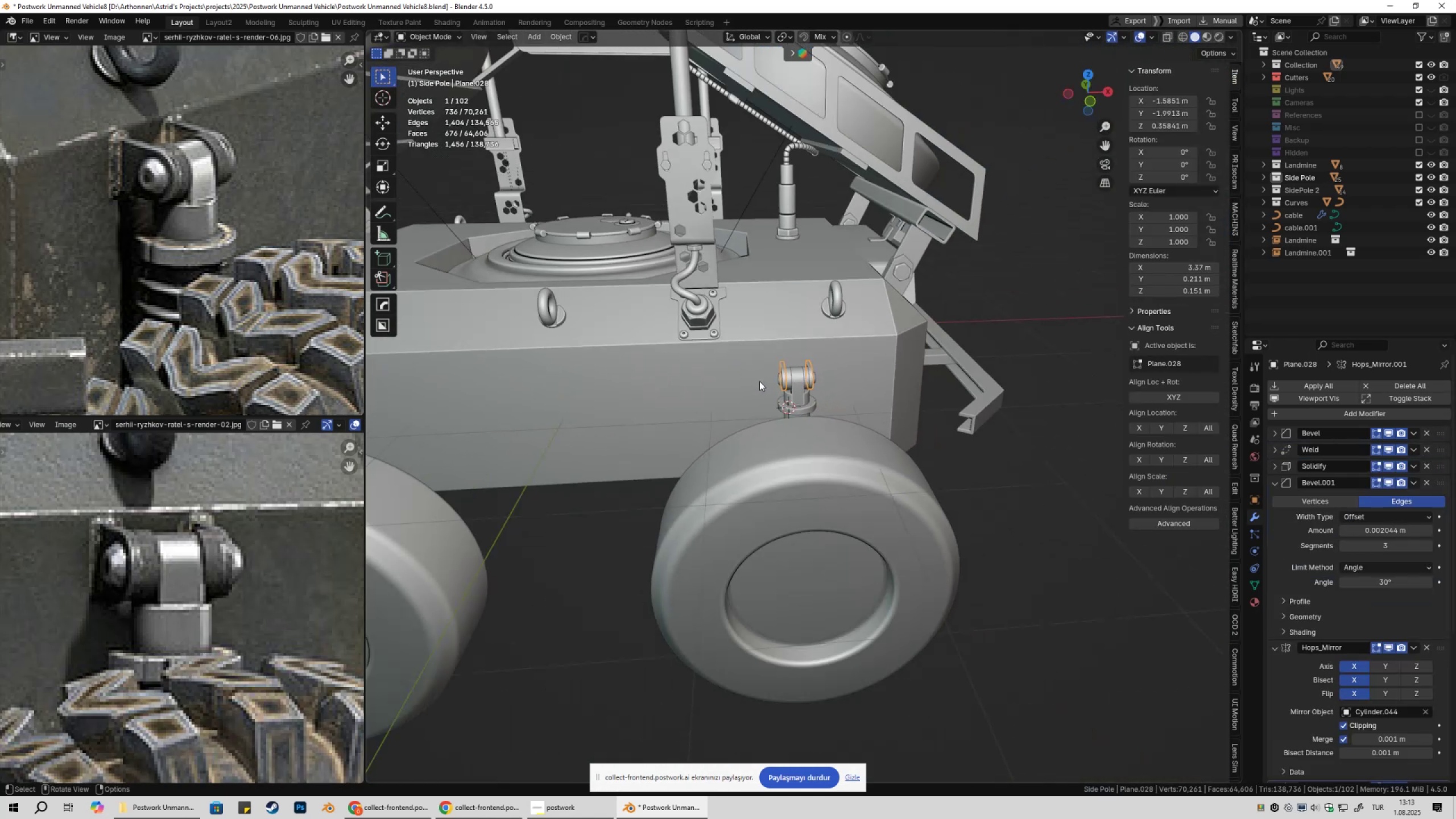 
hold_key(key=ShiftLeft, duration=0.34)
 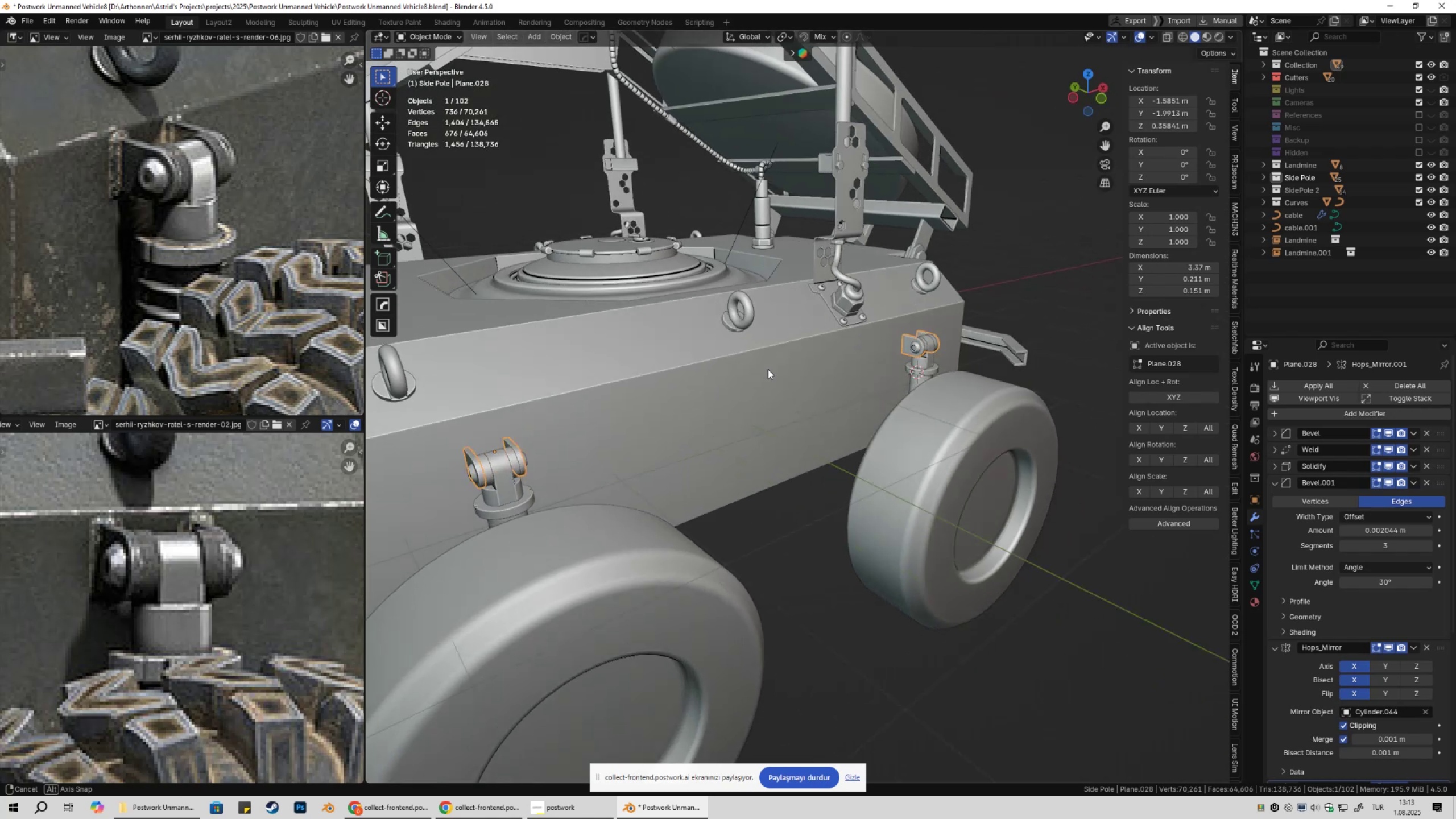 
hold_key(key=ShiftLeft, duration=0.38)
 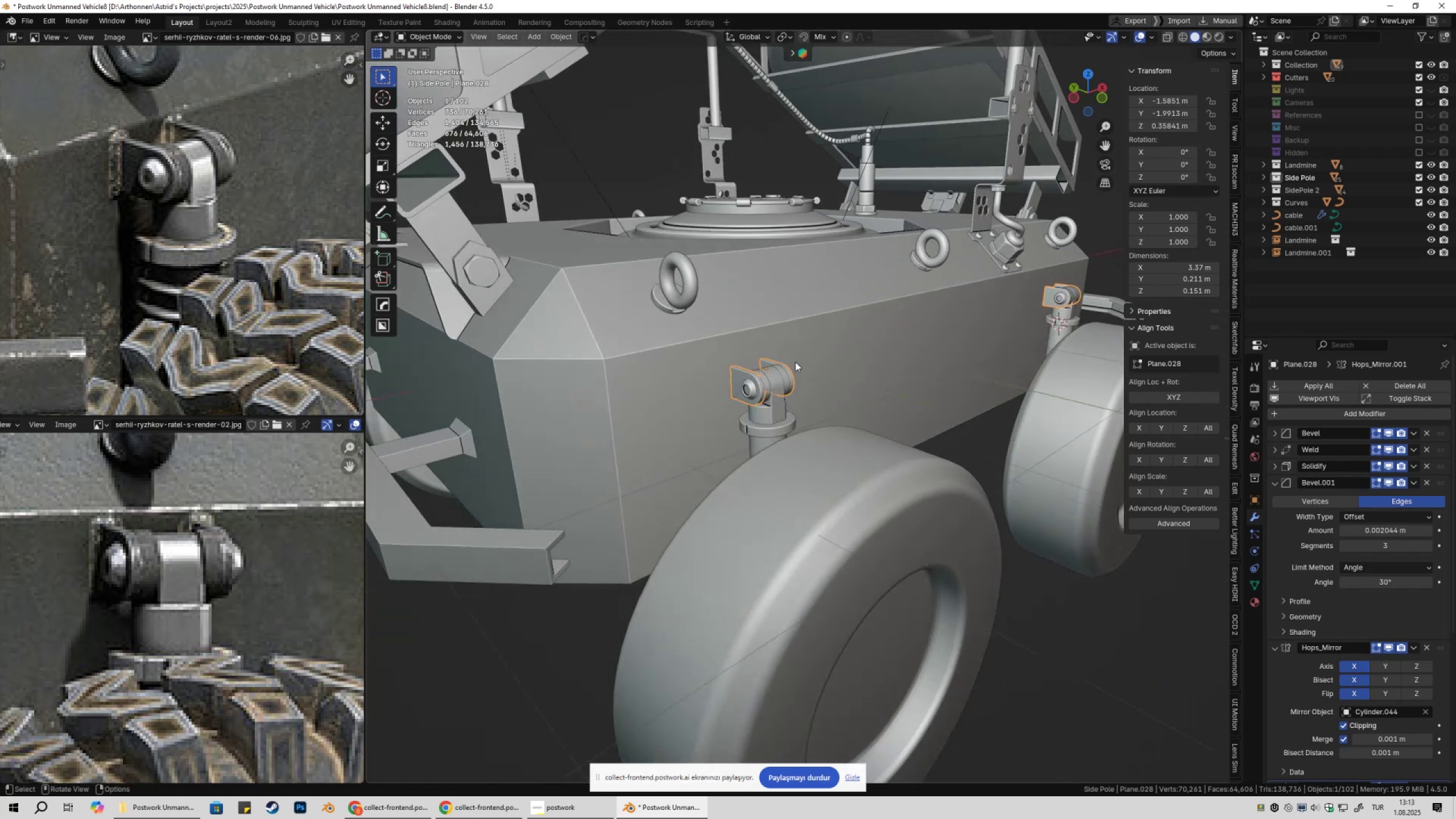 
scroll: coordinate [748, 409], scroll_direction: up, amount: 3.0
 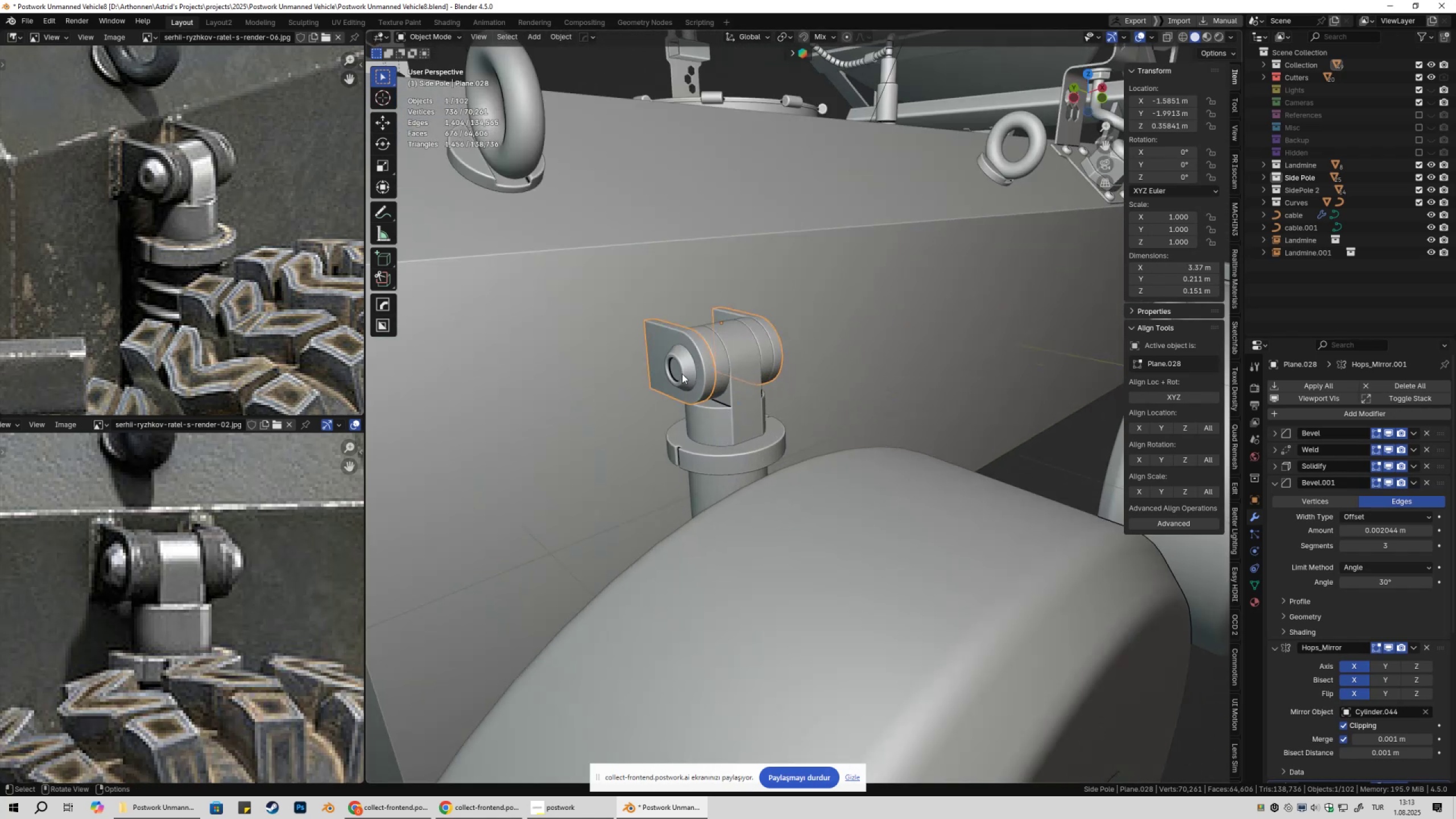 
left_click([681, 372])
 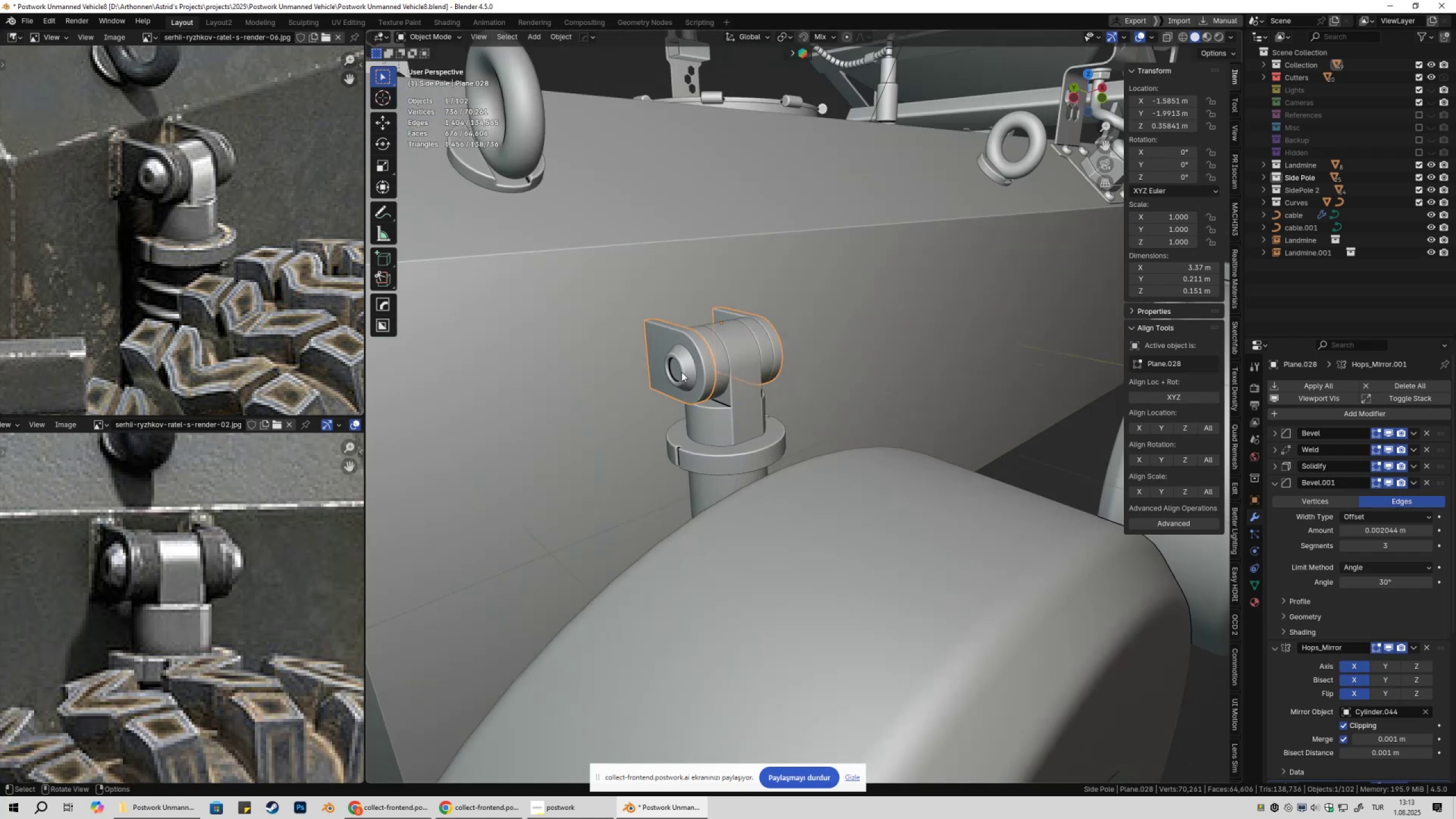 
hold_key(key=ShiftLeft, duration=1.5)
double_click([697, 363])
 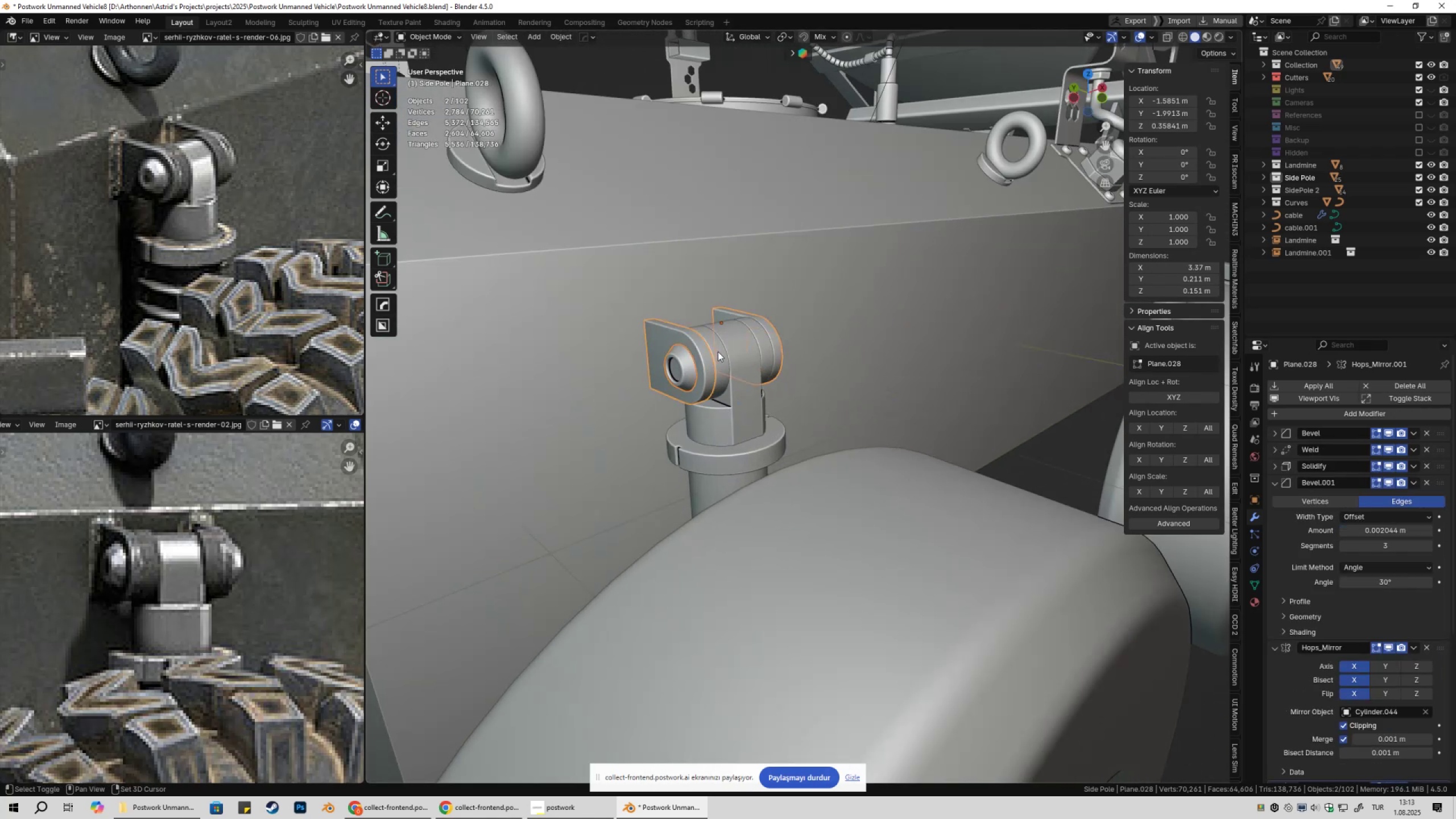 
triple_click([718, 351])
 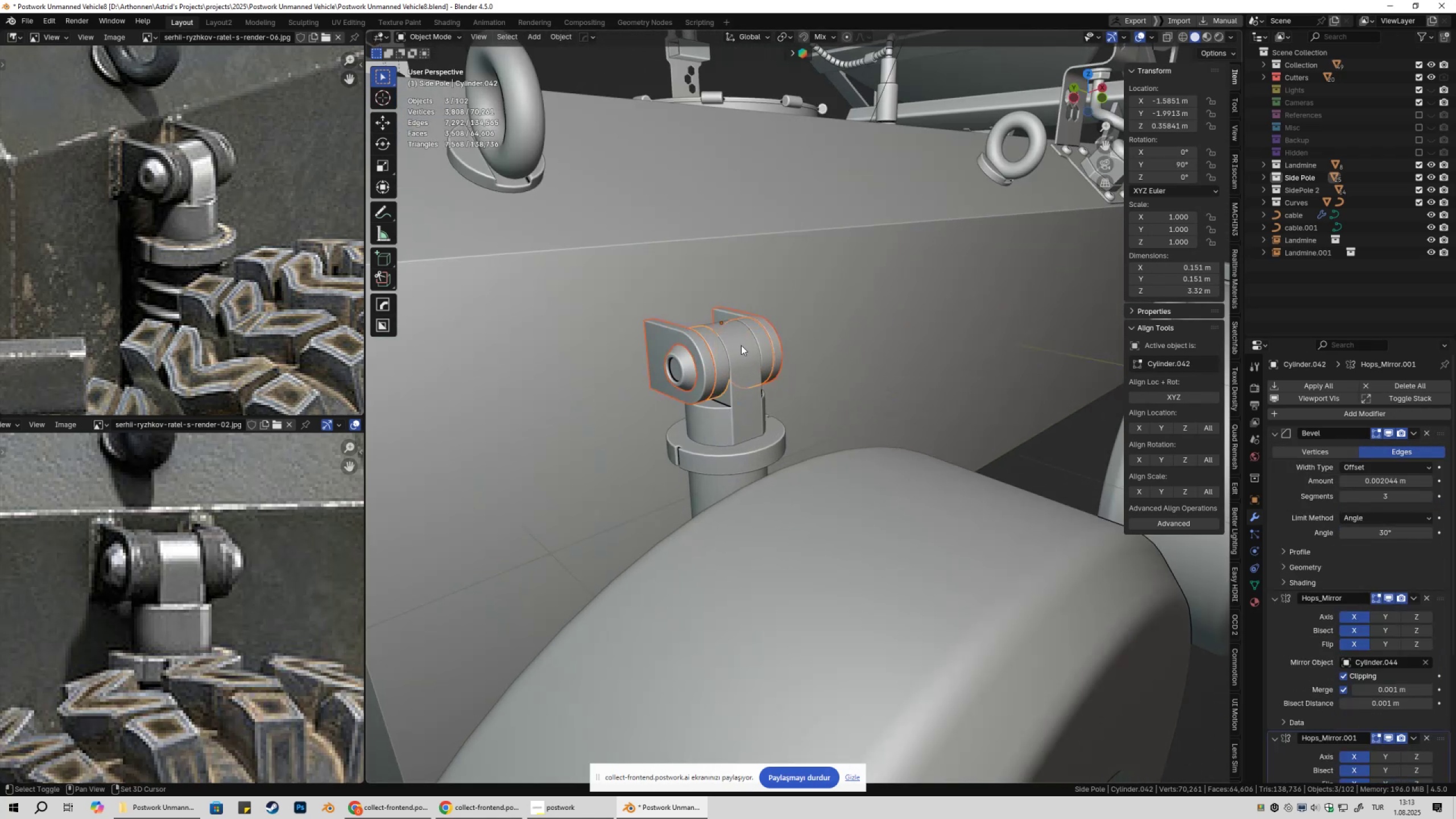 
left_click([741, 345])
 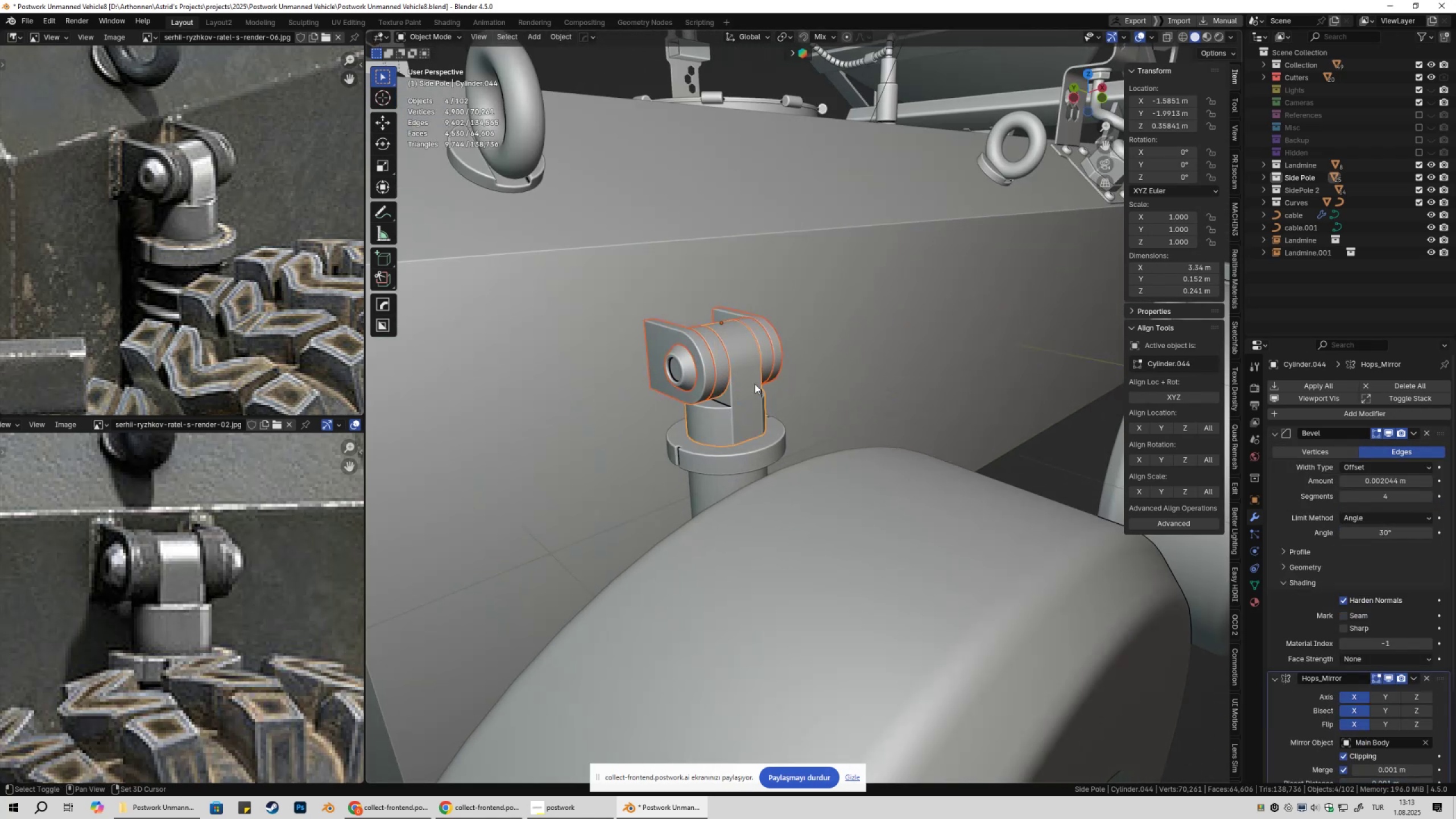 
hold_key(key=ShiftLeft, duration=0.59)
 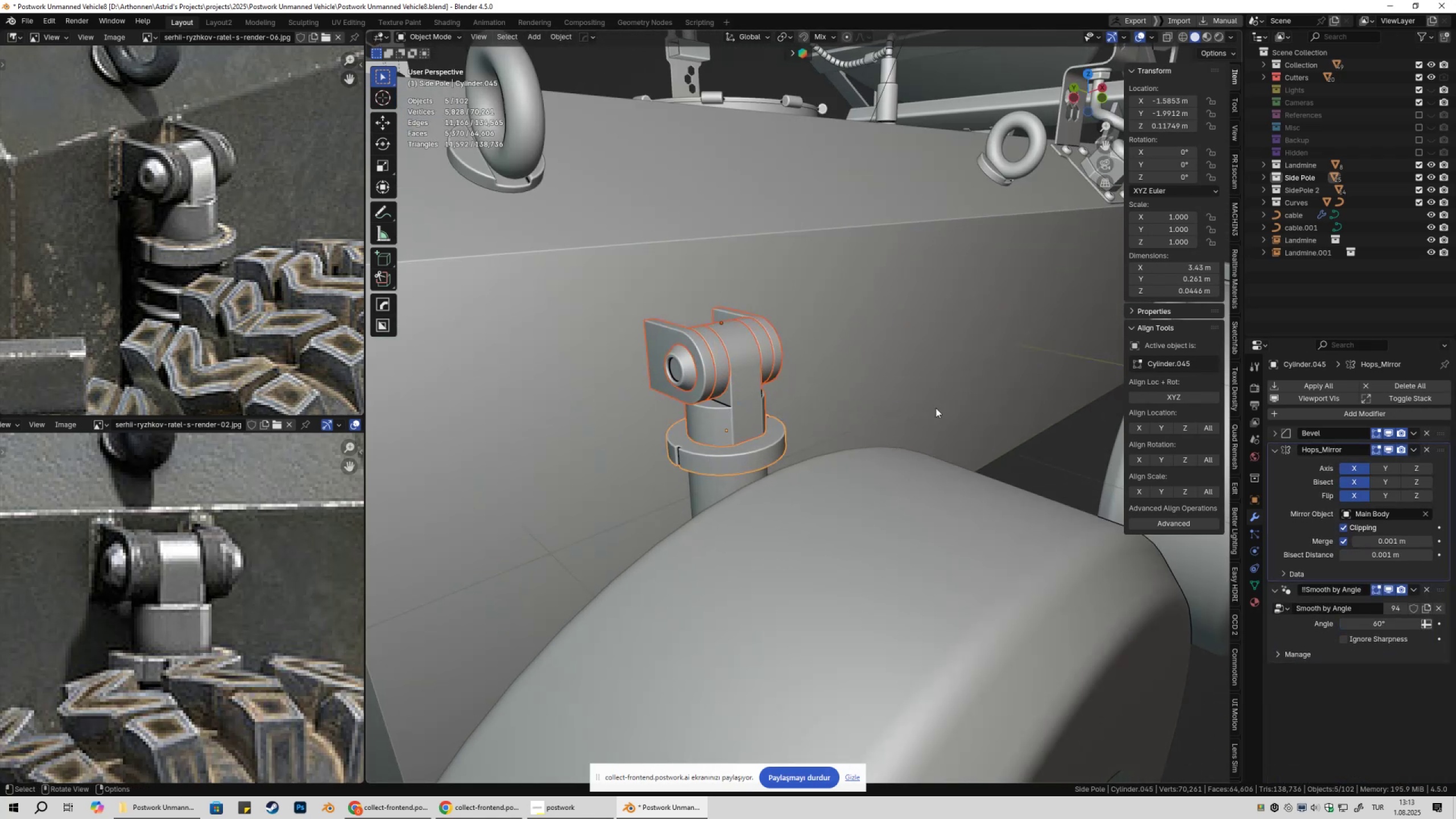 
scroll: coordinate [948, 417], scroll_direction: down, amount: 6.0
 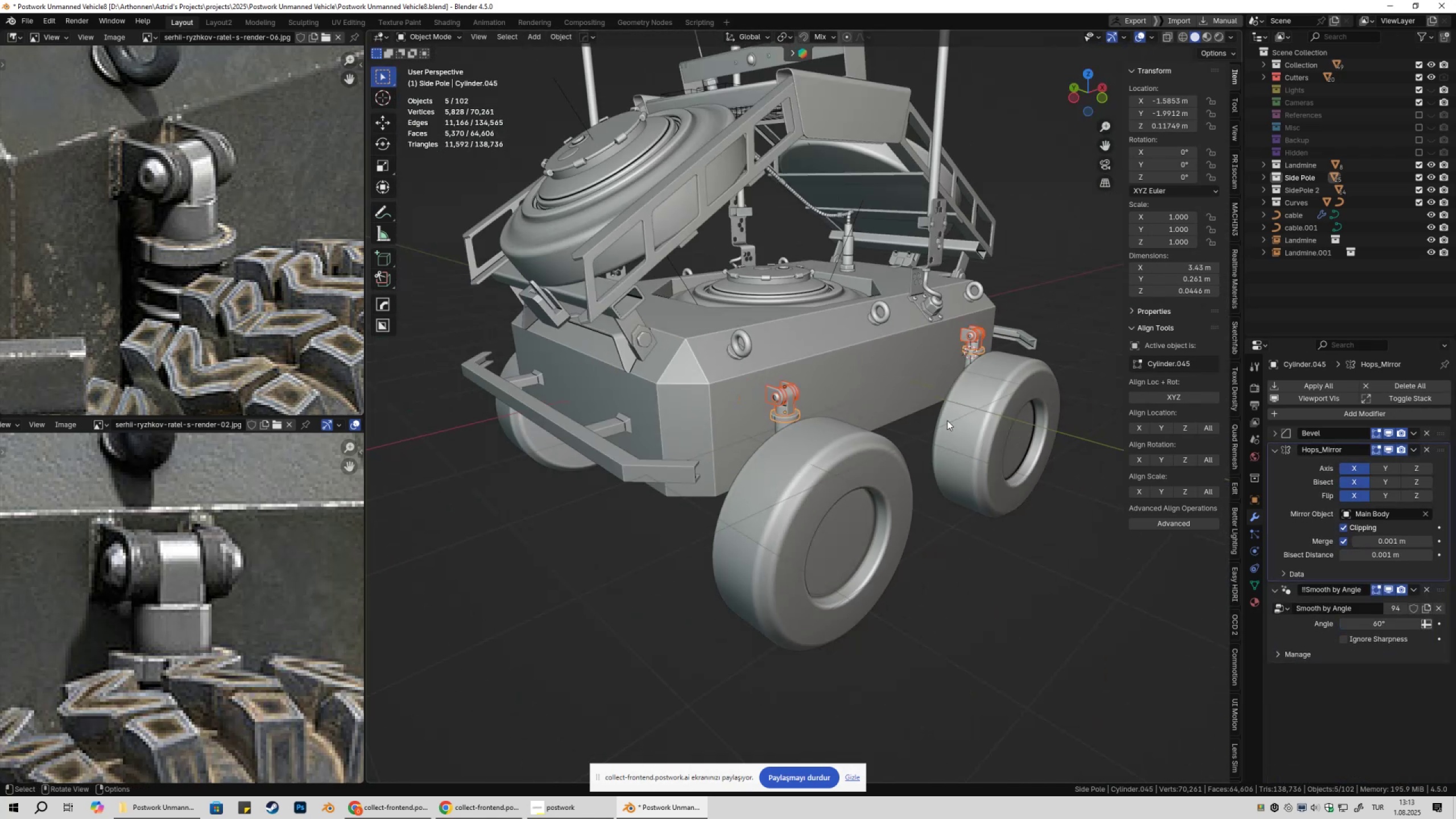 
type(gx)
key(Escape)
 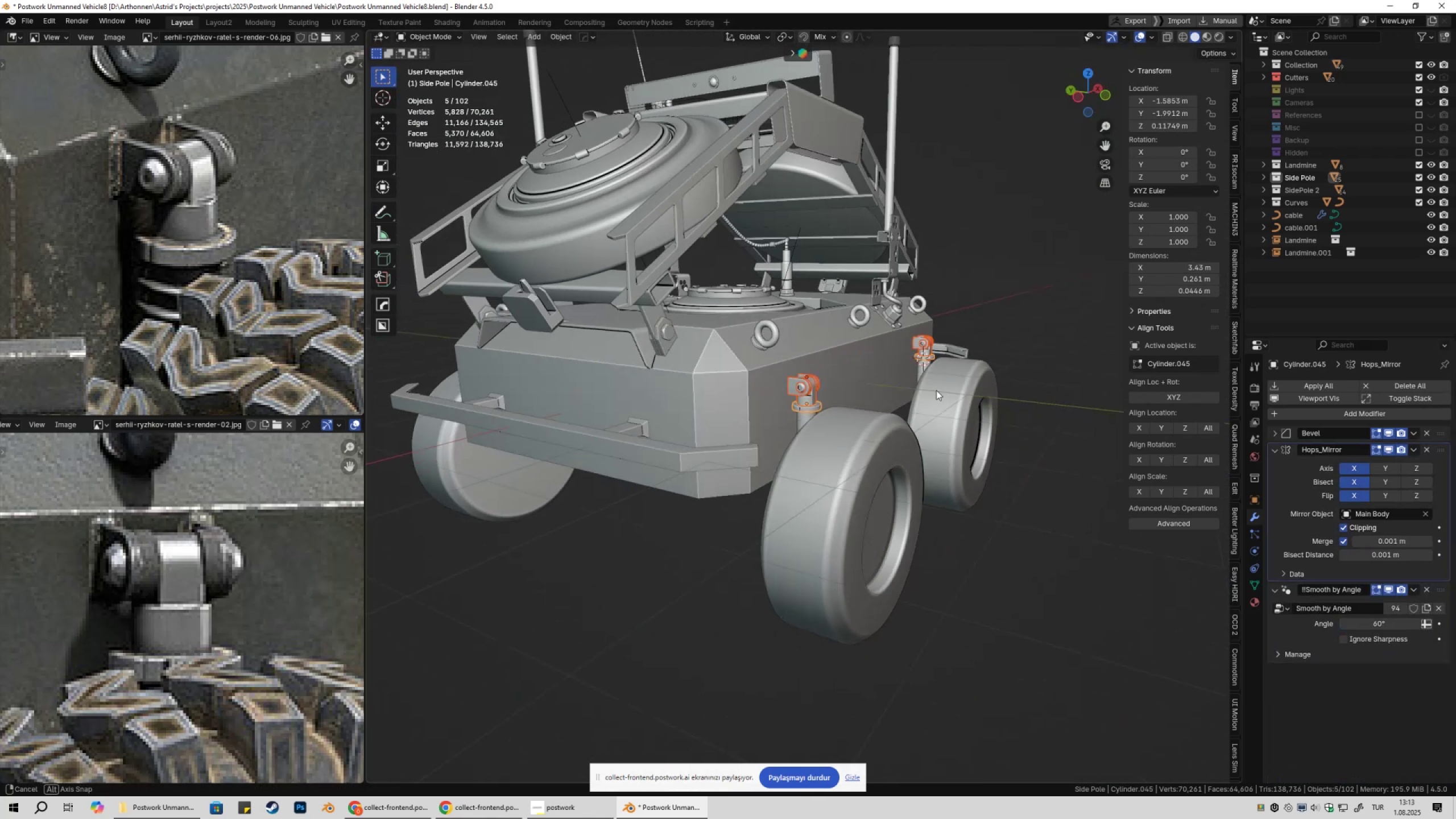 
scroll: coordinate [902, 404], scroll_direction: up, amount: 2.0
 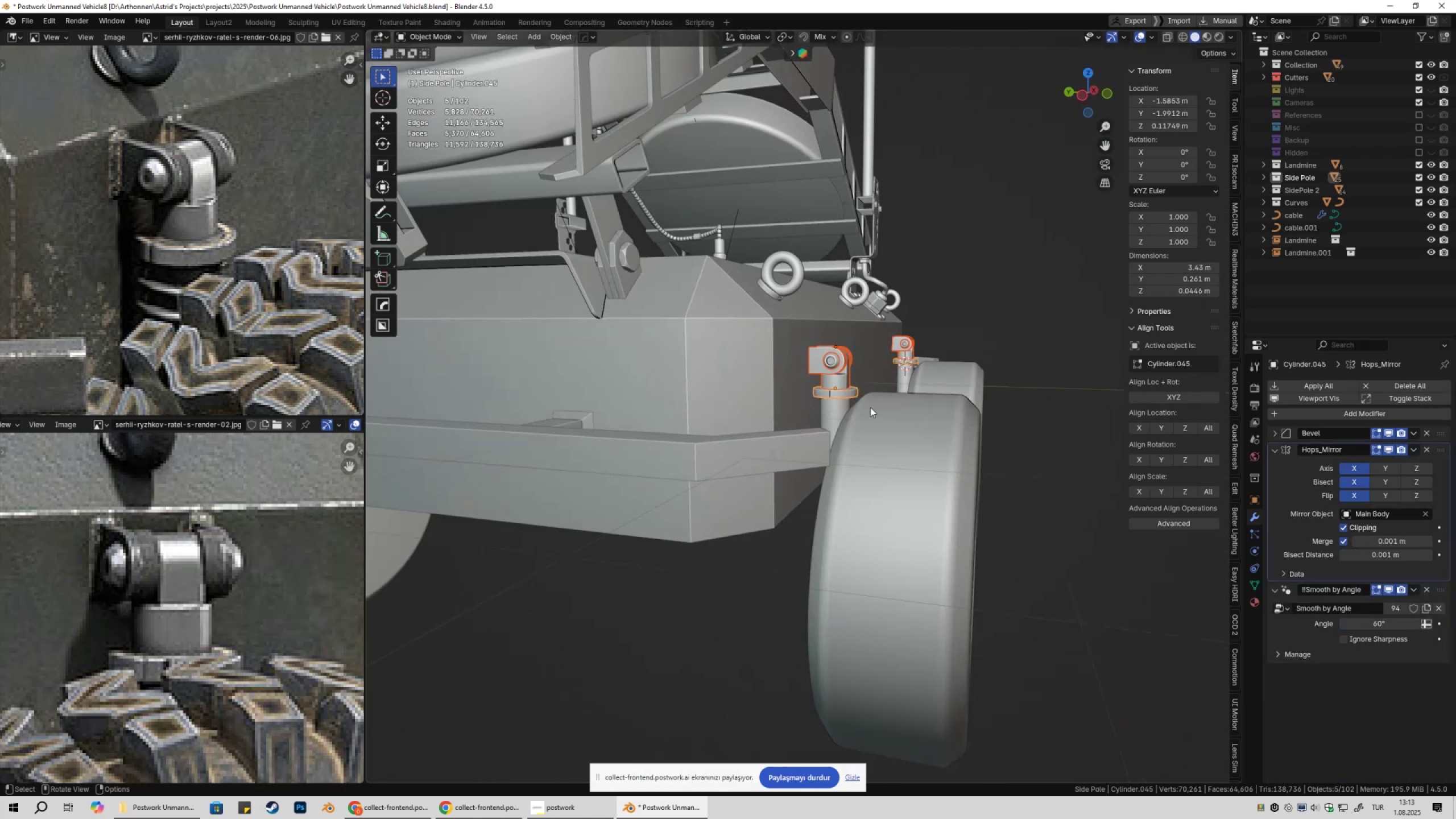 
hold_key(key=ShiftLeft, duration=0.54)
left_click([836, 407])
 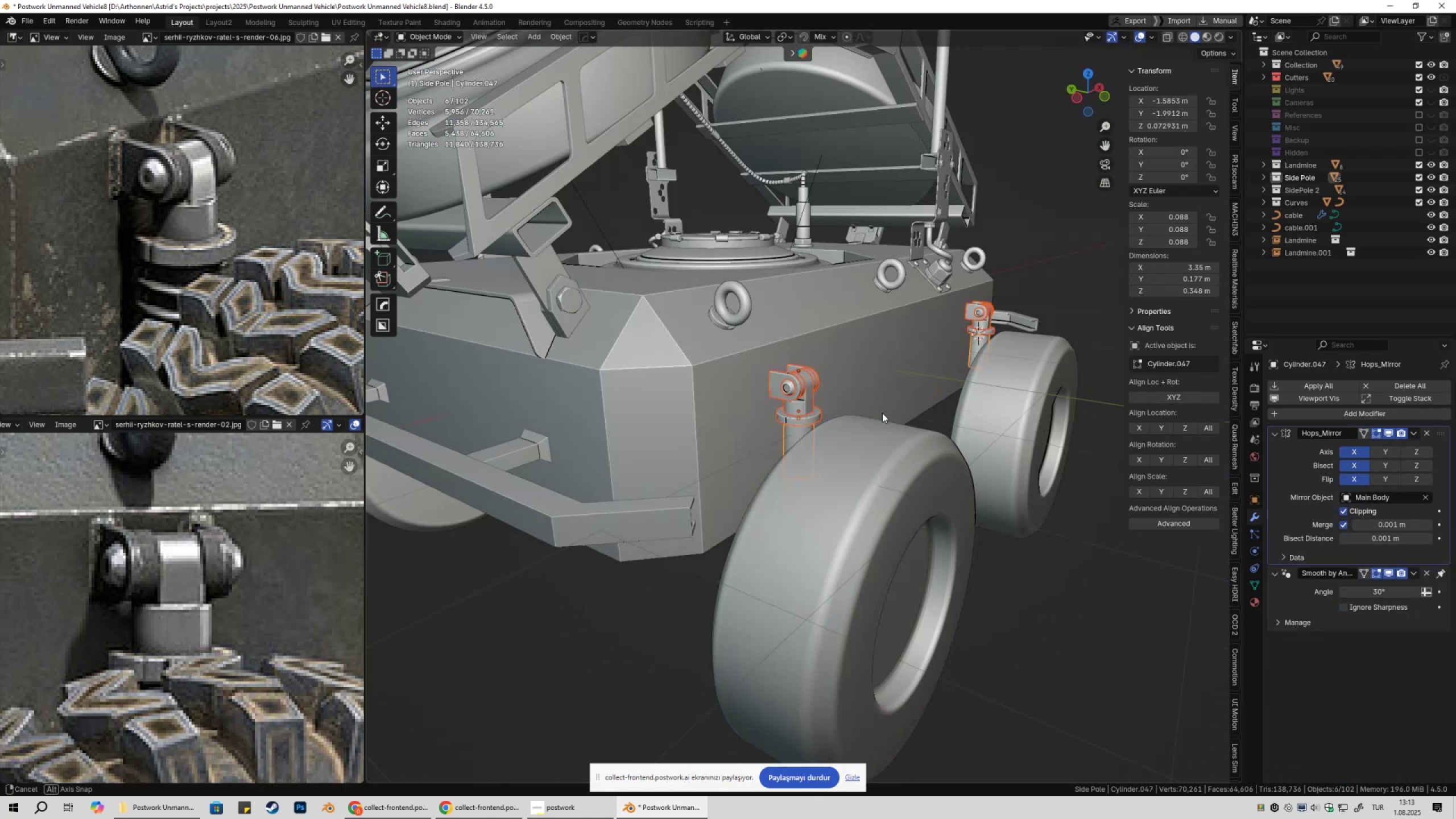 
hold_key(key=ShiftLeft, duration=0.35)
 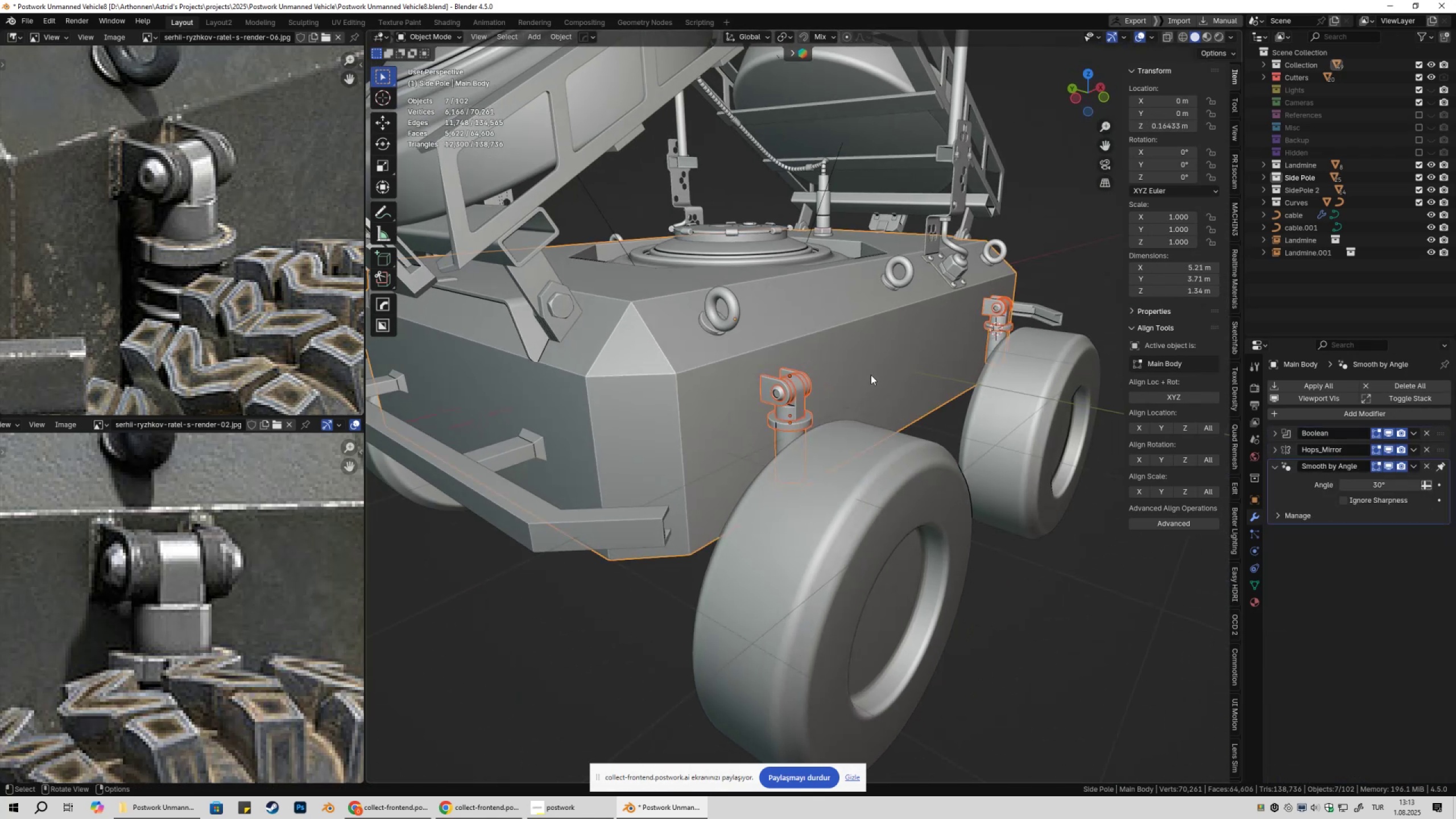 
scroll: coordinate [879, 376], scroll_direction: up, amount: 1.0
 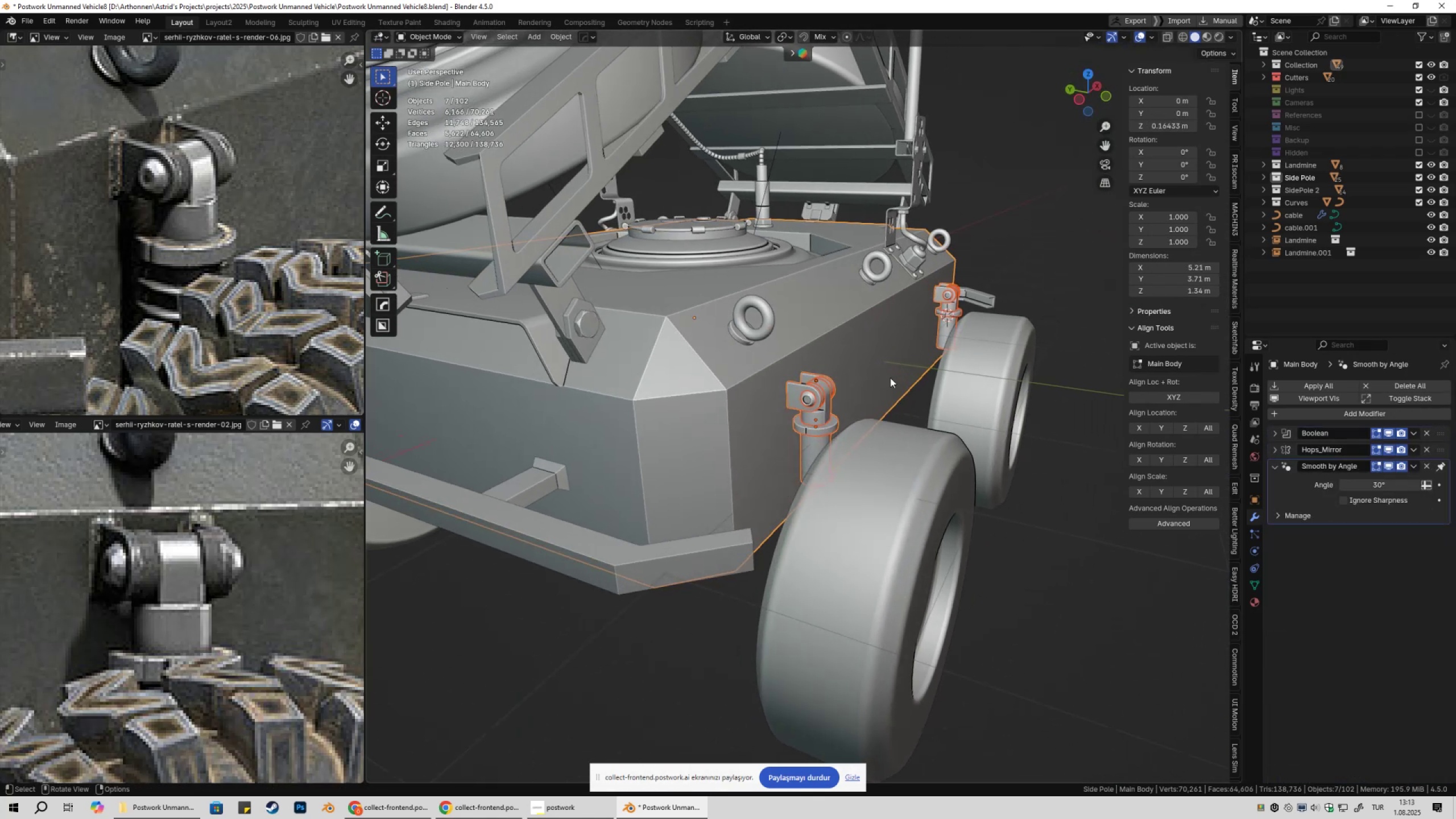 
key(Alt+X)
 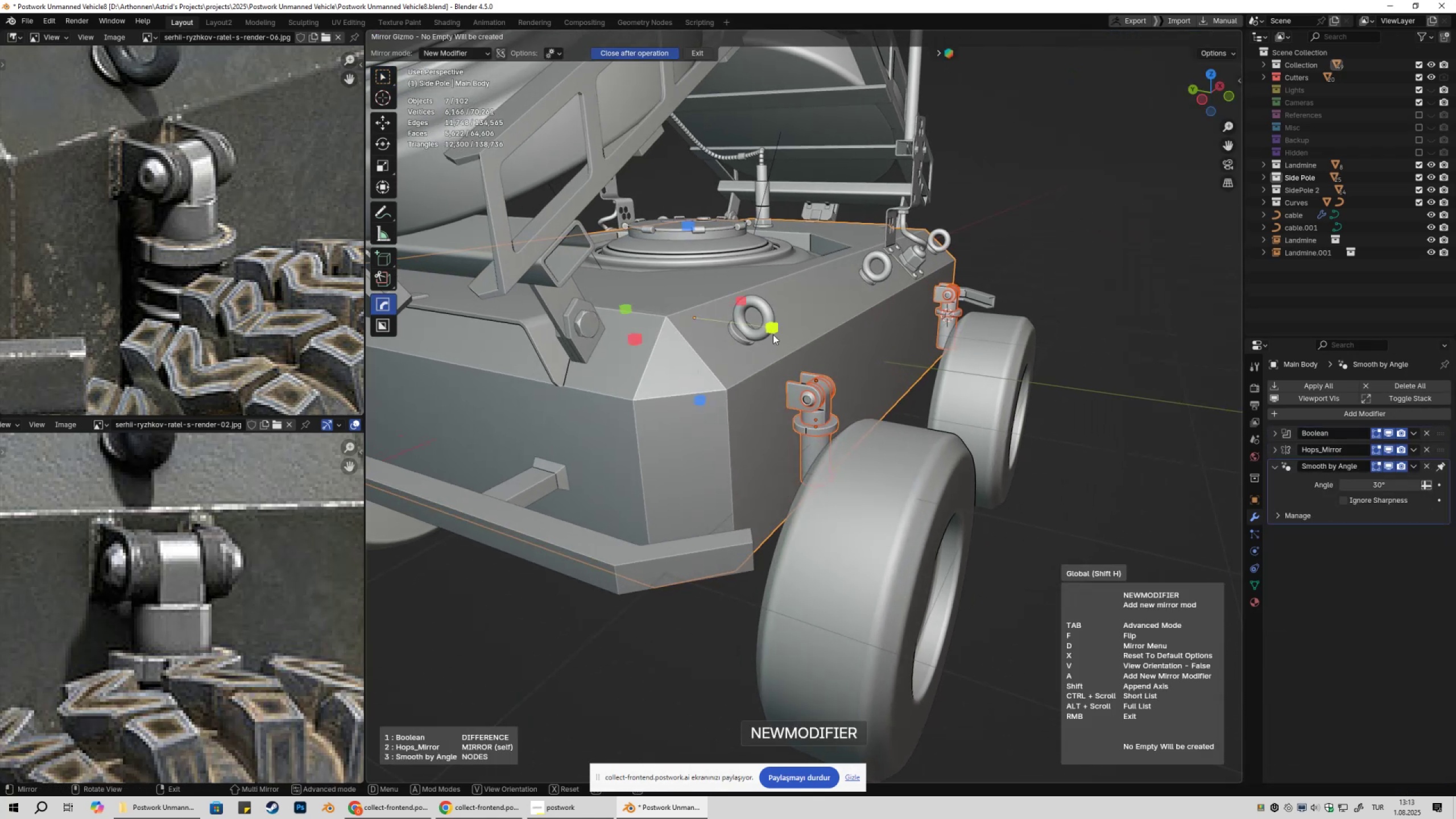 
left_click([773, 334])
 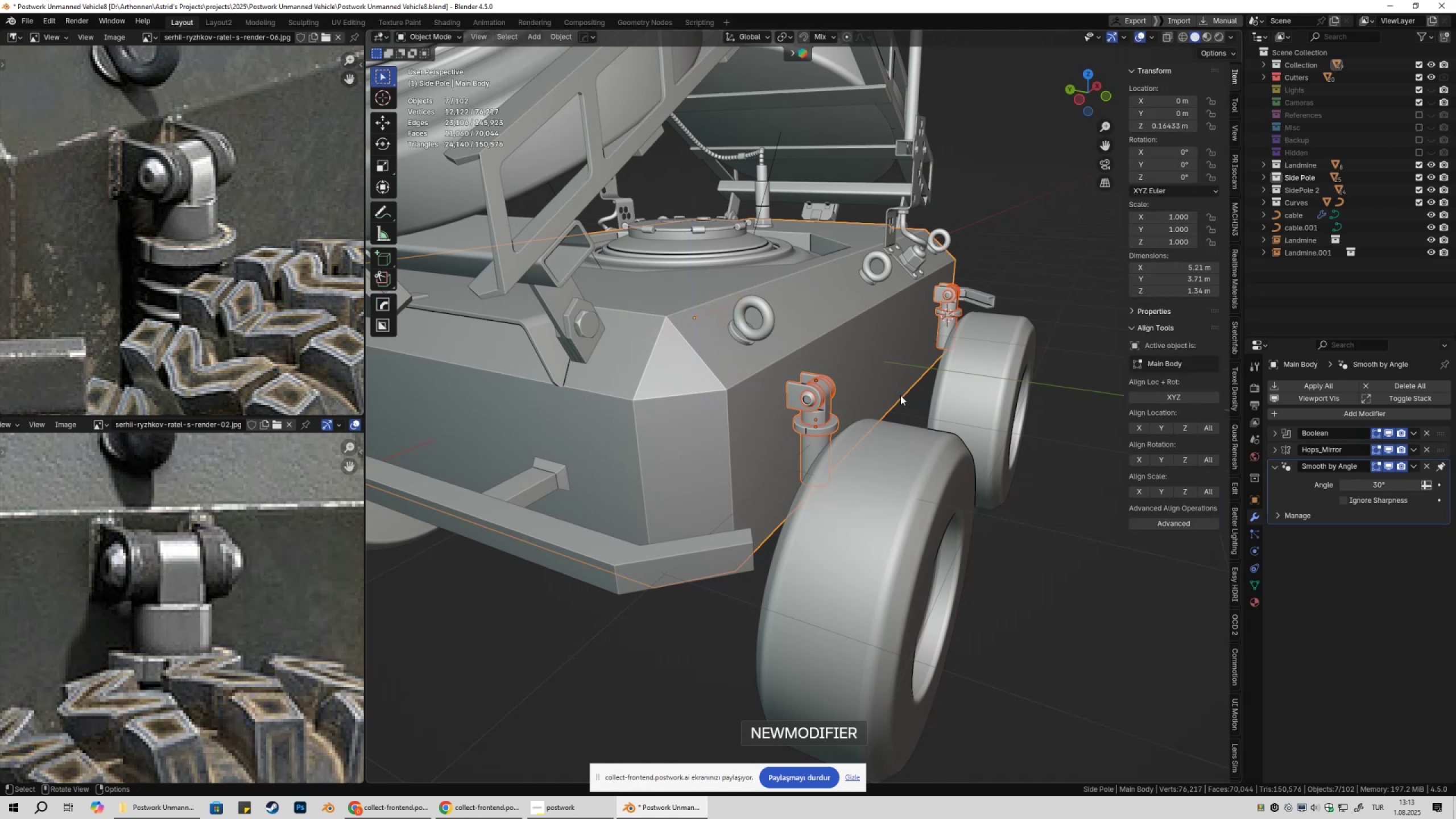 
scroll: coordinate [818, 399], scroll_direction: down, amount: 3.0
 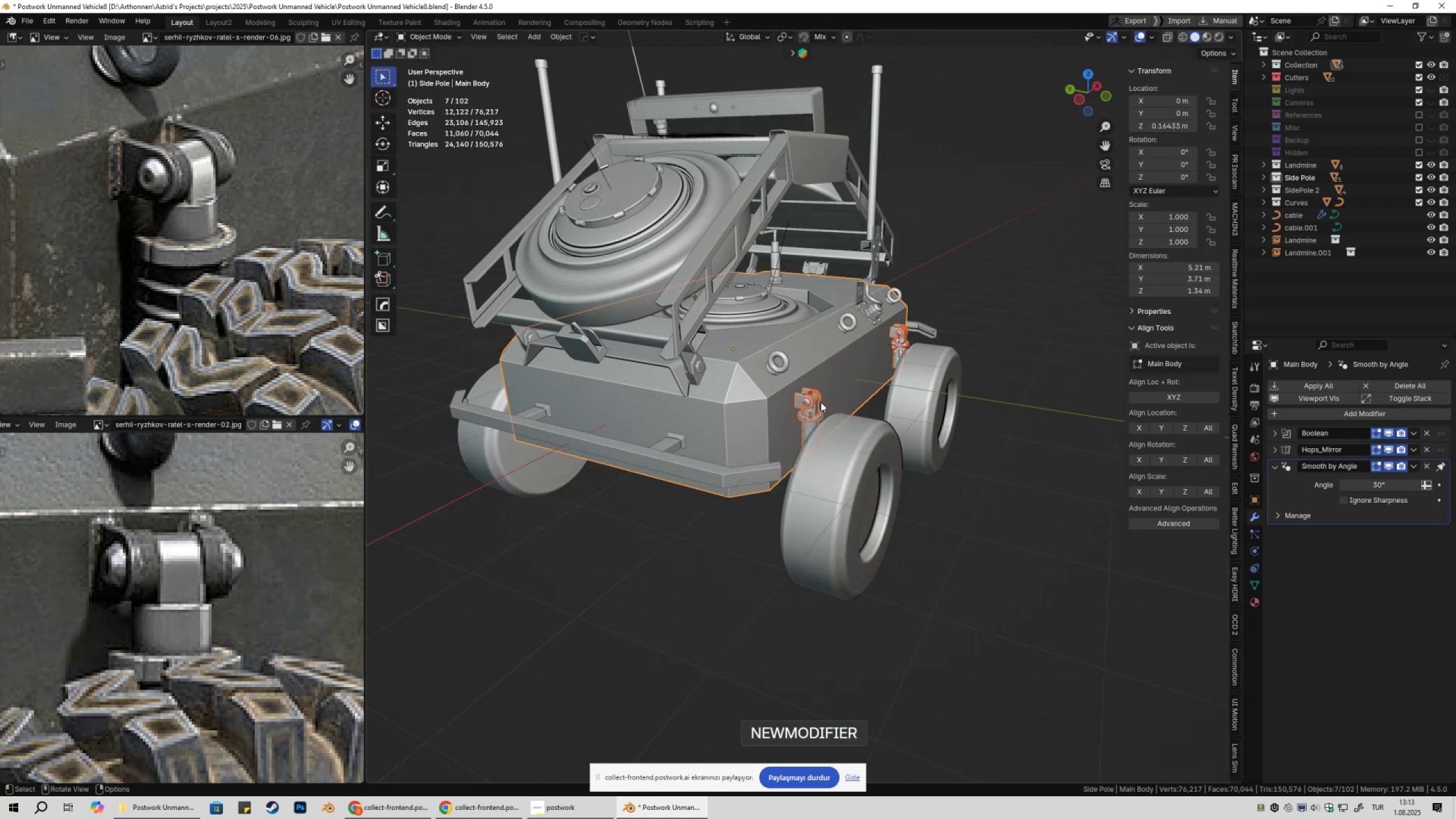 
key(Shift+ShiftLeft)
 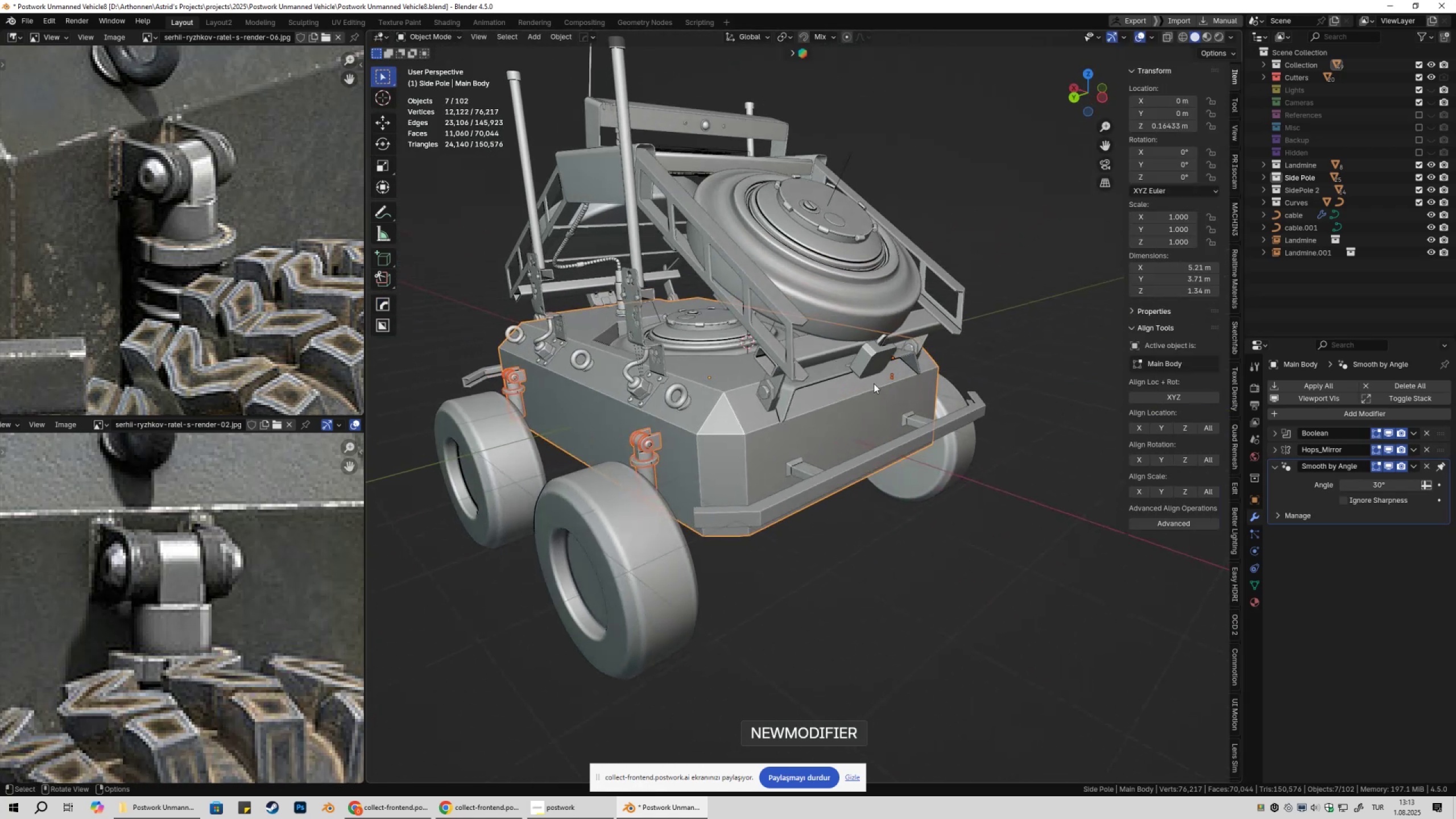 
left_click([1011, 329])
 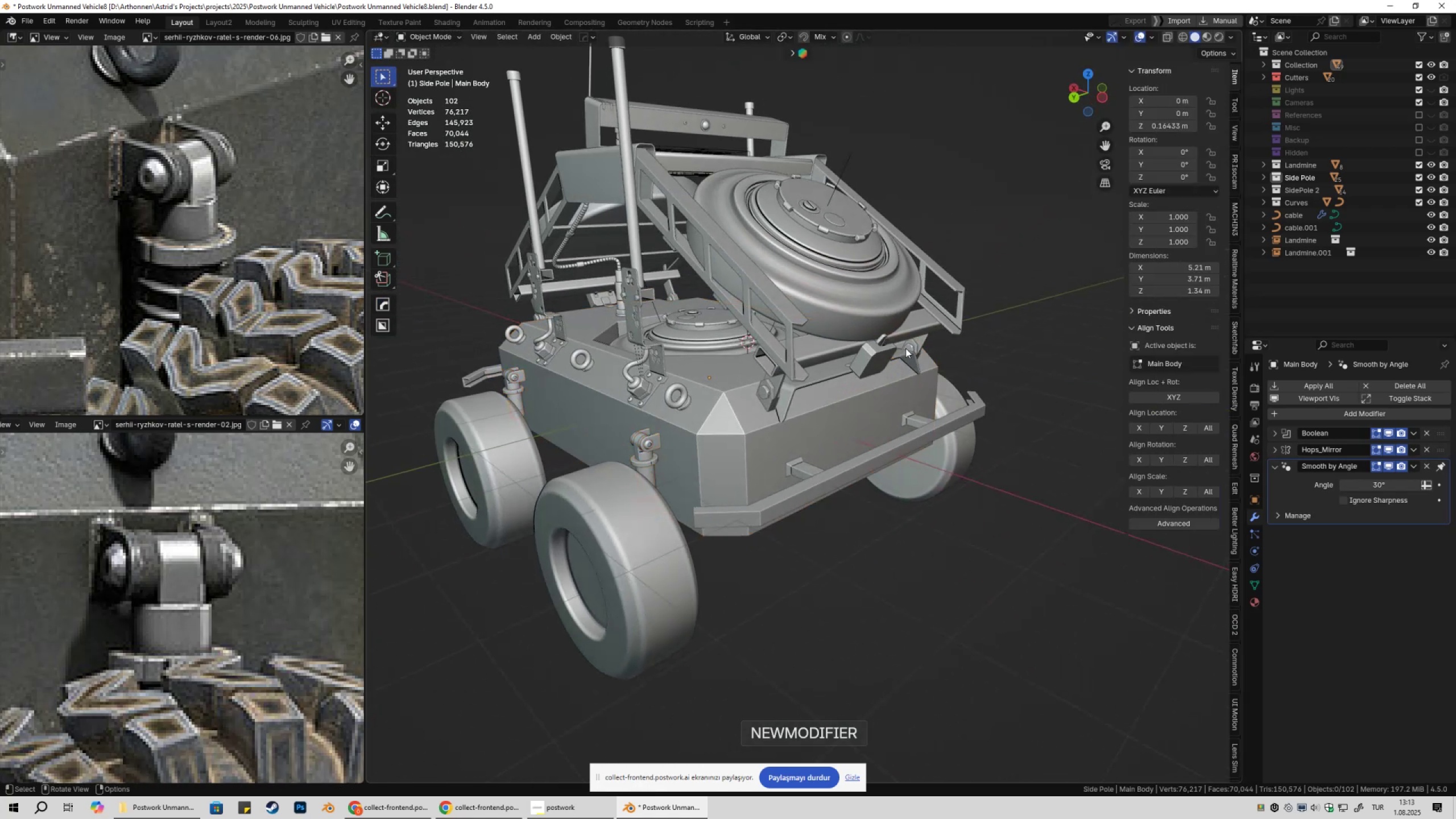 
key(Shift+ShiftLeft)
 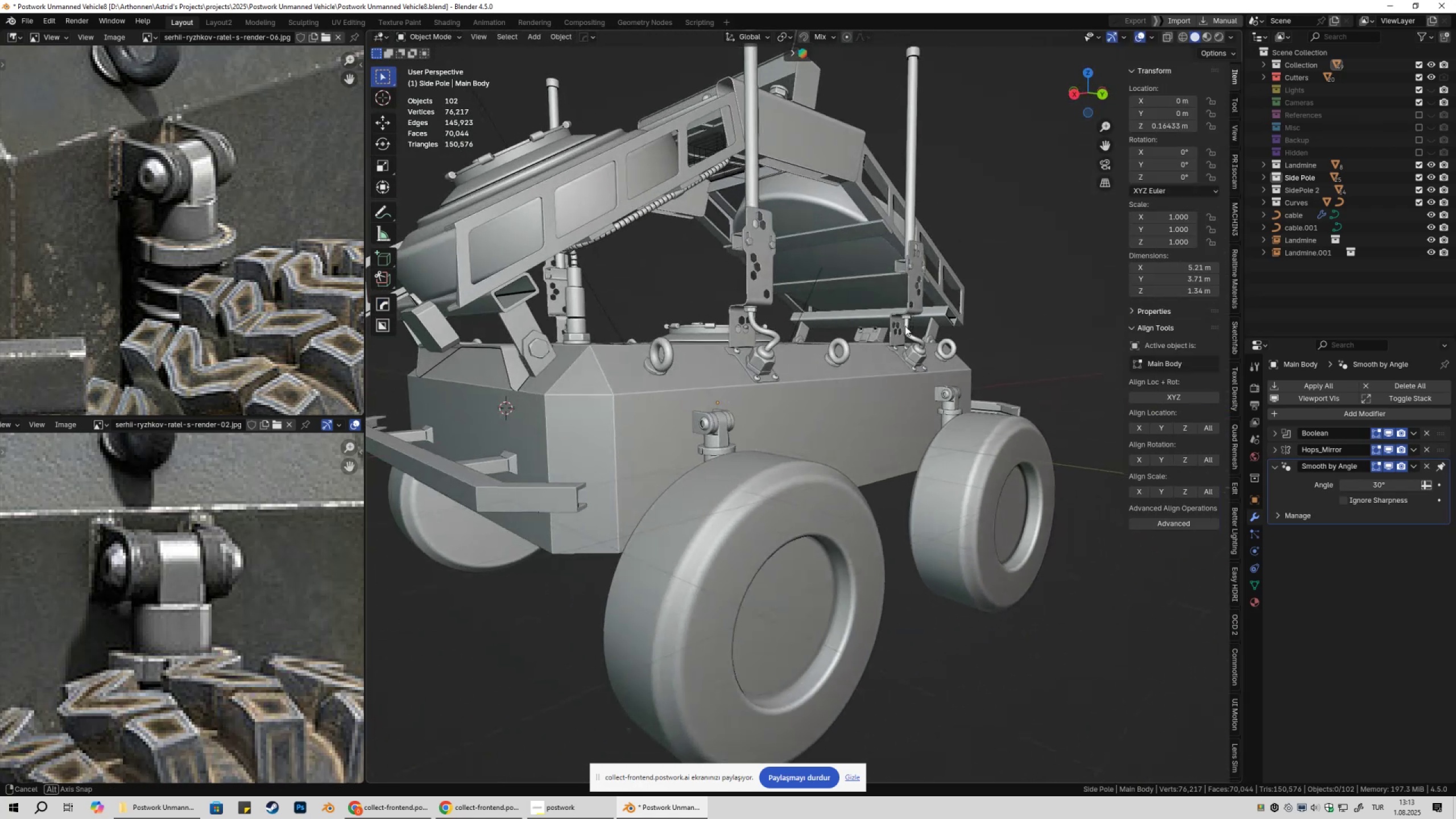 
scroll: coordinate [851, 385], scroll_direction: down, amount: 5.0
 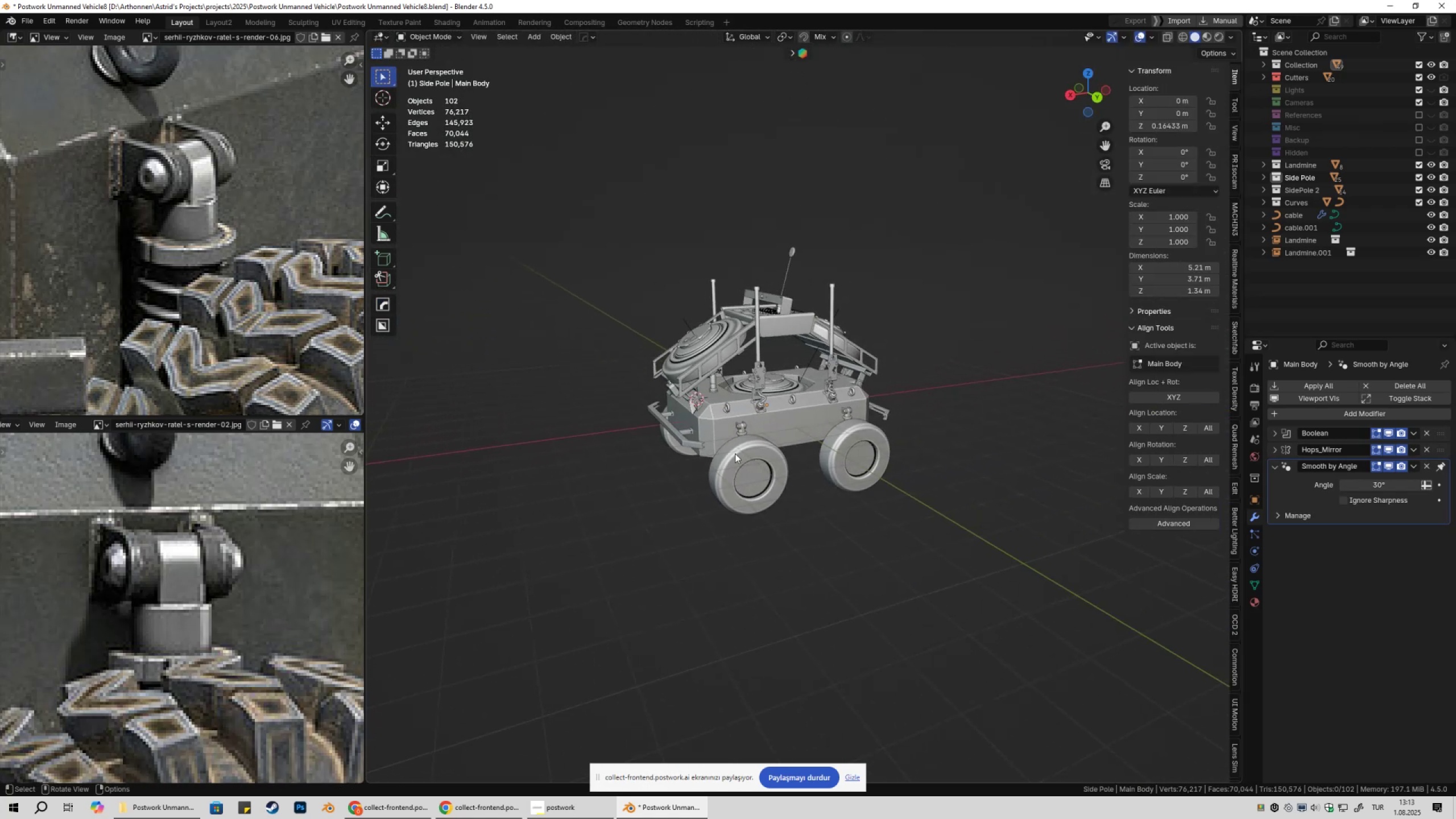 
left_click([409, 818])
 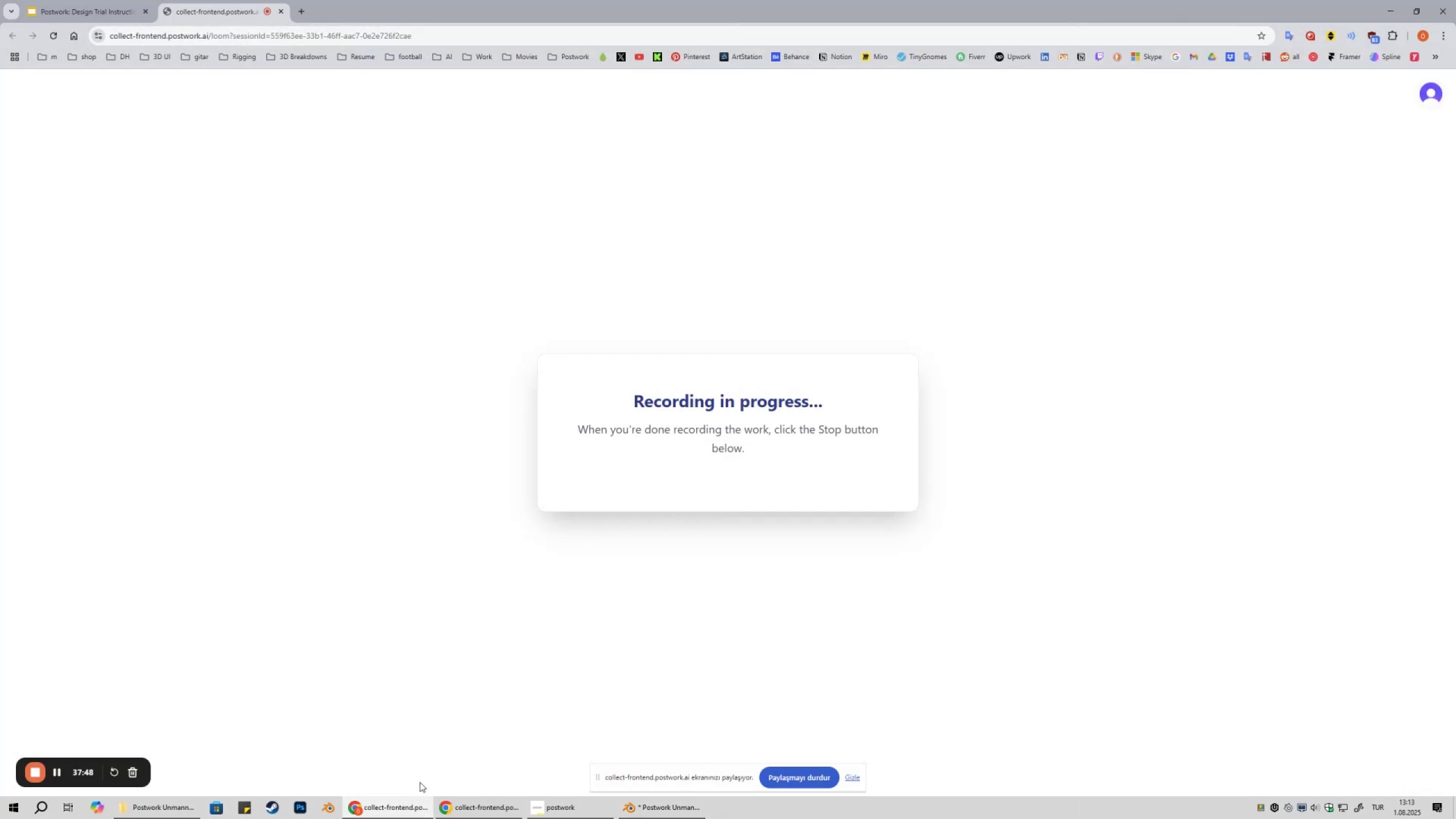 
left_click([398, 818])
 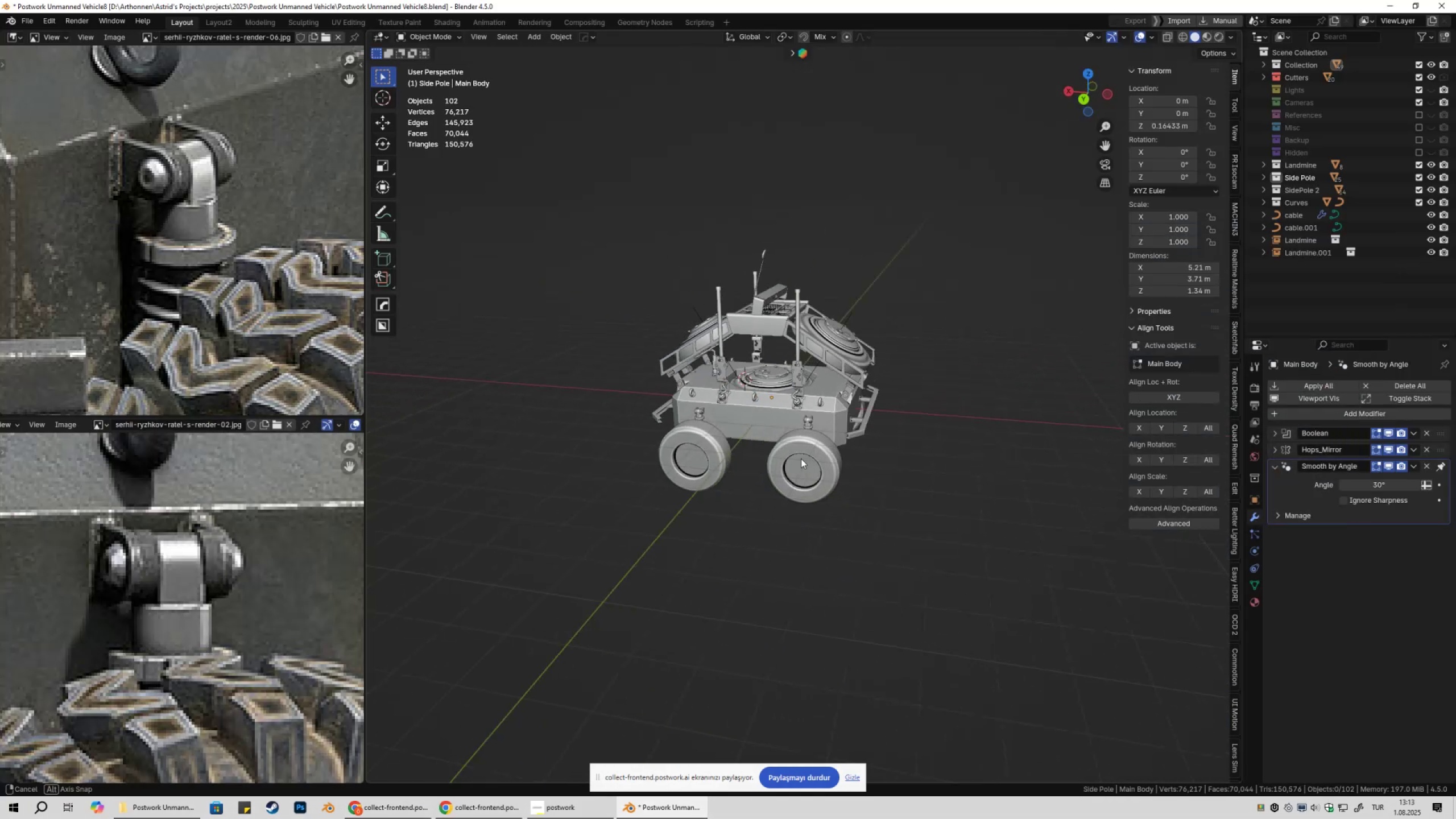 
scroll: coordinate [782, 461], scroll_direction: up, amount: 5.0
 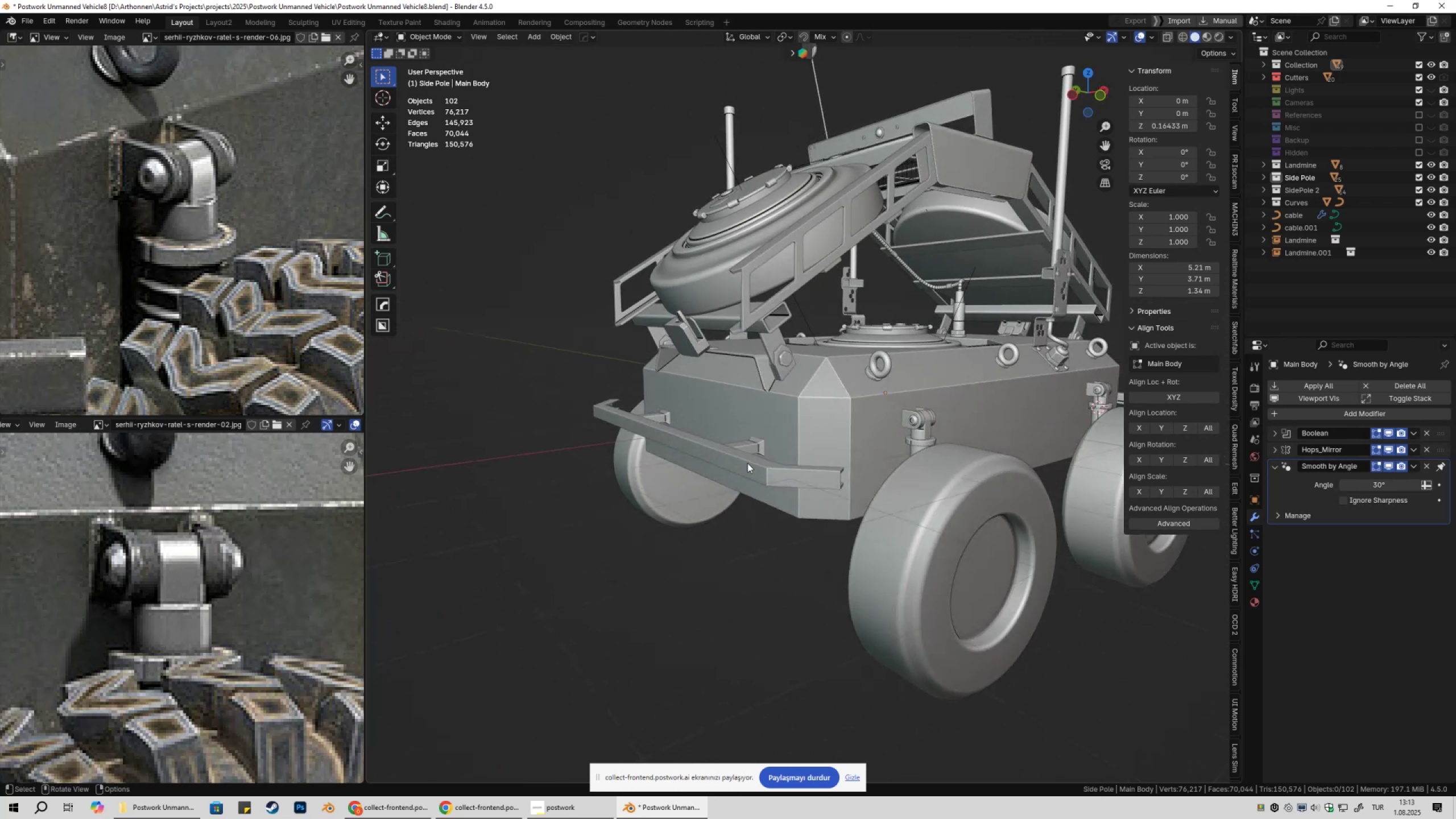 
hold_key(key=ShiftLeft, duration=0.36)
 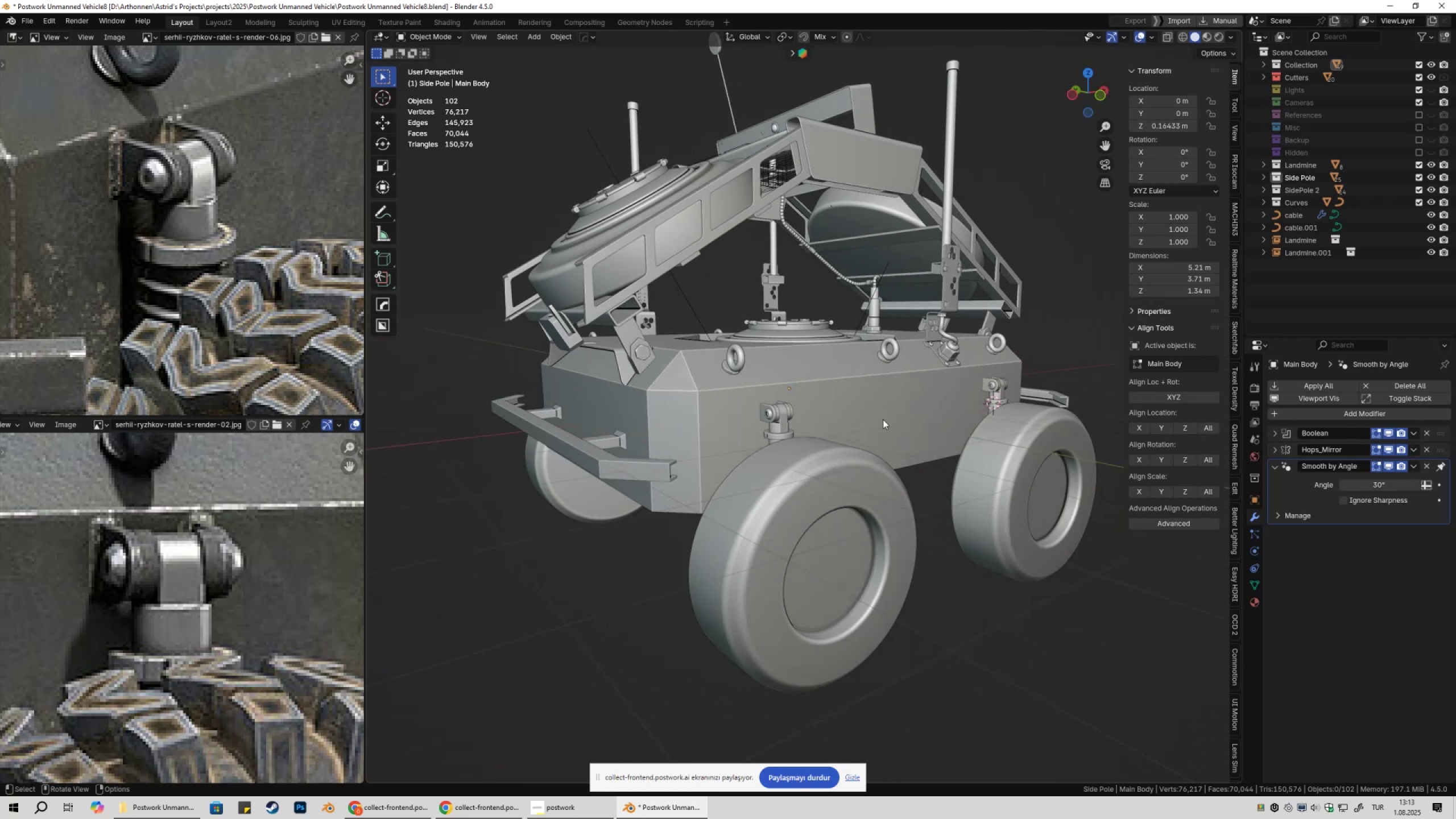 
scroll: coordinate [897, 420], scroll_direction: up, amount: 2.0
 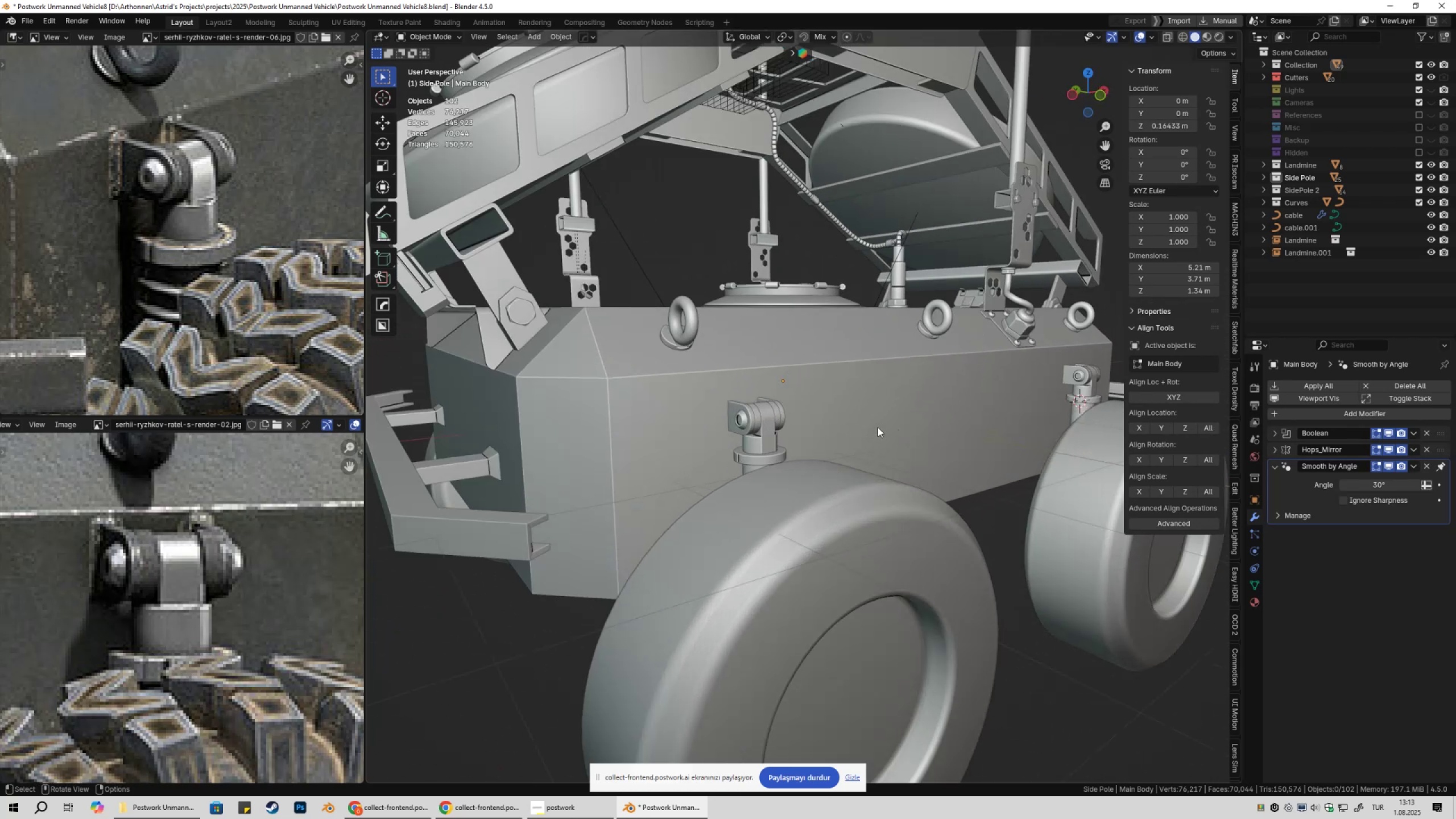 
key(Control+ControlLeft)
 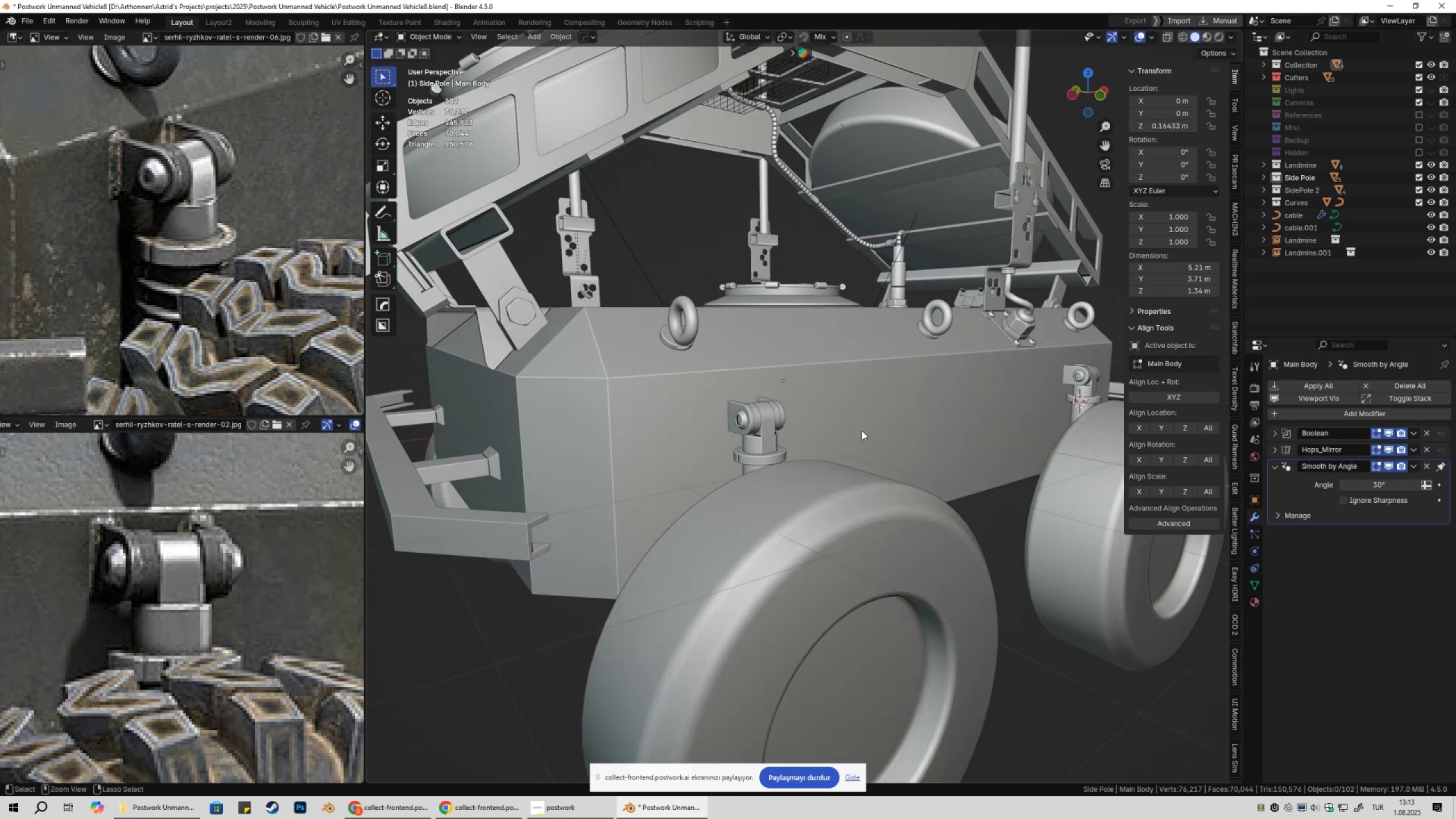 
key(Control+S)
 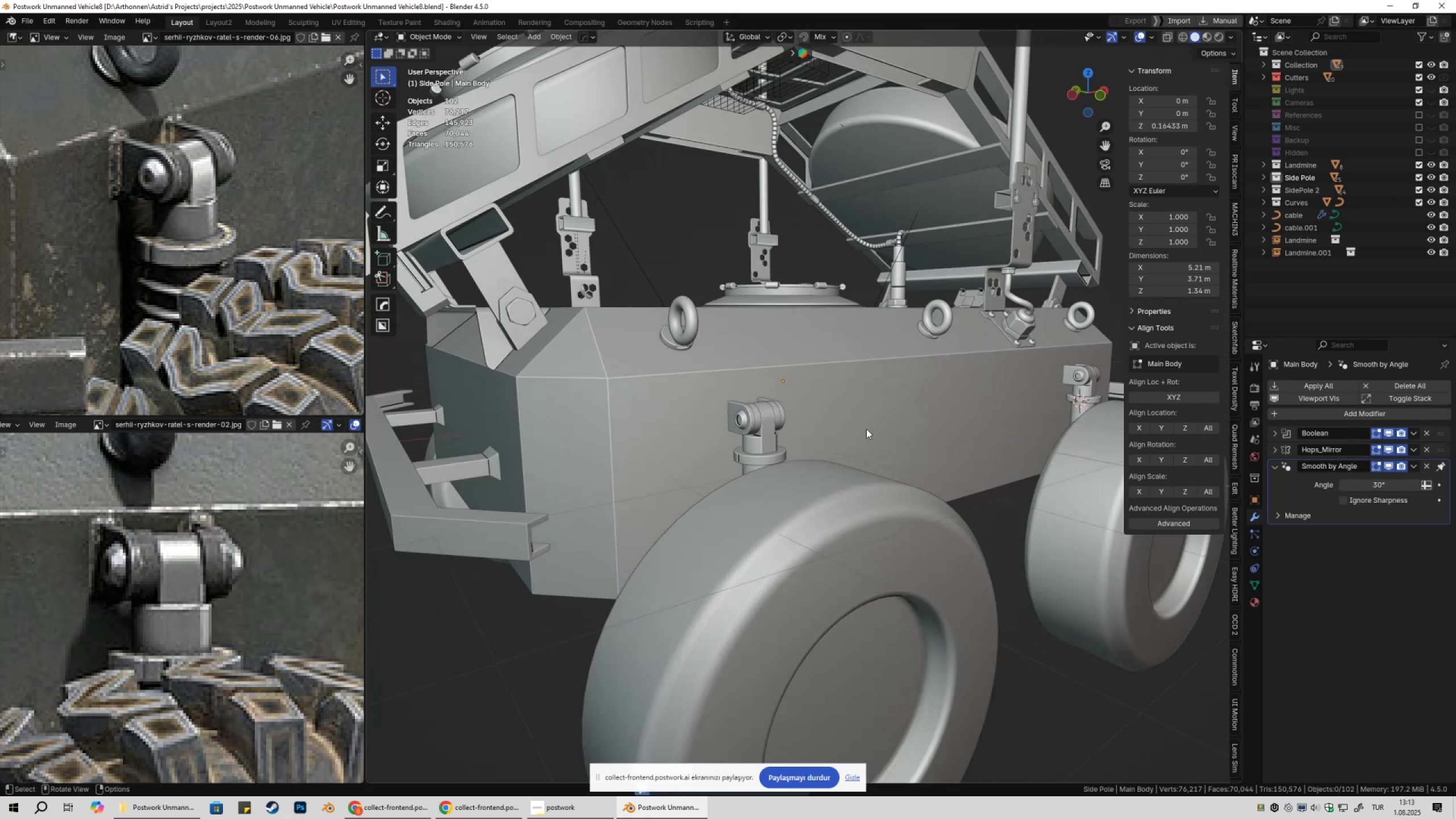 
hold_key(key=ShiftLeft, duration=0.36)
 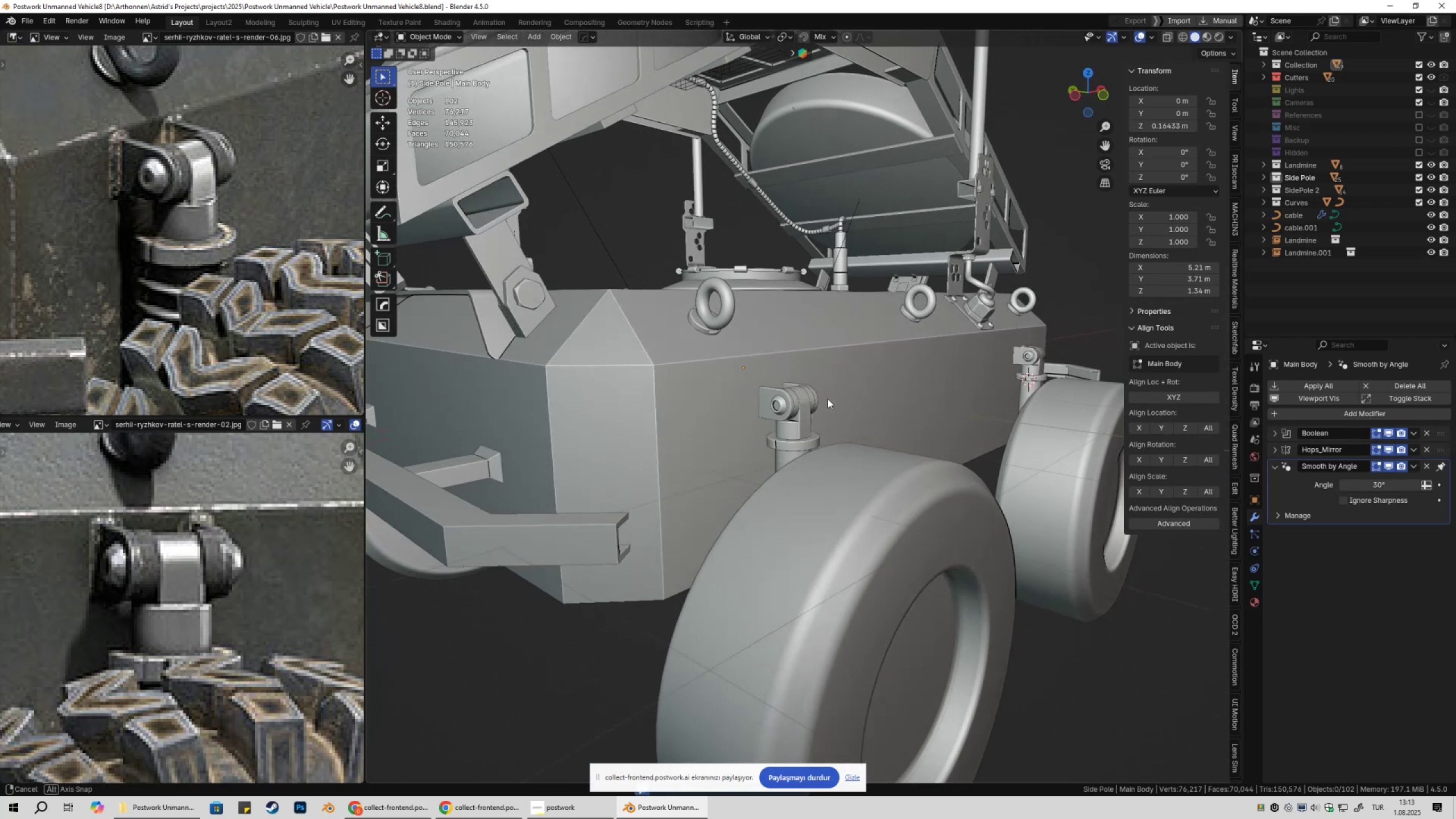 
scroll: coordinate [803, 472], scroll_direction: up, amount: 2.0
 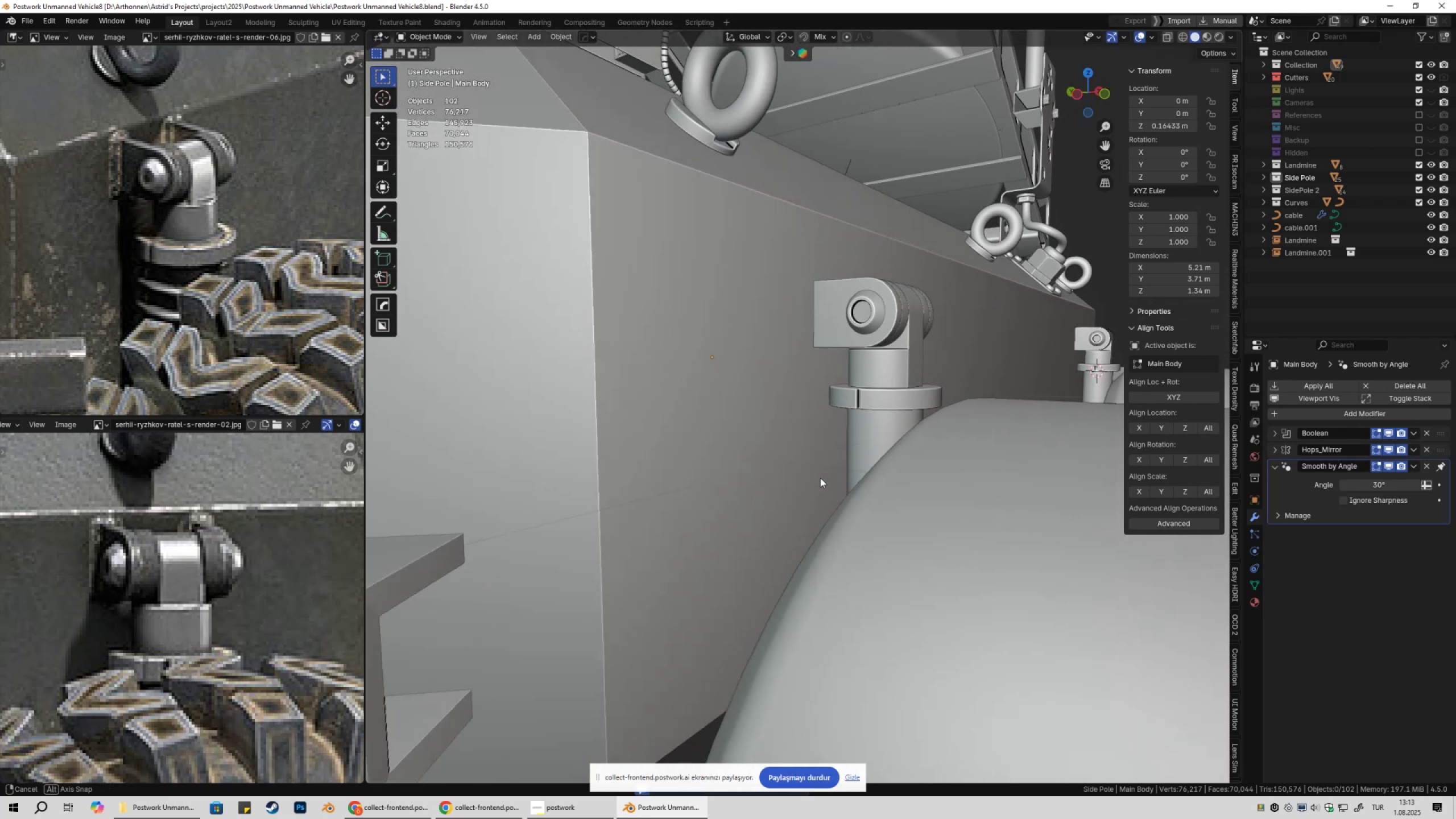 
scroll: coordinate [782, 491], scroll_direction: down, amount: 3.0
 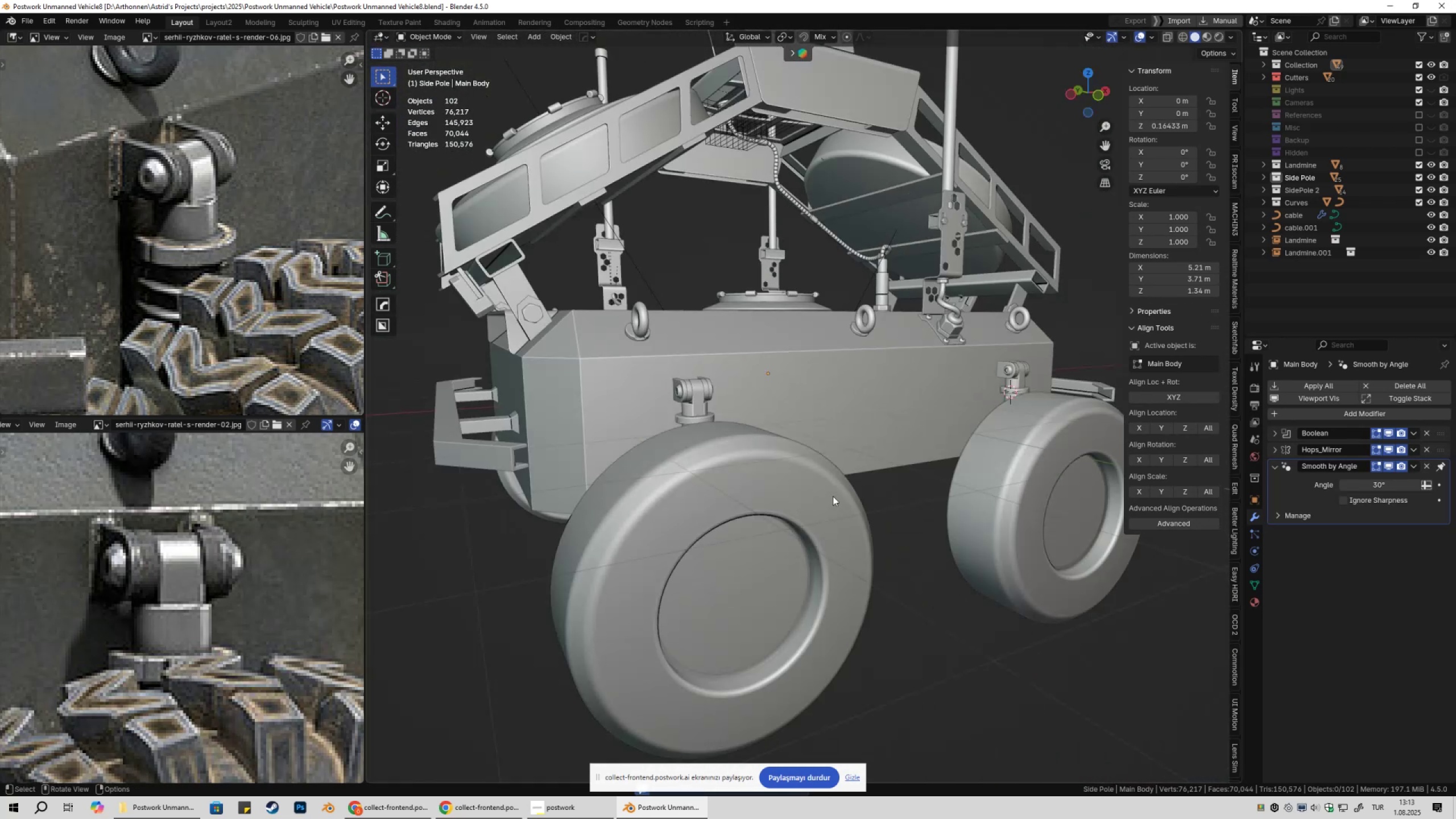 
hold_key(key=ShiftLeft, duration=0.35)
 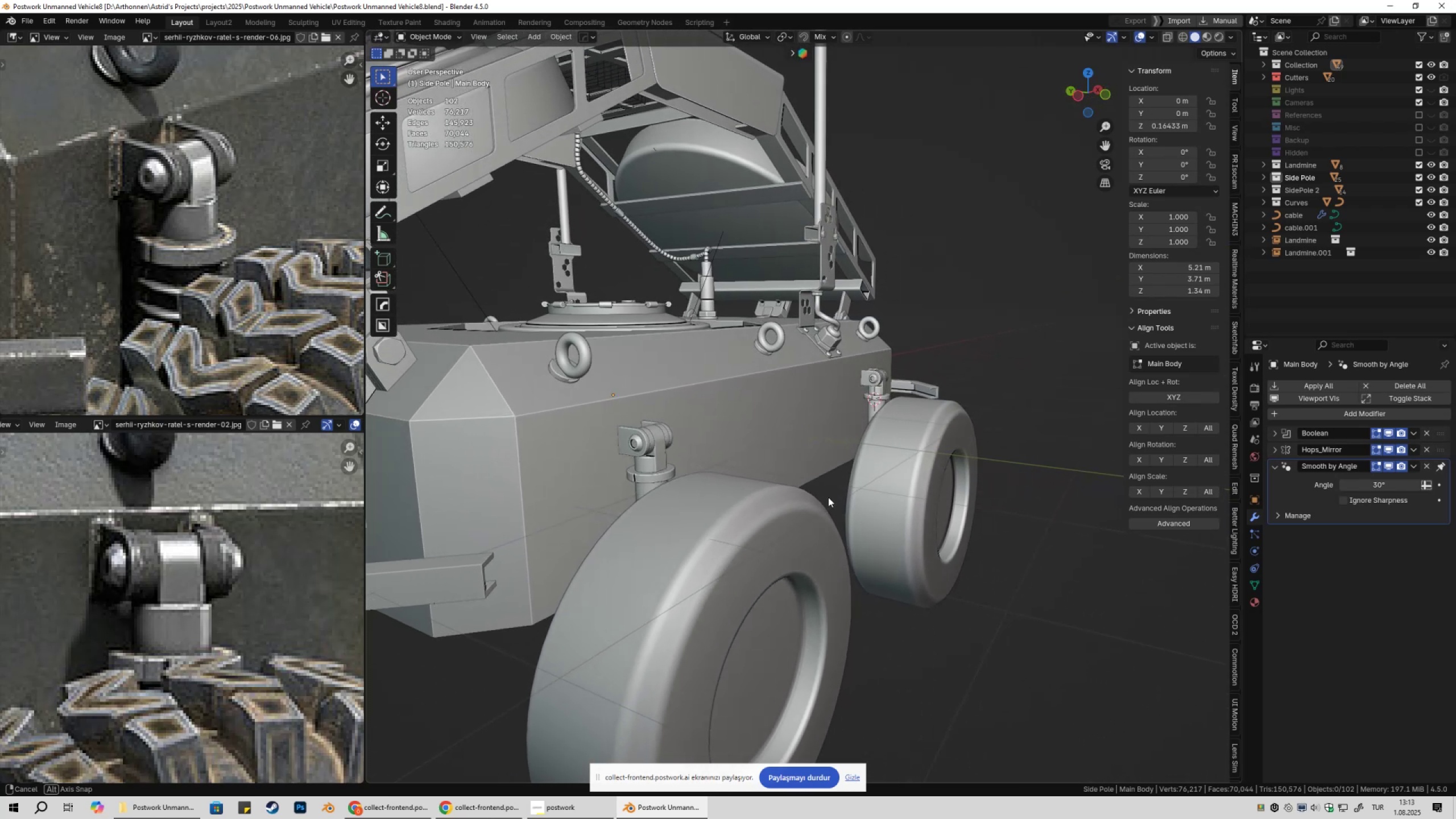 
wait(11.31)
 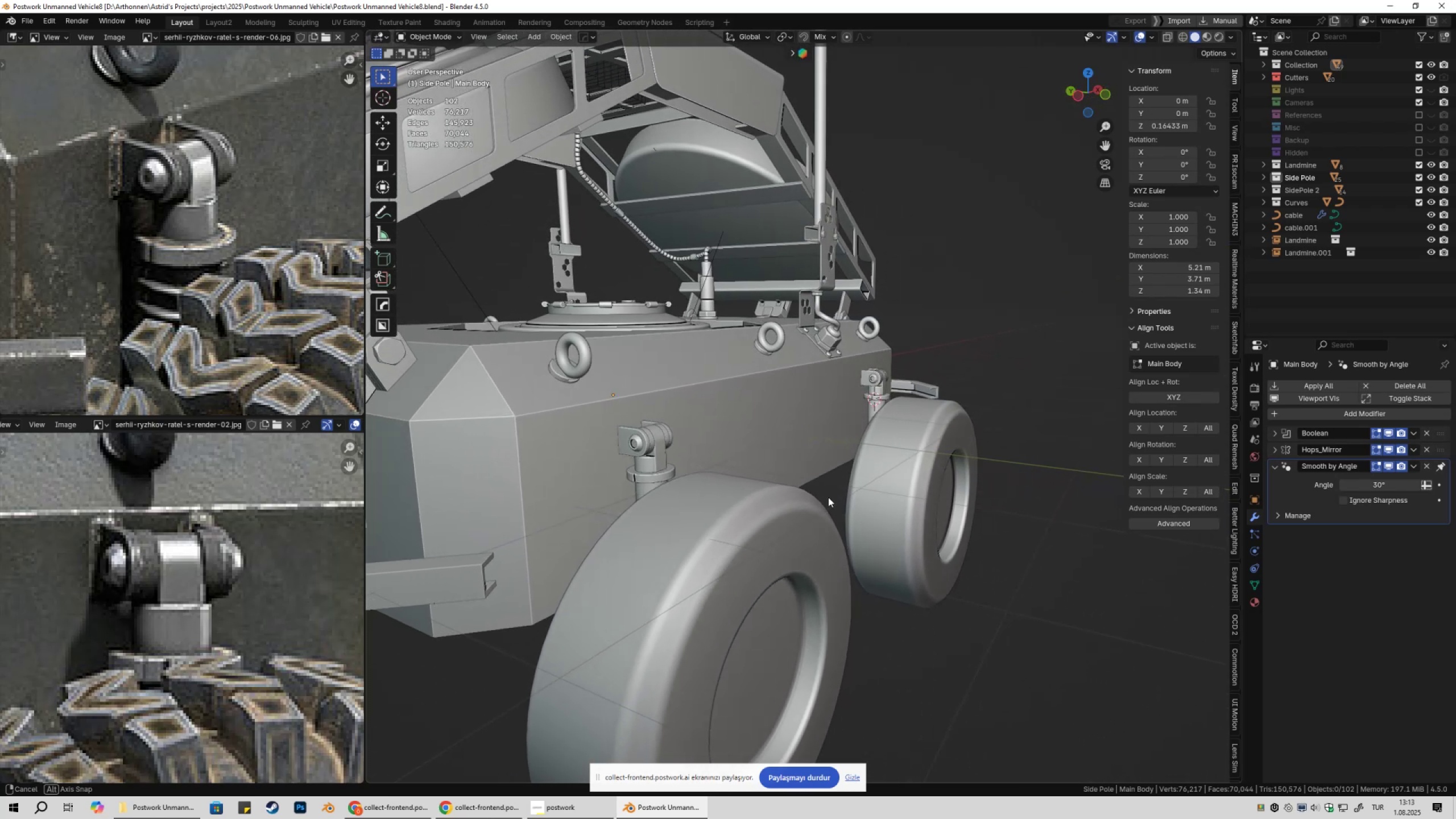 
key(Shift+ShiftLeft)
 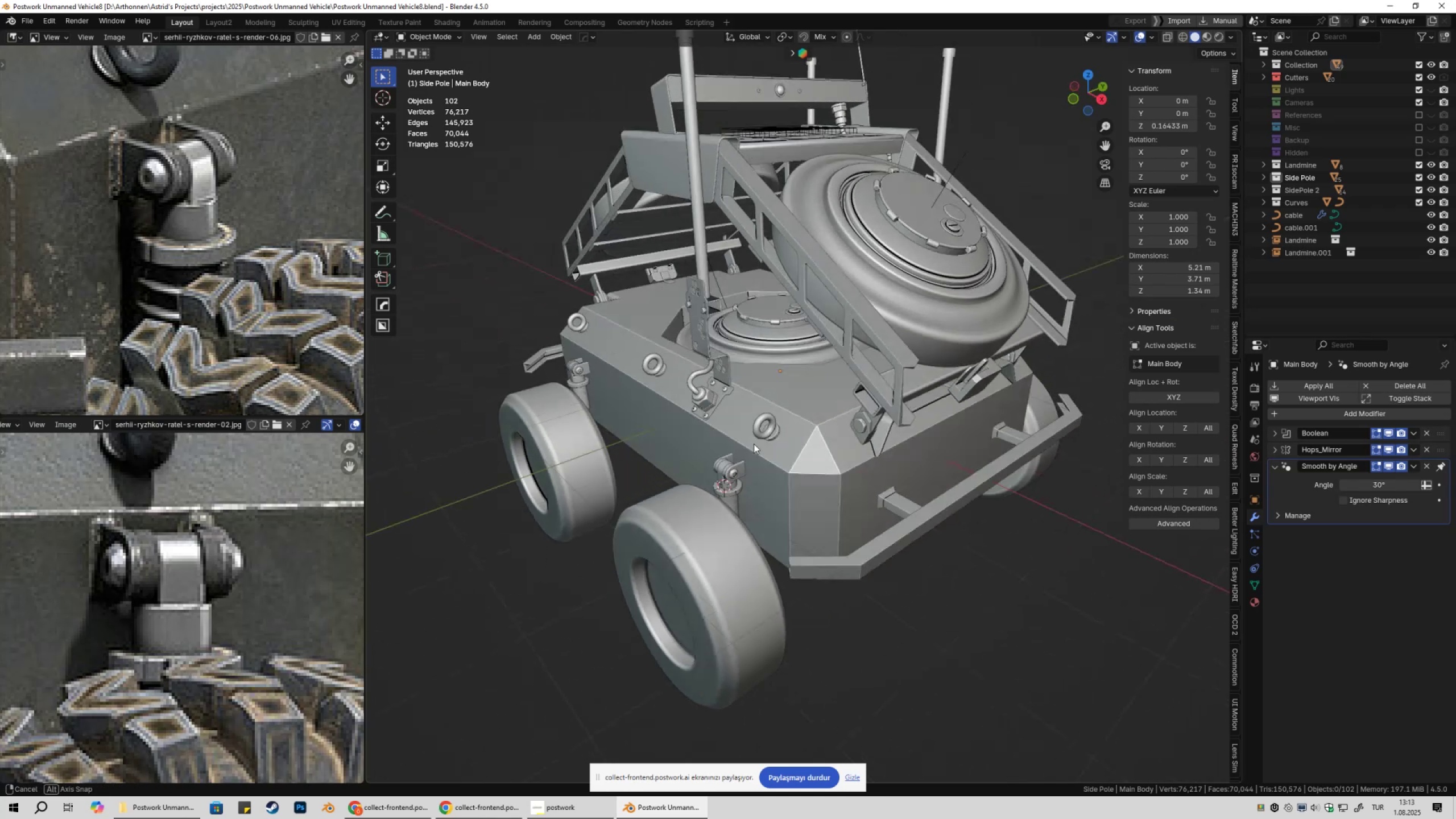 
key(Shift+ShiftLeft)
 